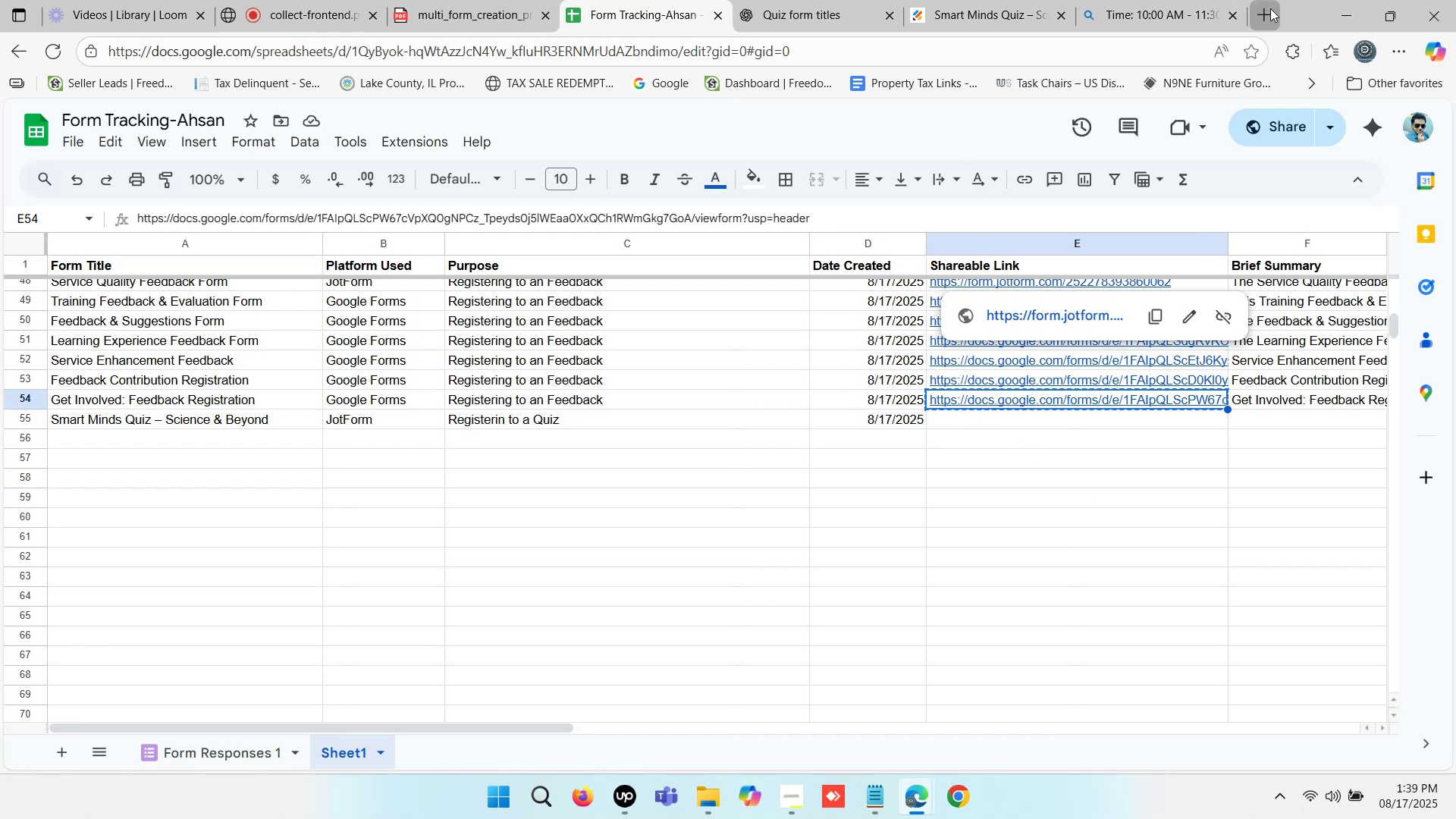 
key(Control+V)
 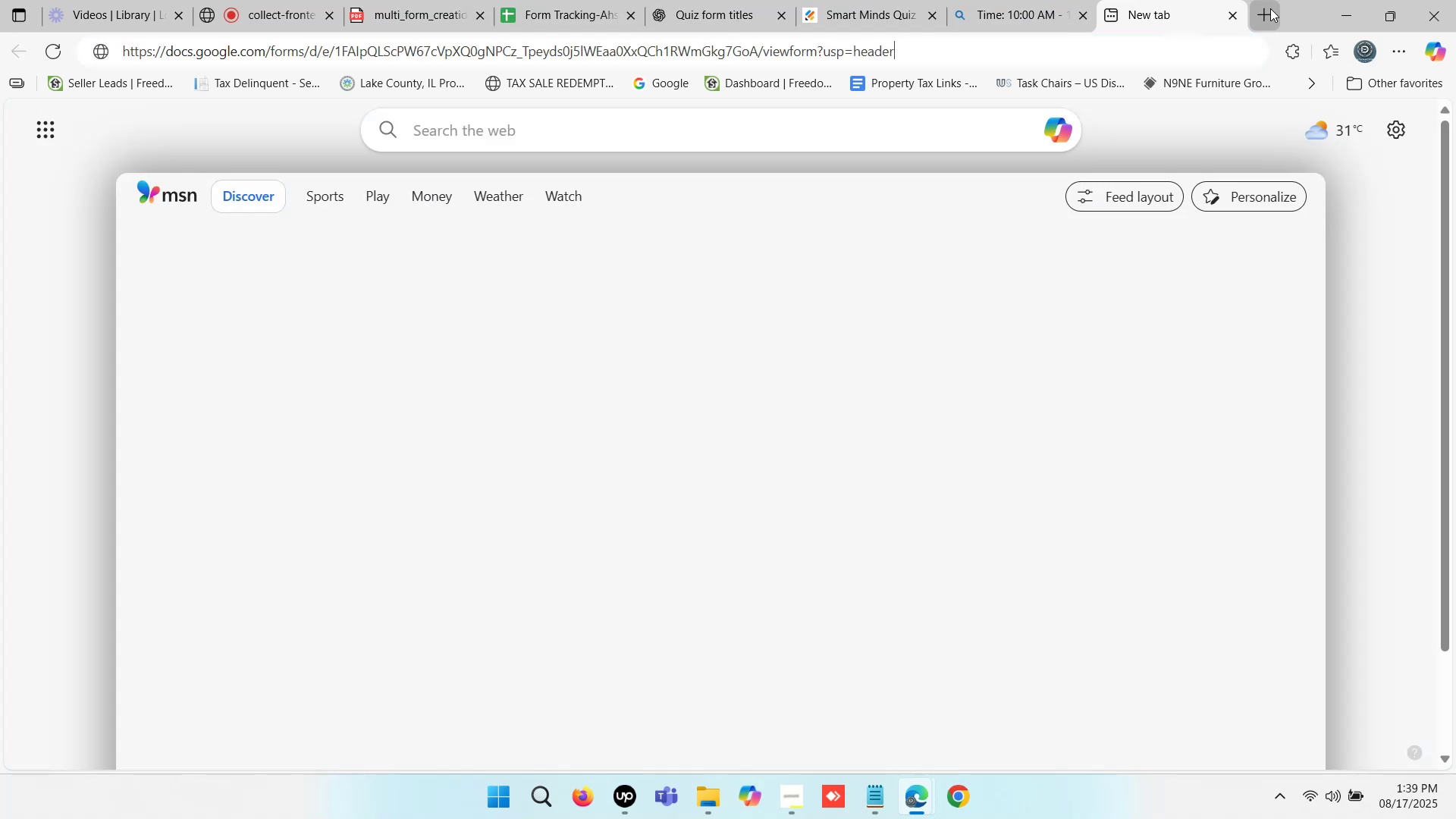 
key(Enter)
 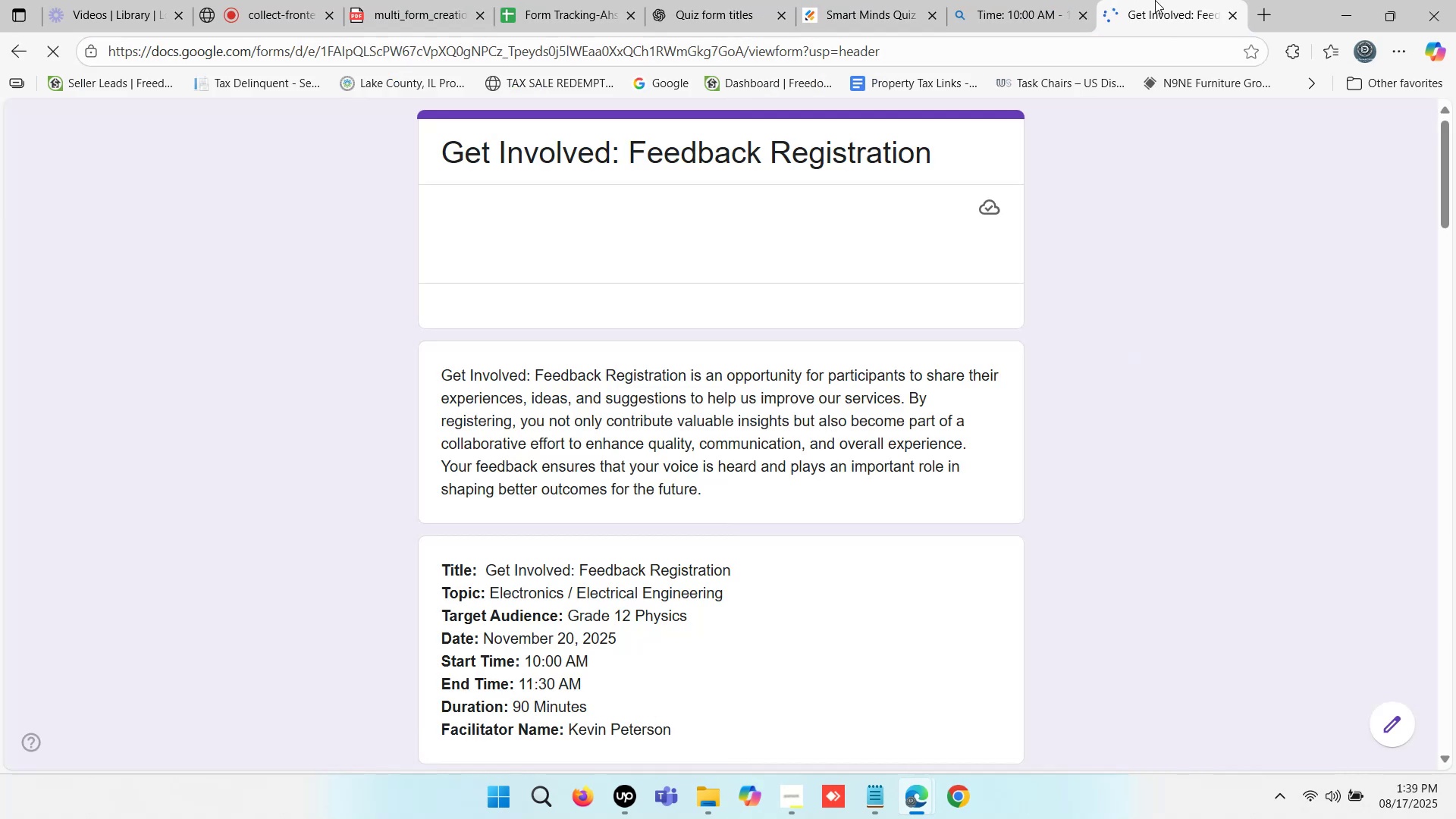 
scroll: coordinate [695, 336], scroll_direction: down, amount: 2.0
 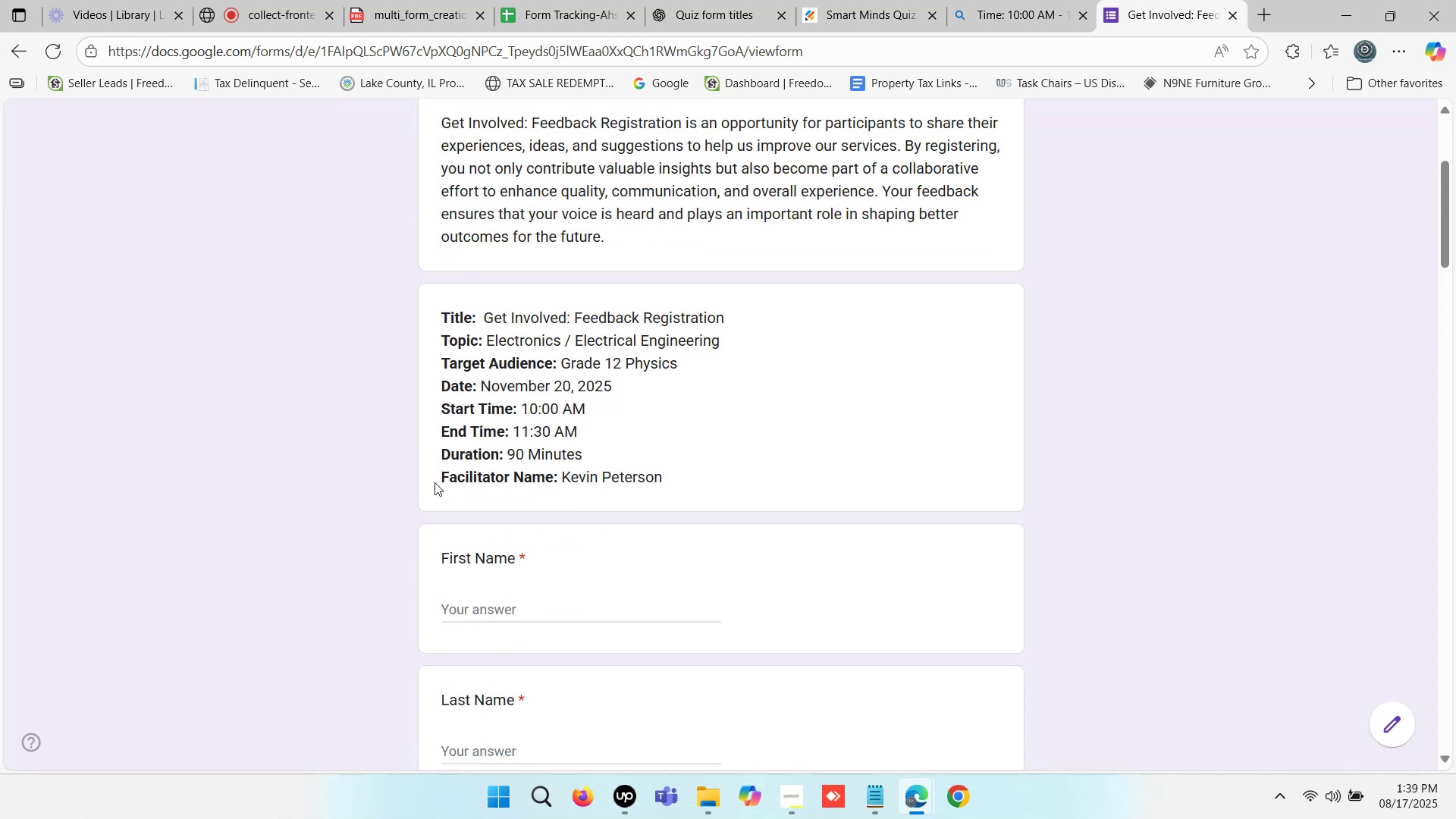 
left_click_drag(start_coordinate=[444, 476], to_coordinate=[559, 474])
 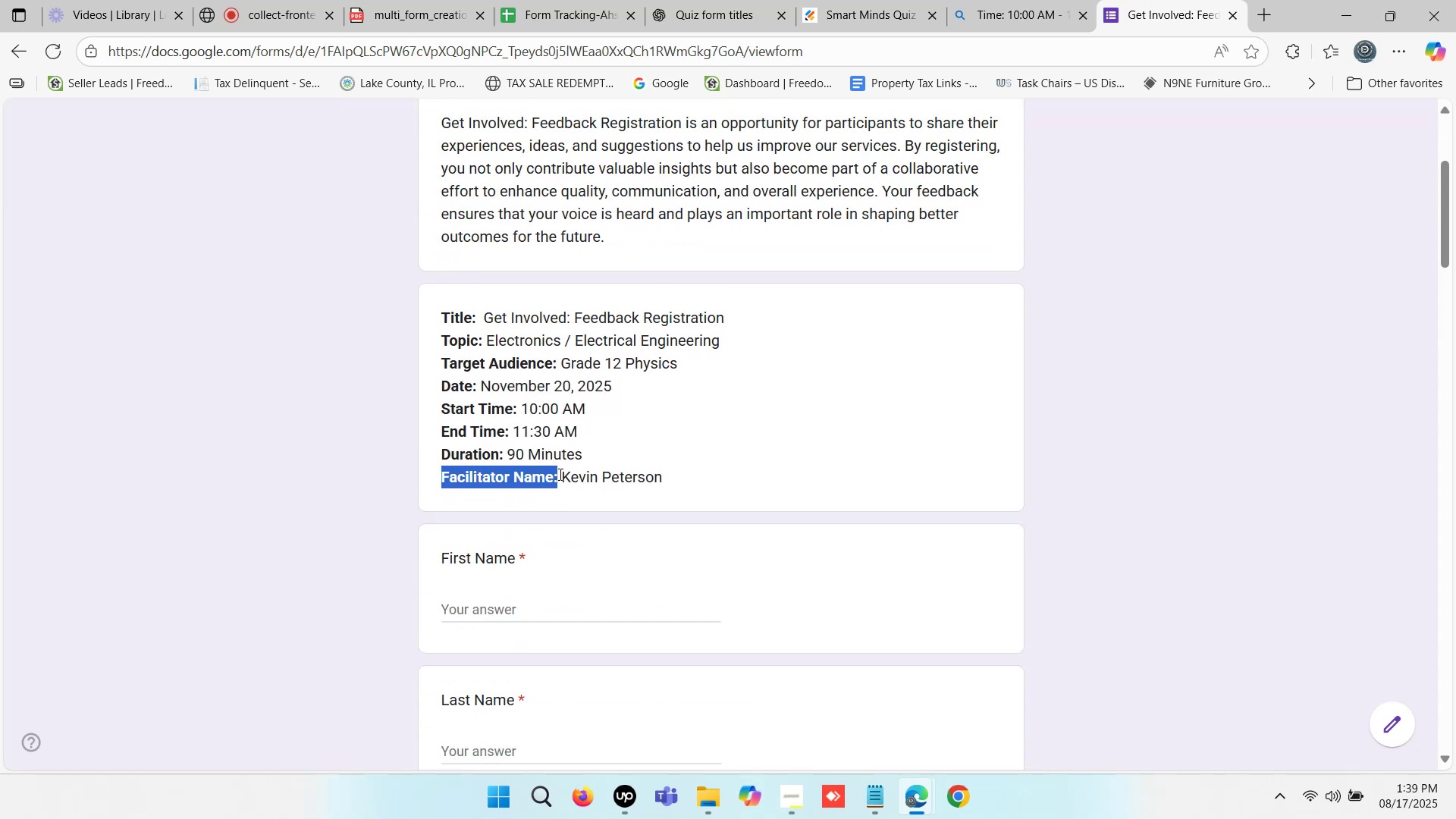 
key(Control+C)
 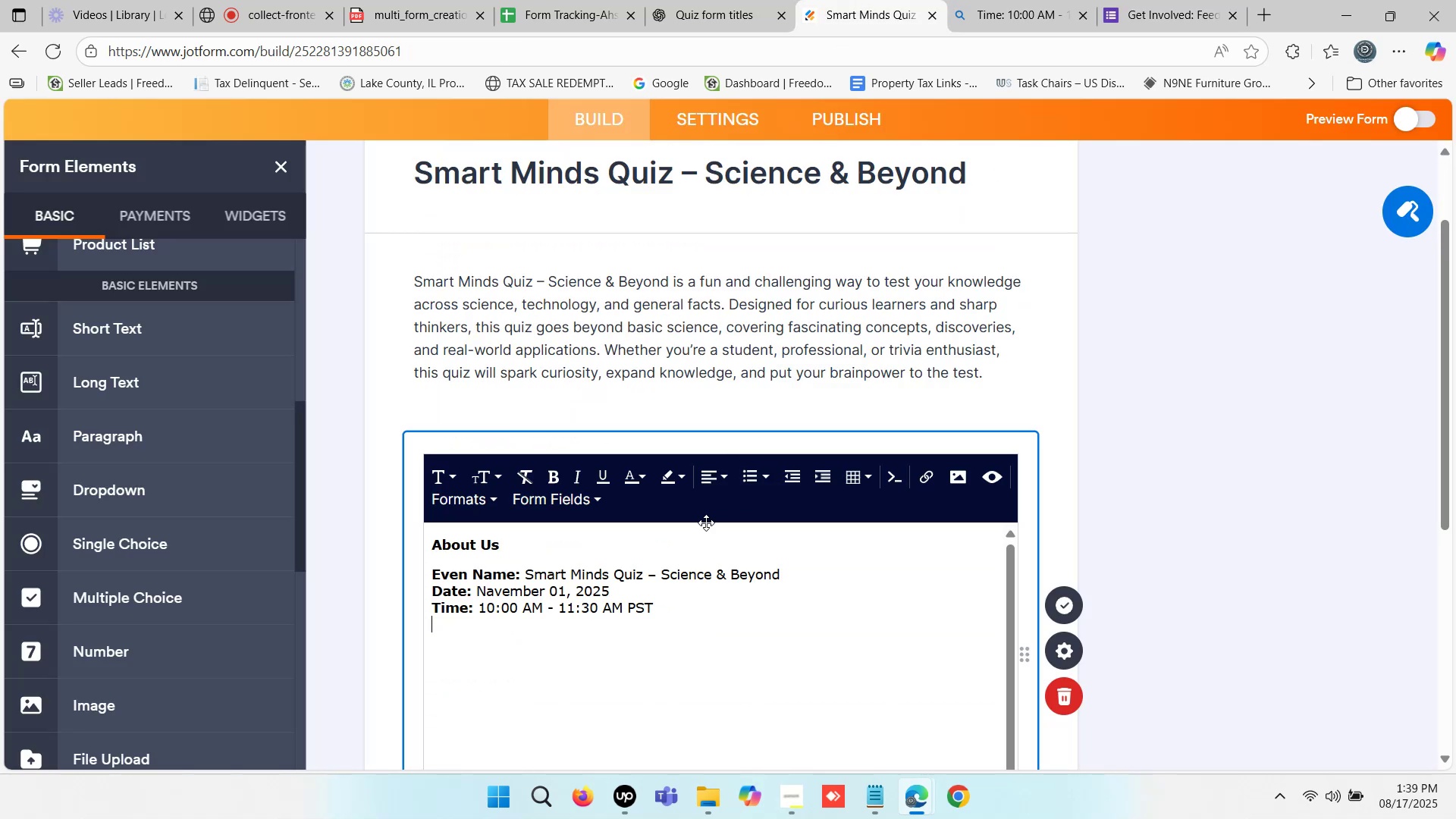 
key(Control+V)
 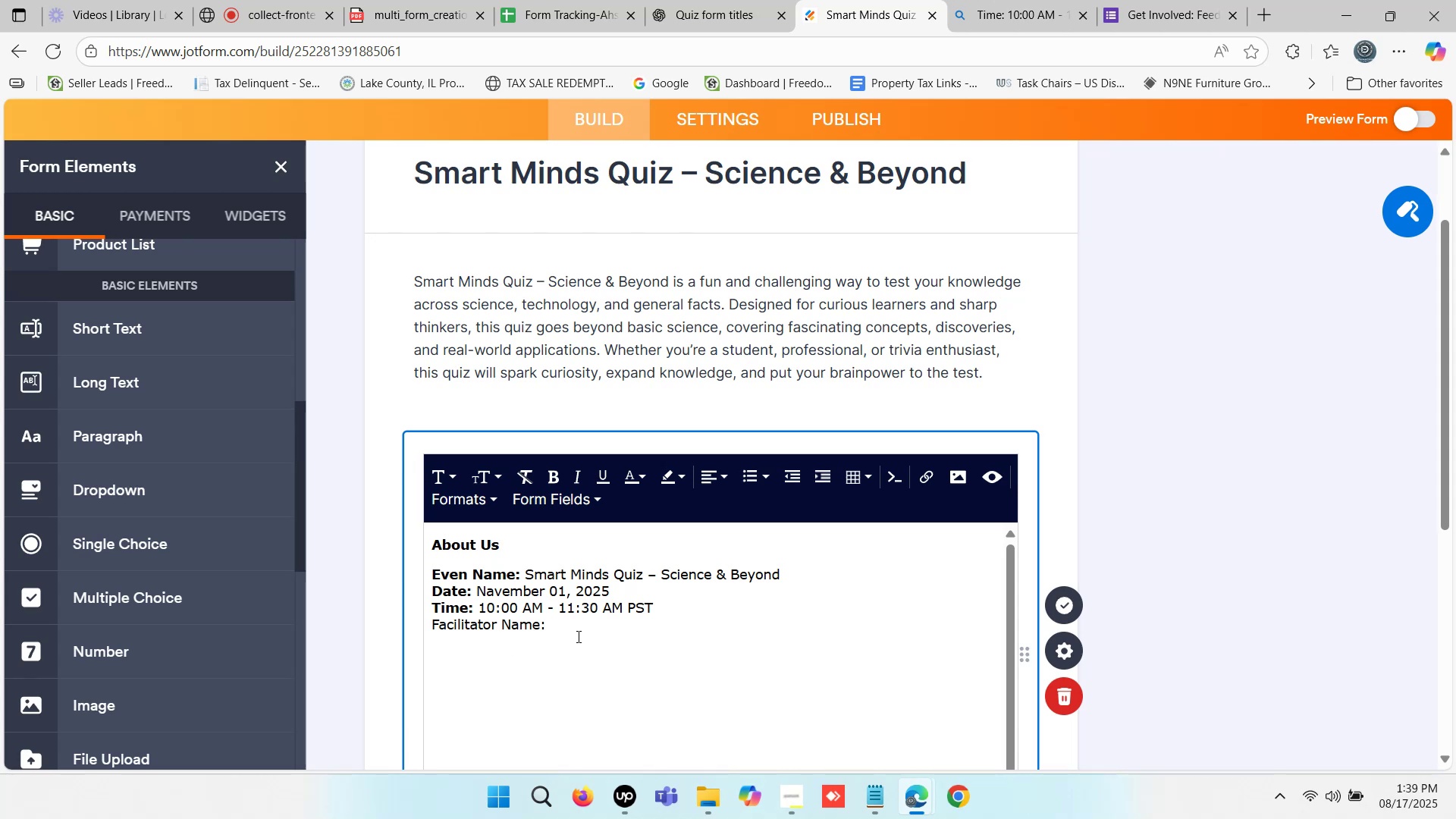 
type( Kevin O')
 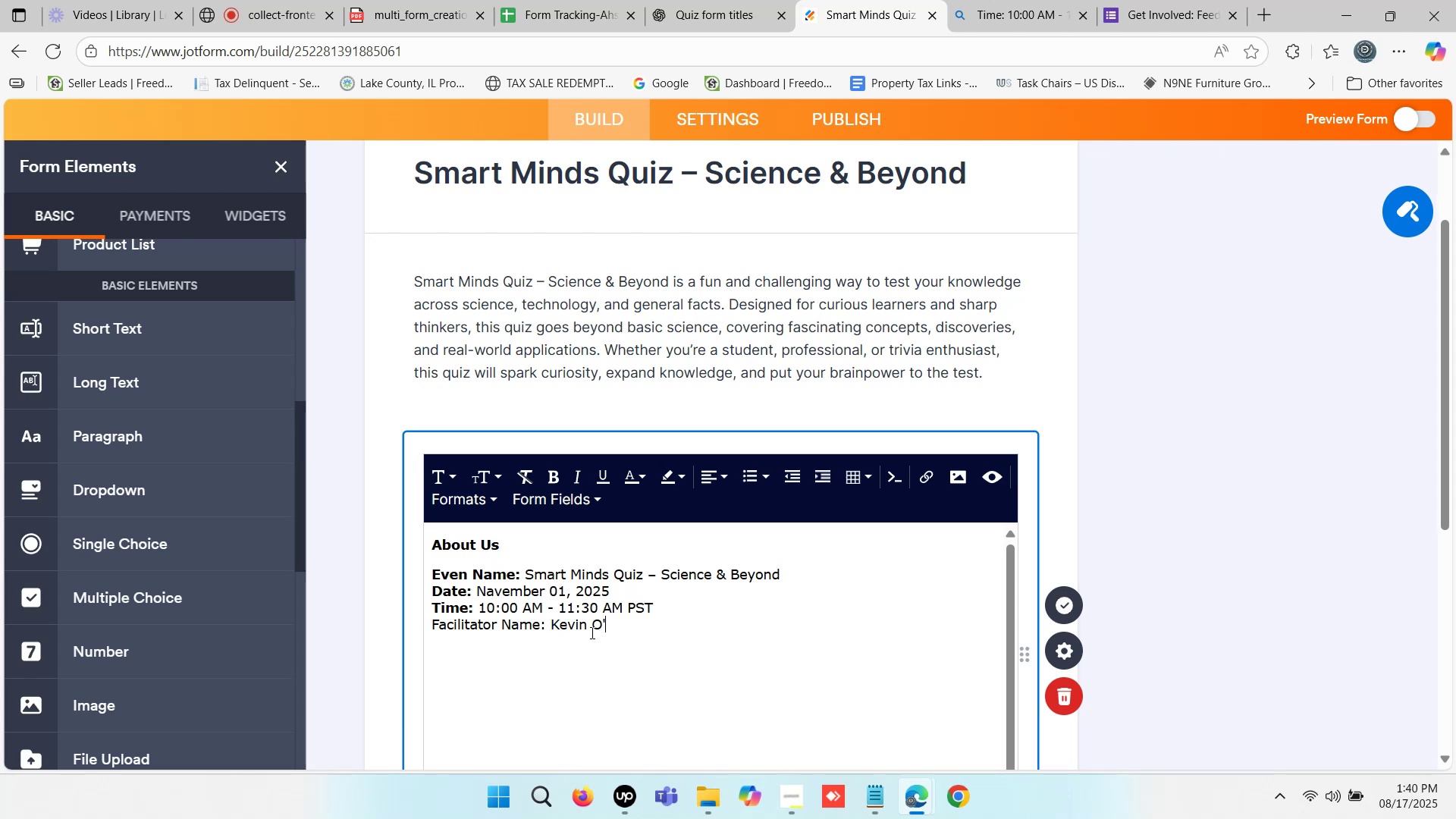 
type(brine)
 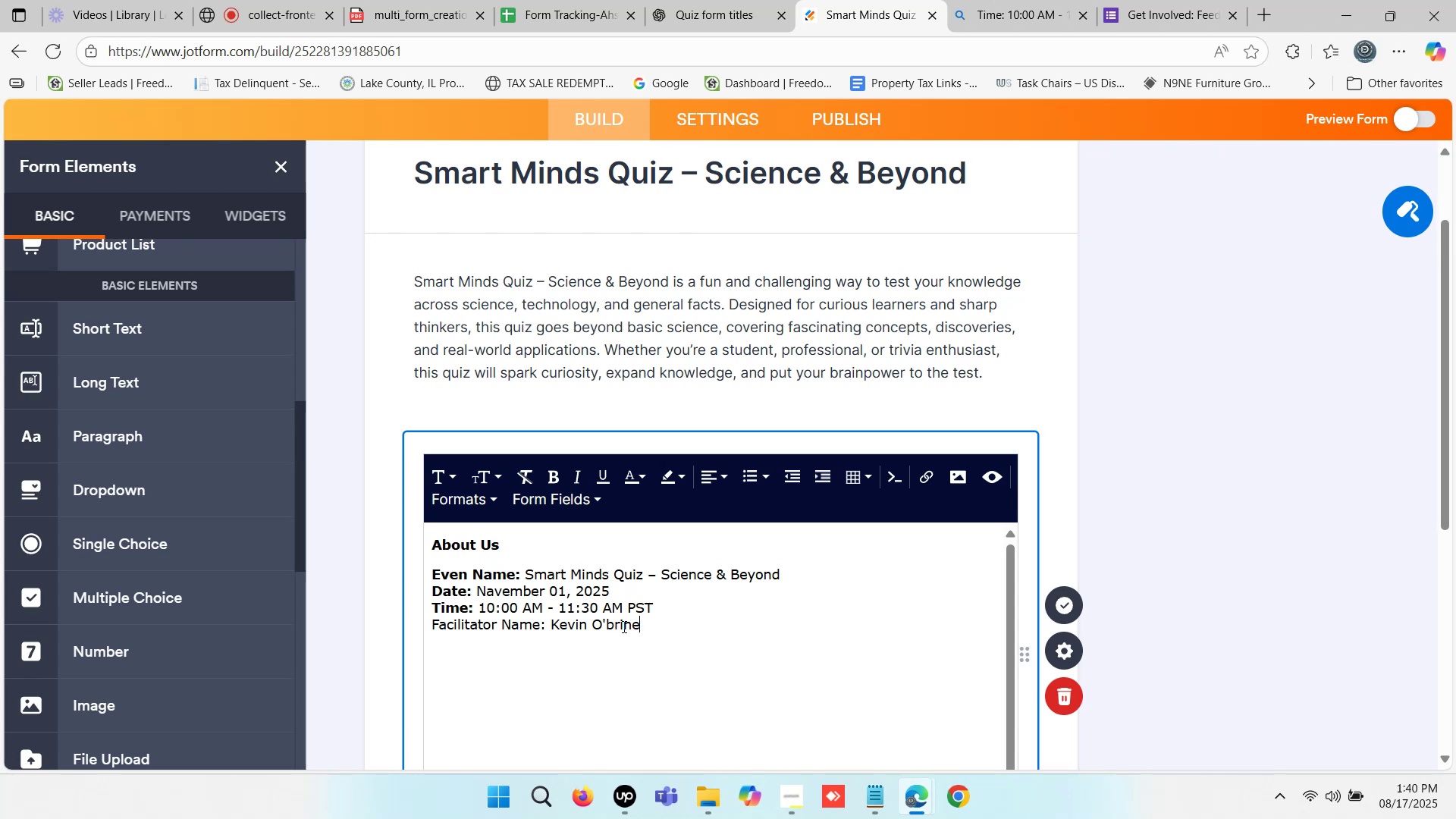 
left_click([613, 621])
 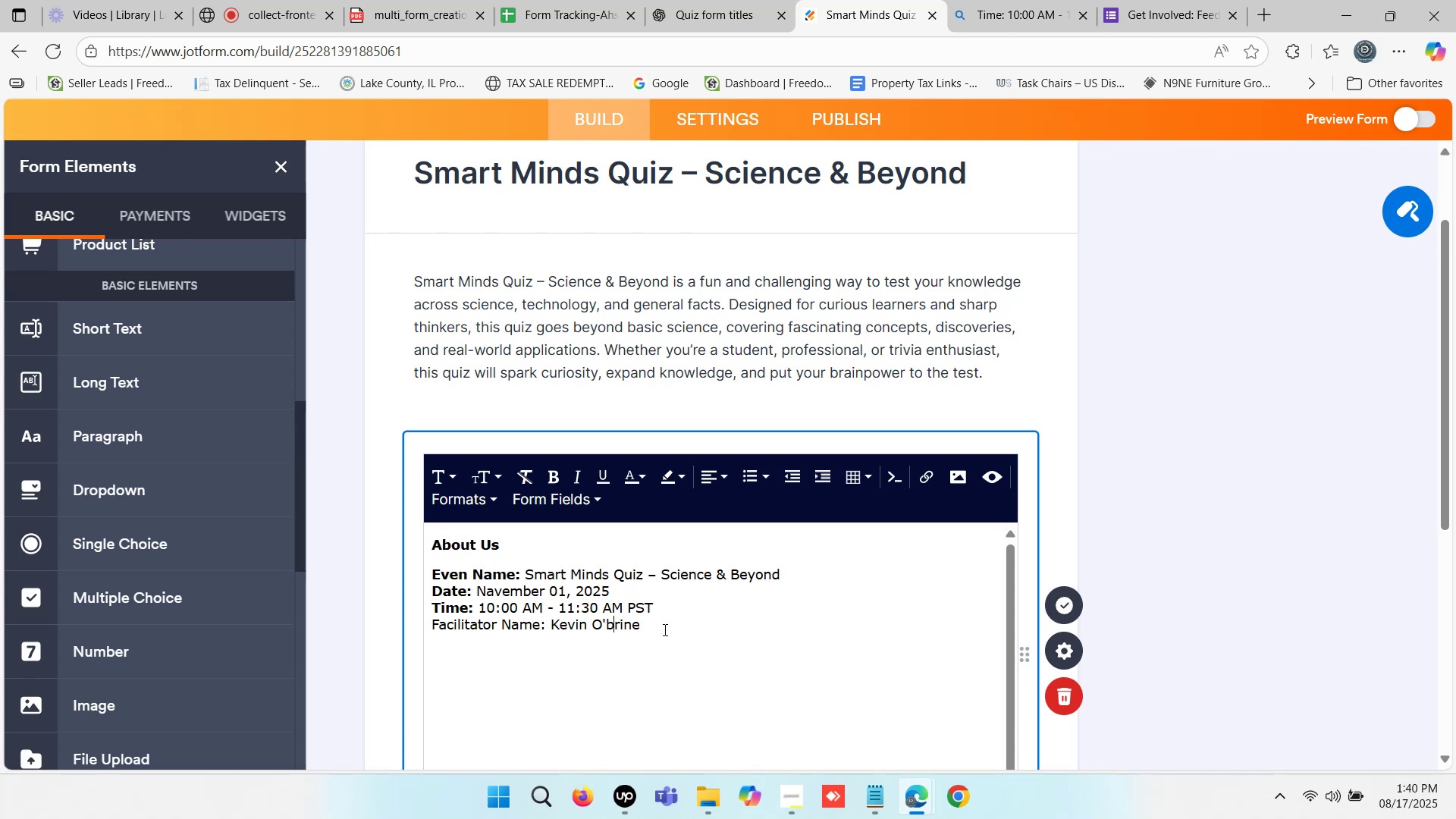 
key(Backspace)
 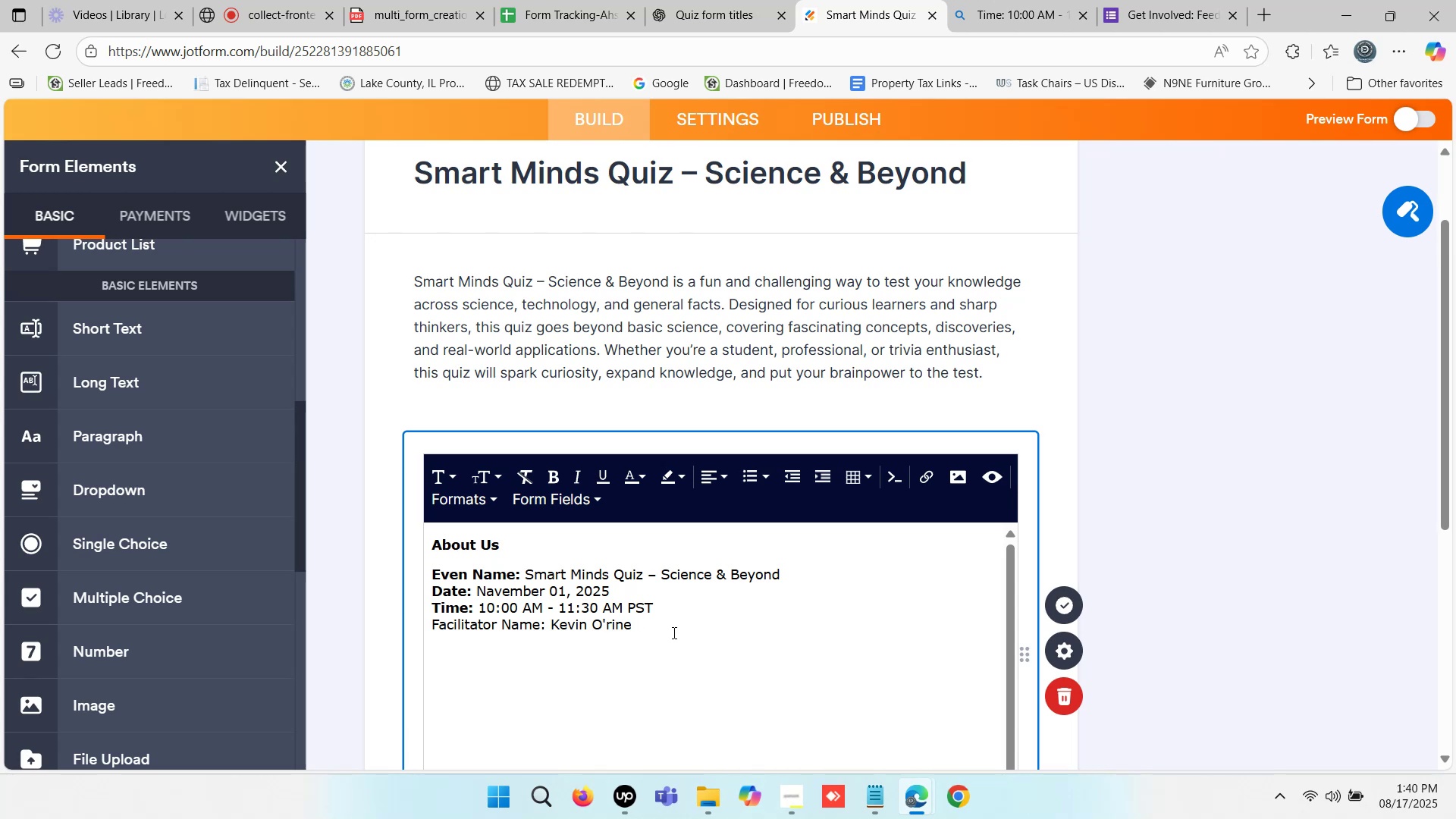 
key(Shift+B)
 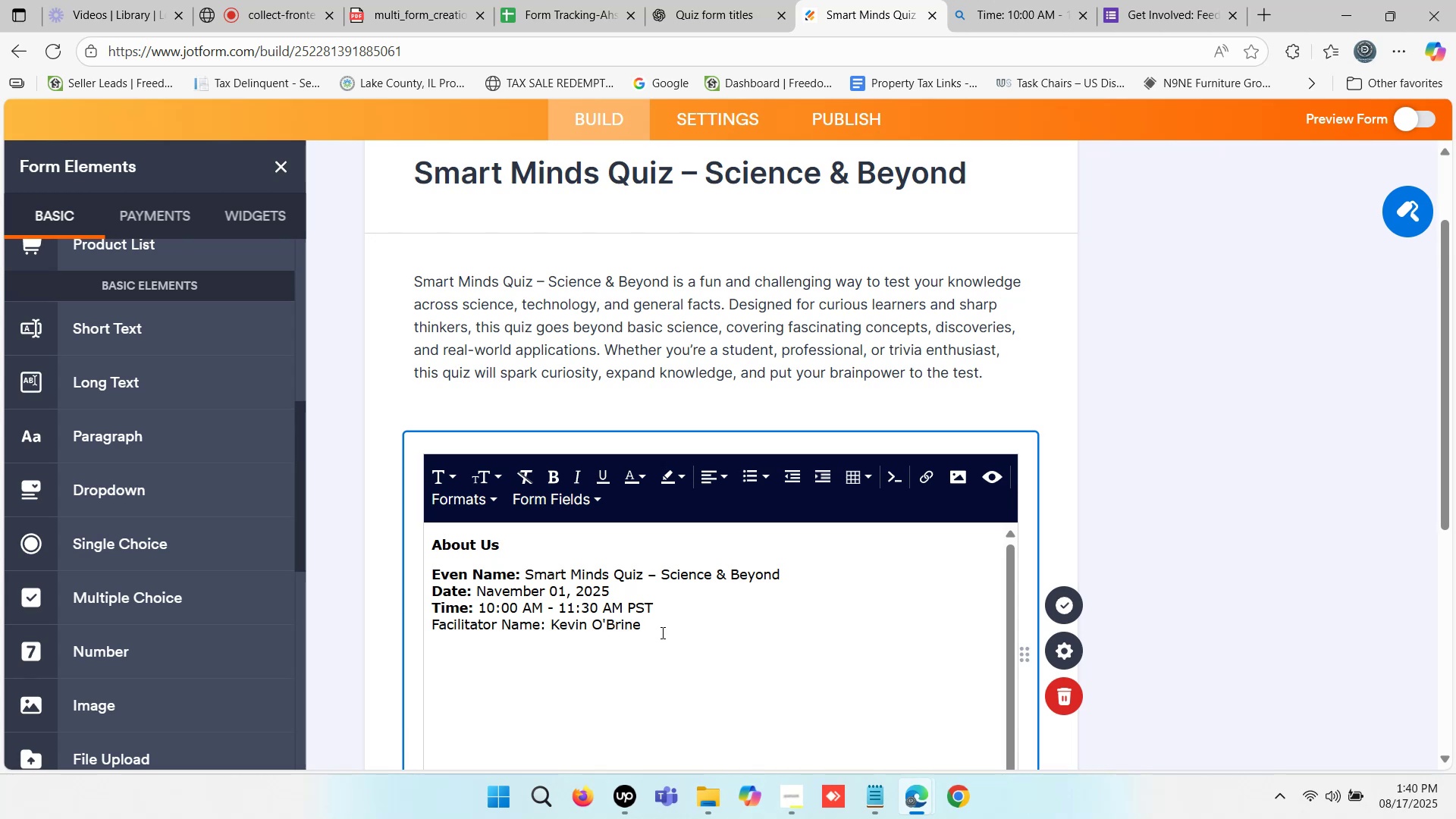 
left_click([661, 628])
 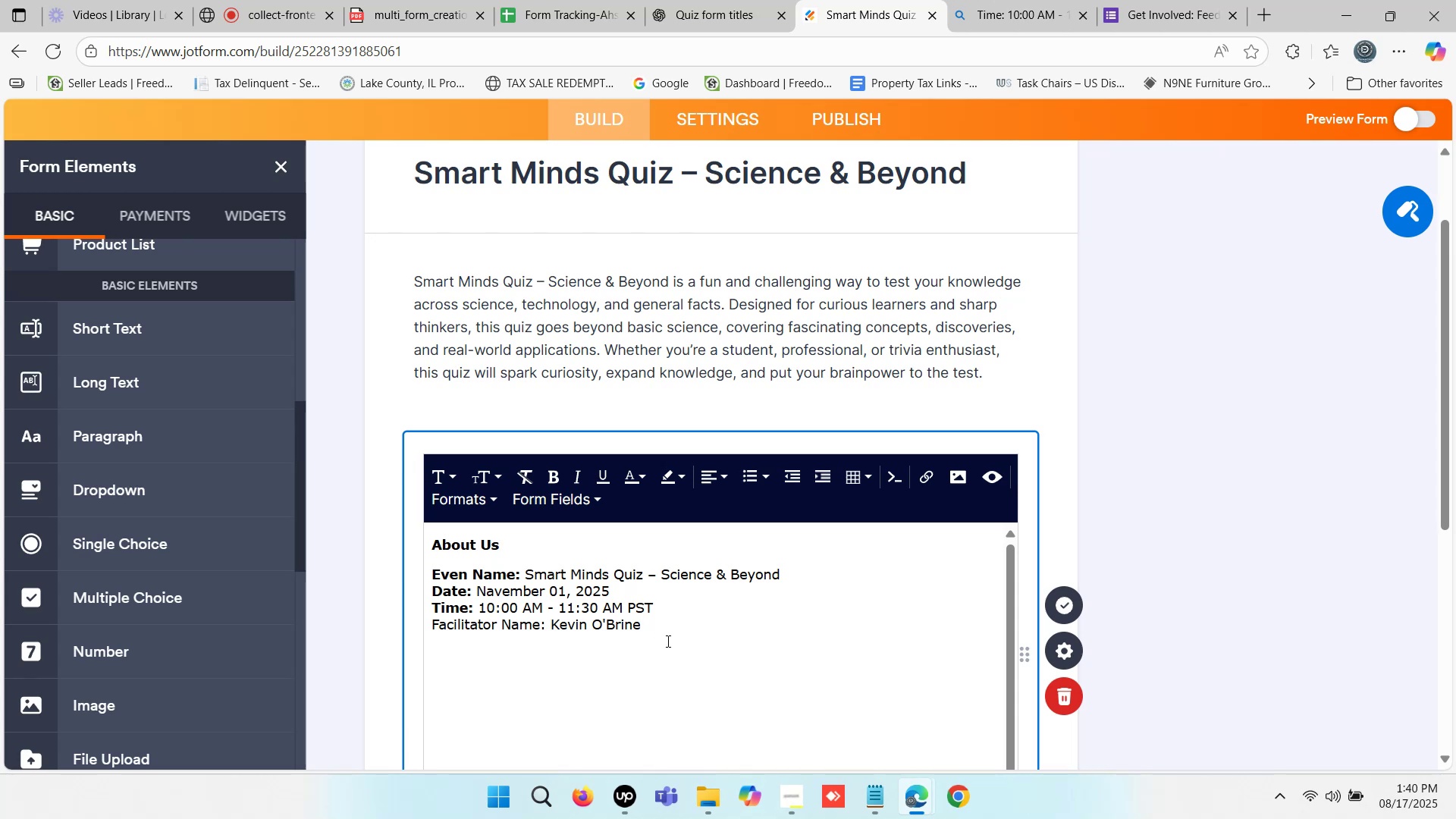 
left_click_drag(start_coordinate=[672, 631], to_coordinate=[549, 629])
 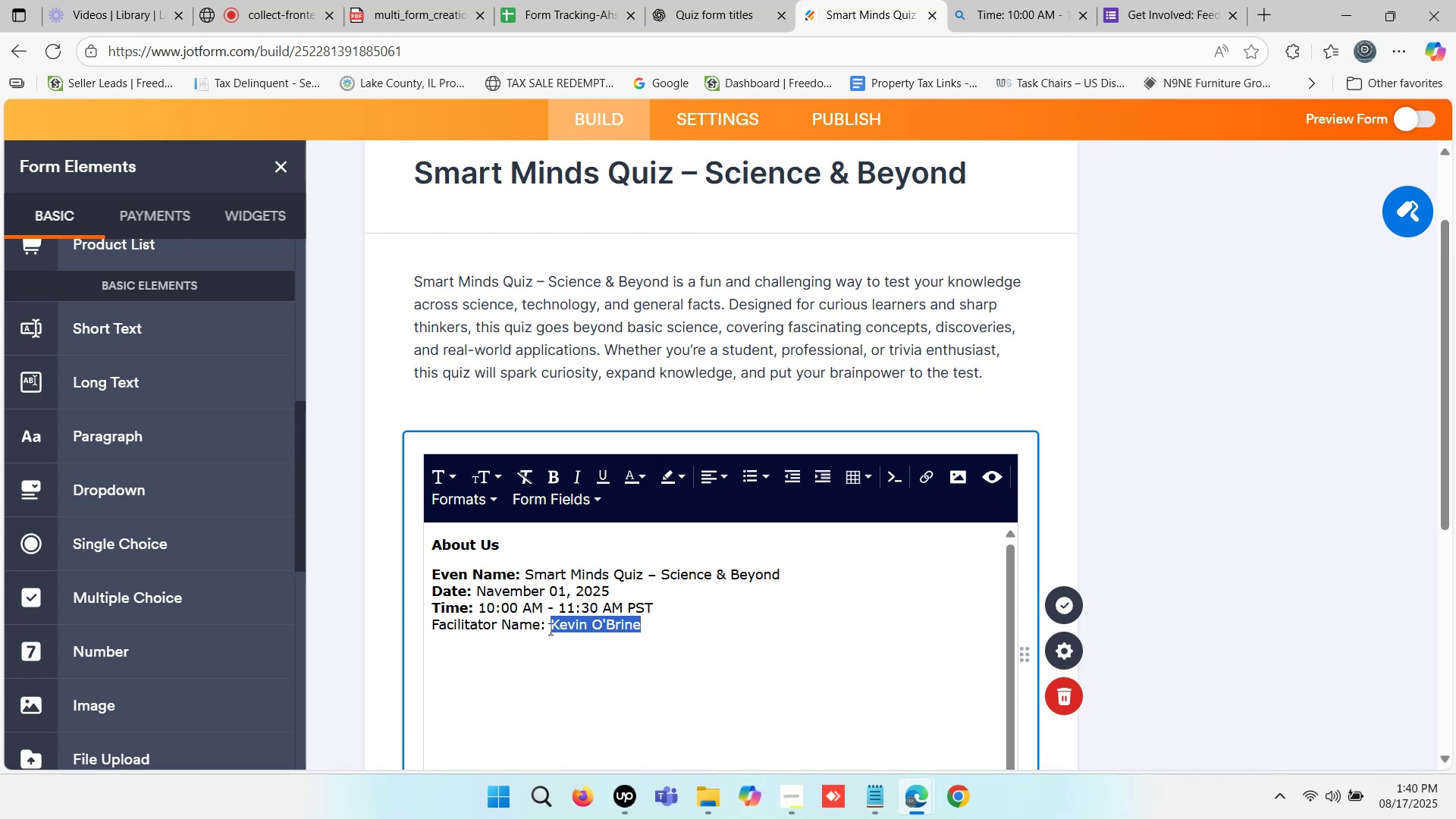 
key(Control+C)
 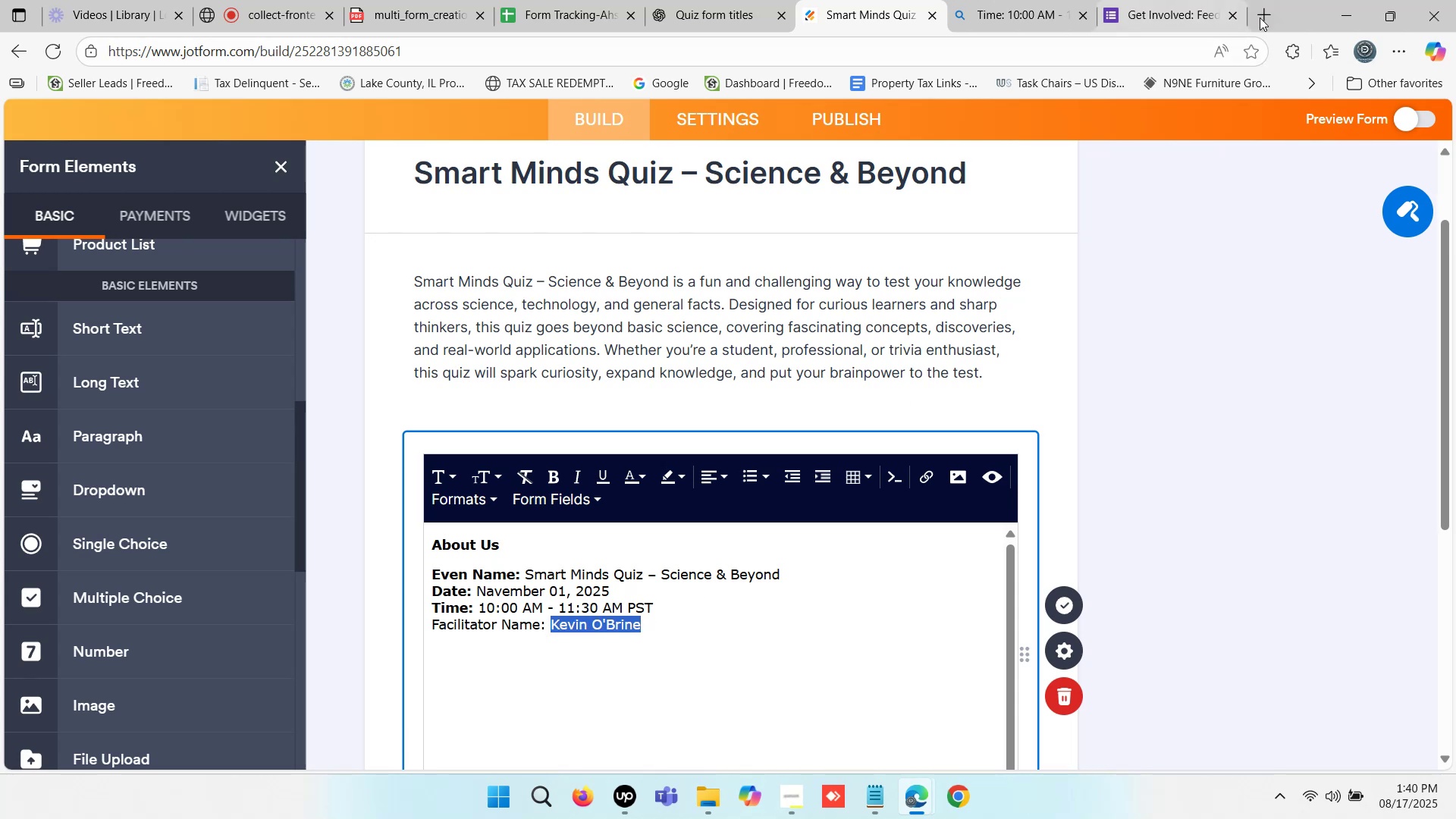 
key(Control+ControlLeft)
 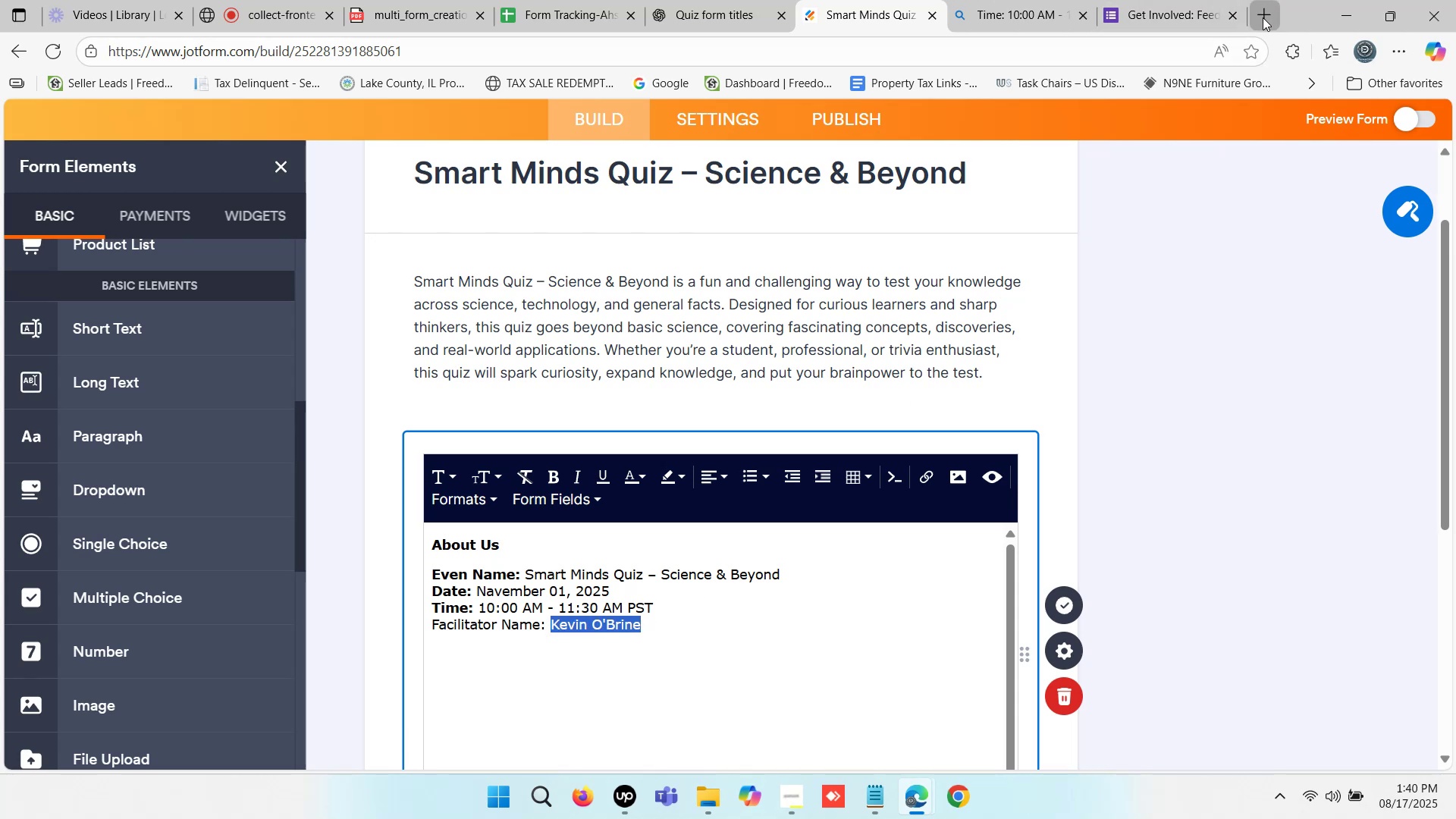 
key(Control+V)
 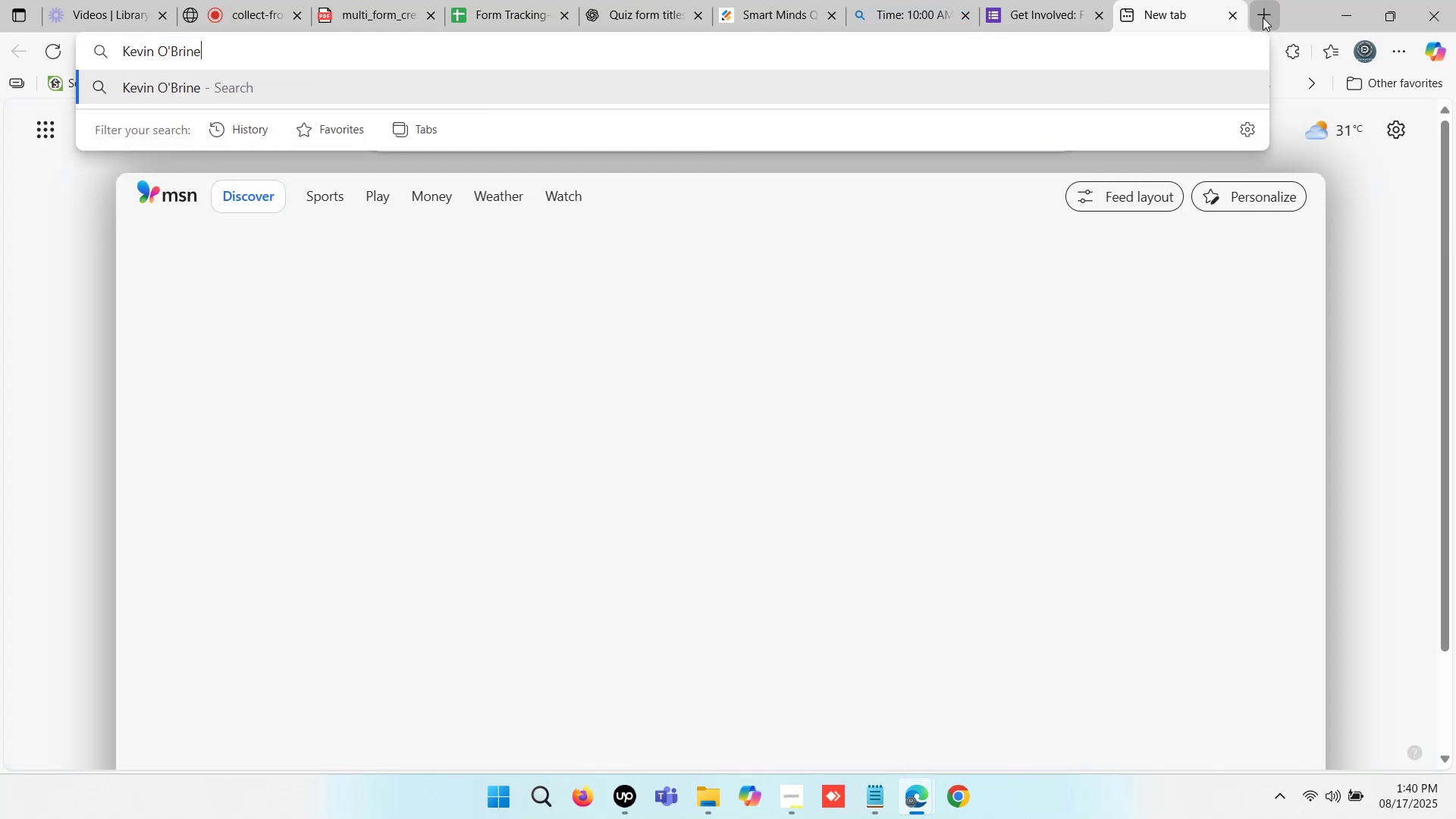 
key(Enter)
 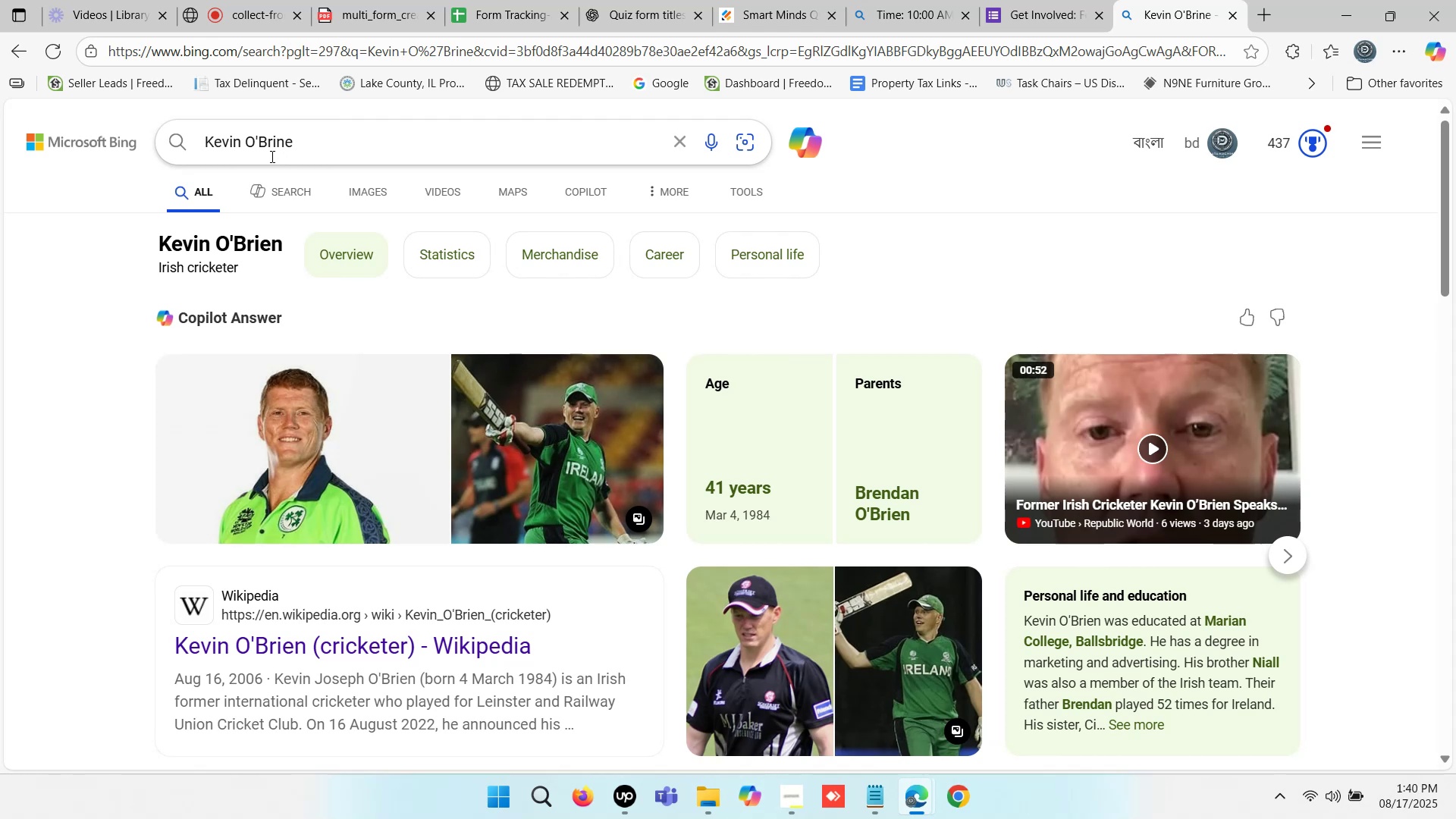 
wait(6.31)
 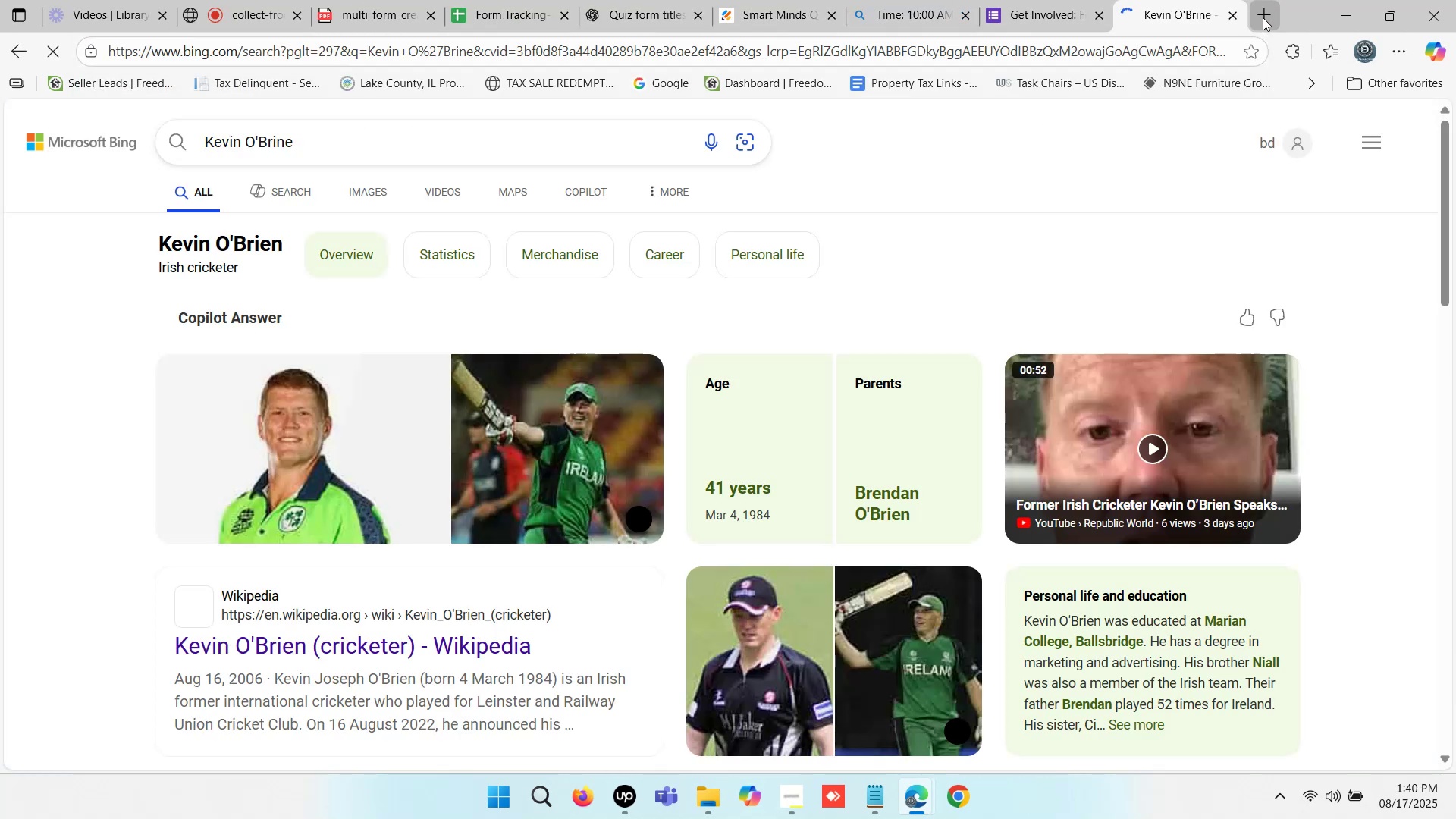 
left_click([914, 0])
 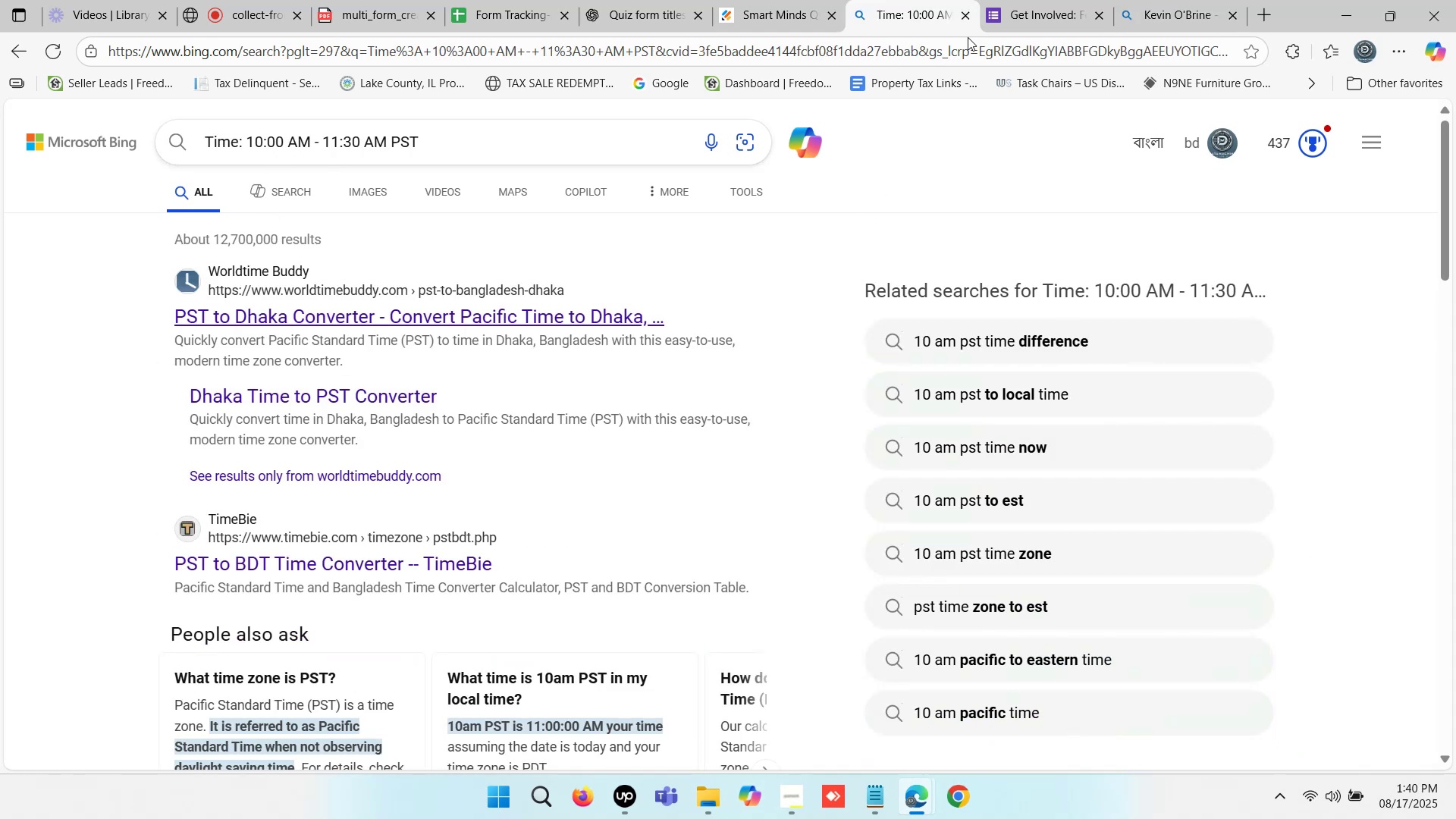 
left_click([1027, 0])
 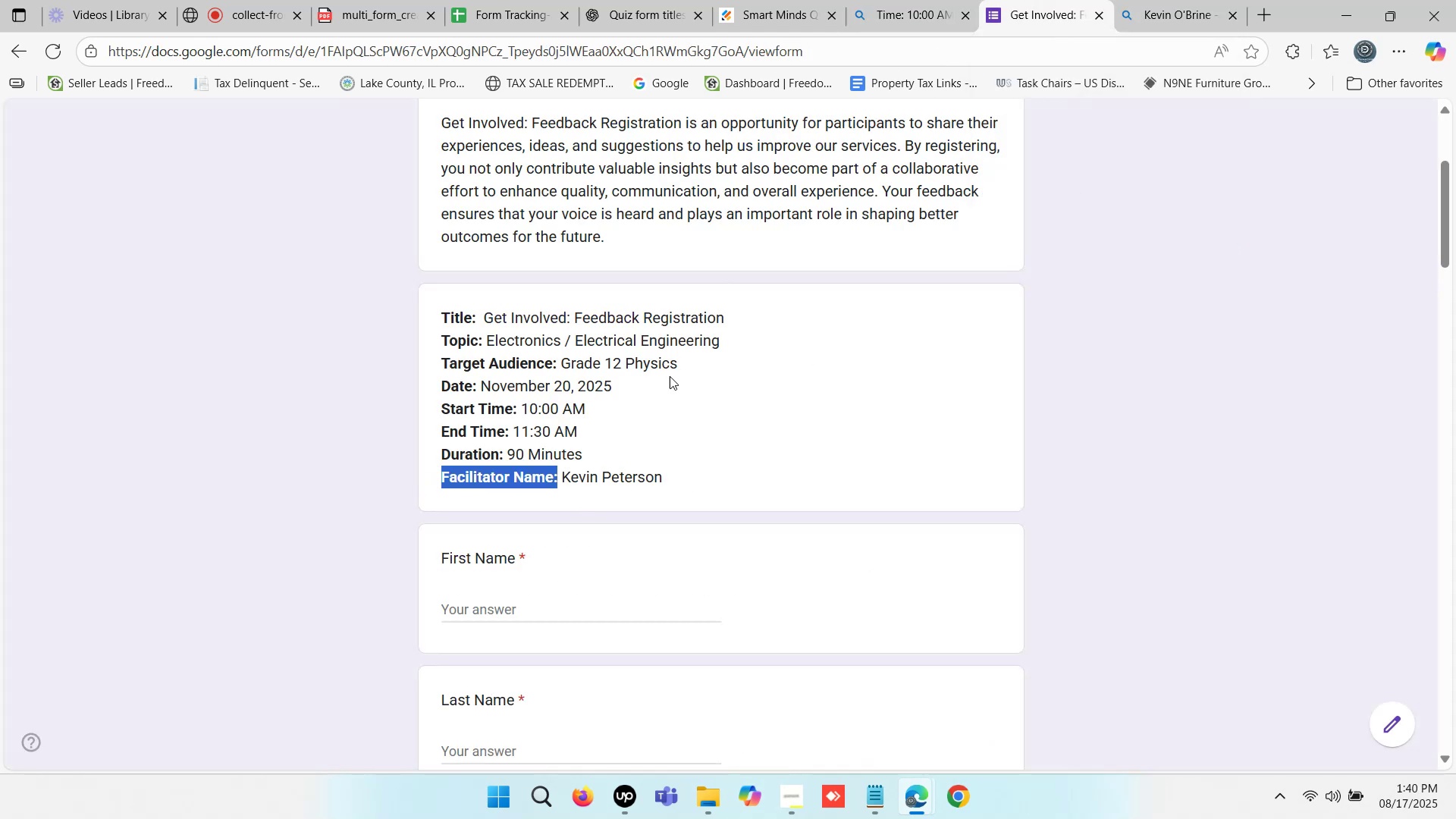 
left_click([783, 0])
 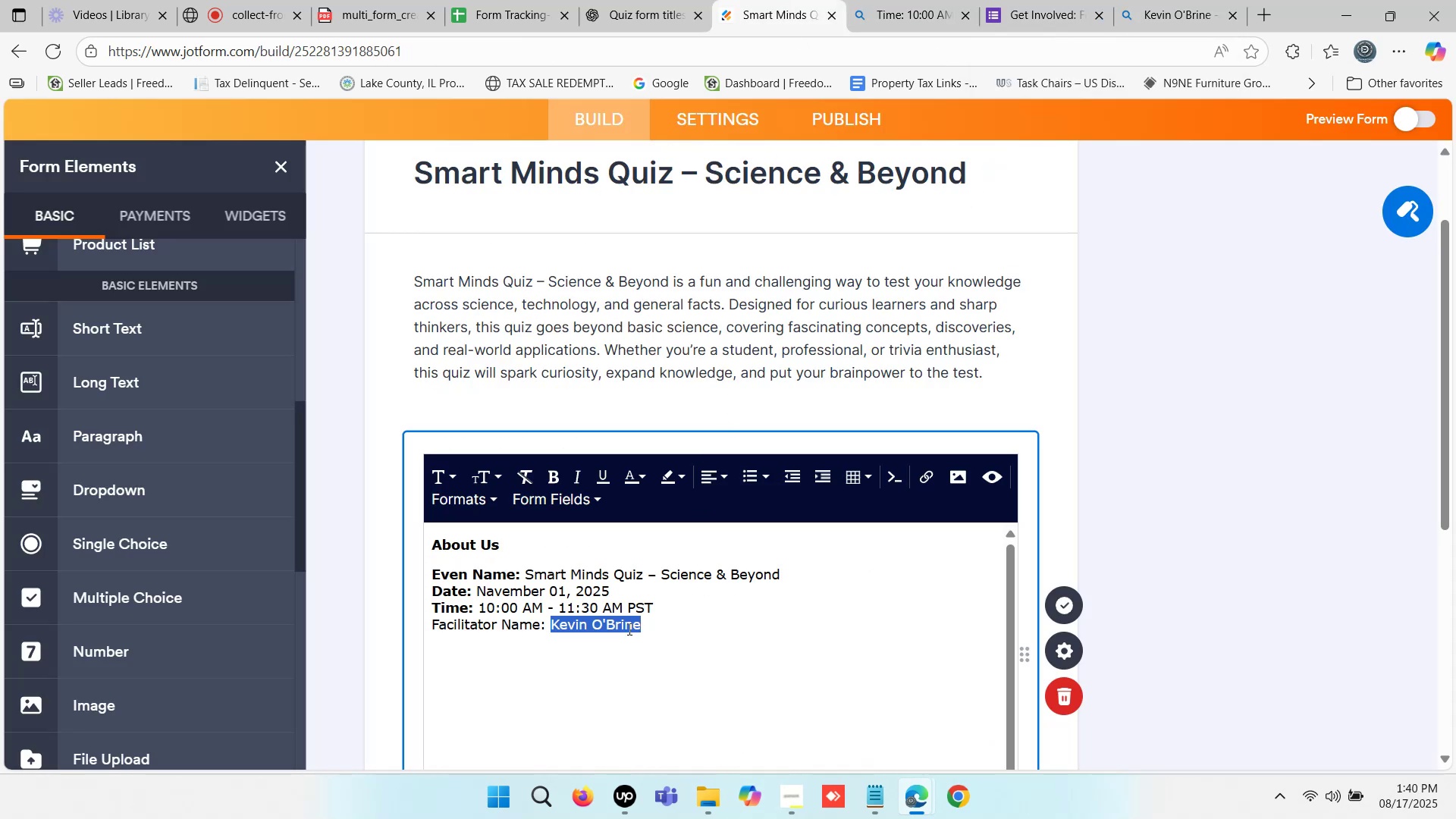 
left_click([604, 649])
 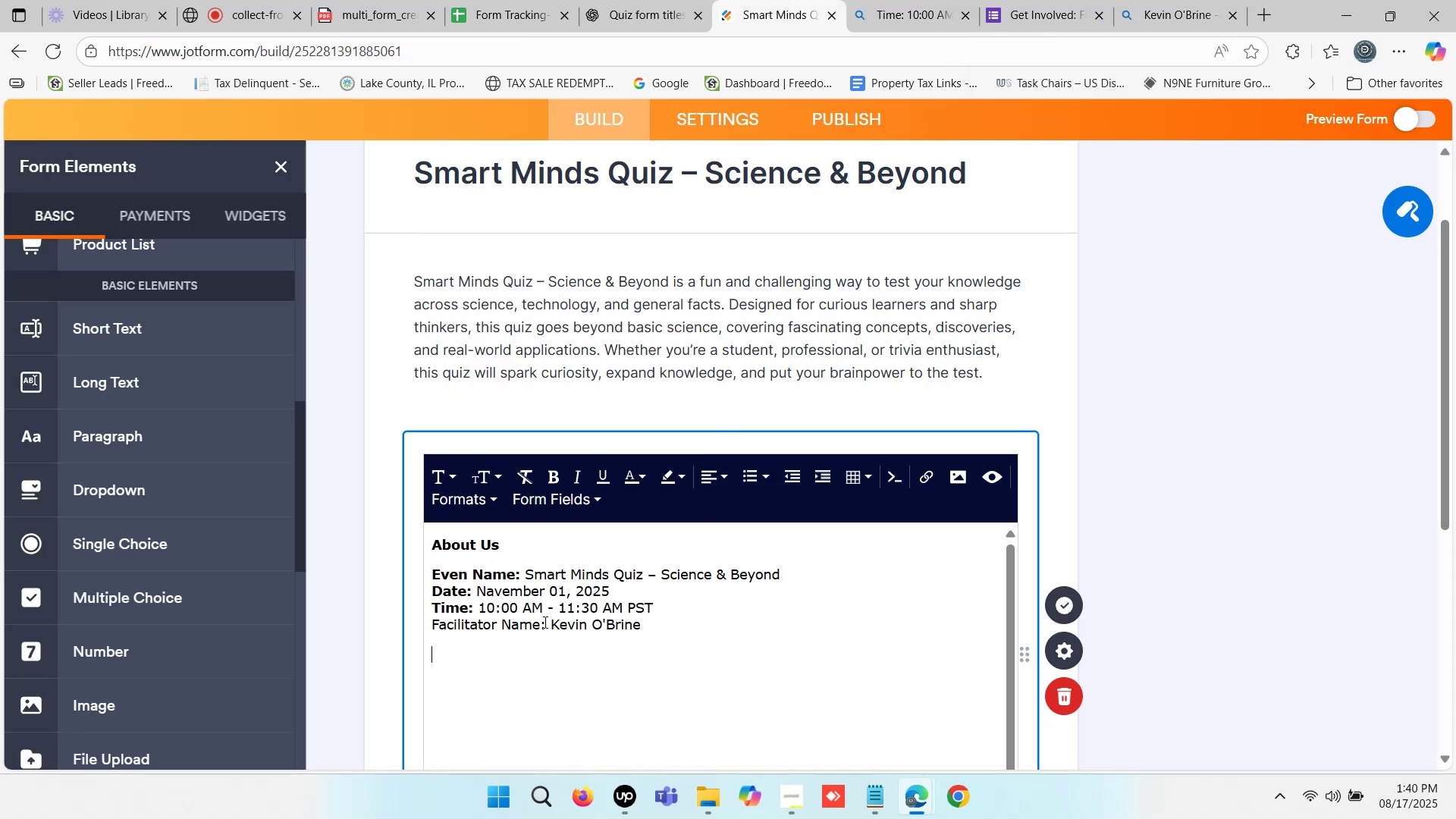 
left_click_drag(start_coordinate=[548, 628], to_coordinate=[433, 629])
 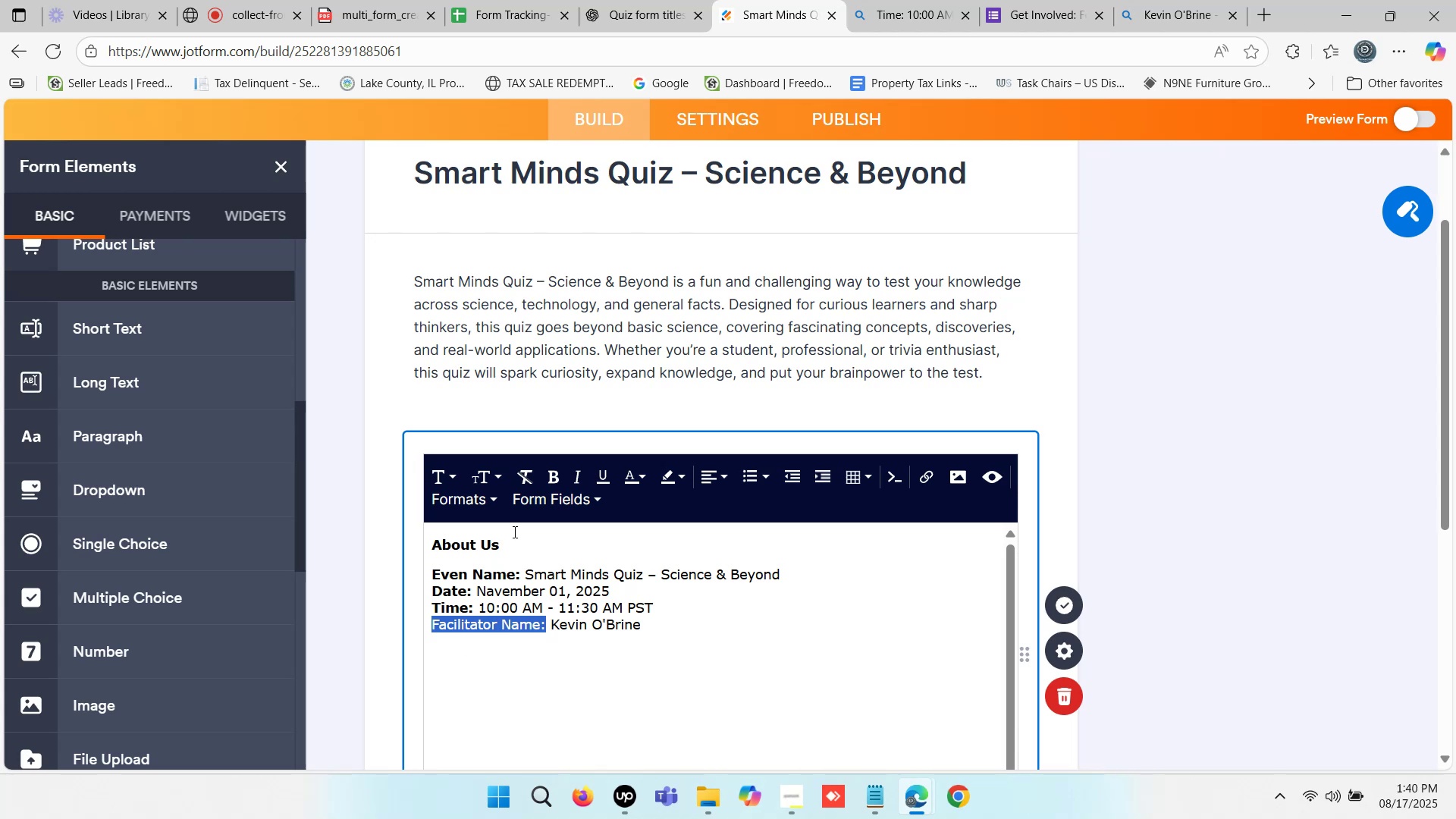 
left_click([607, 667])
 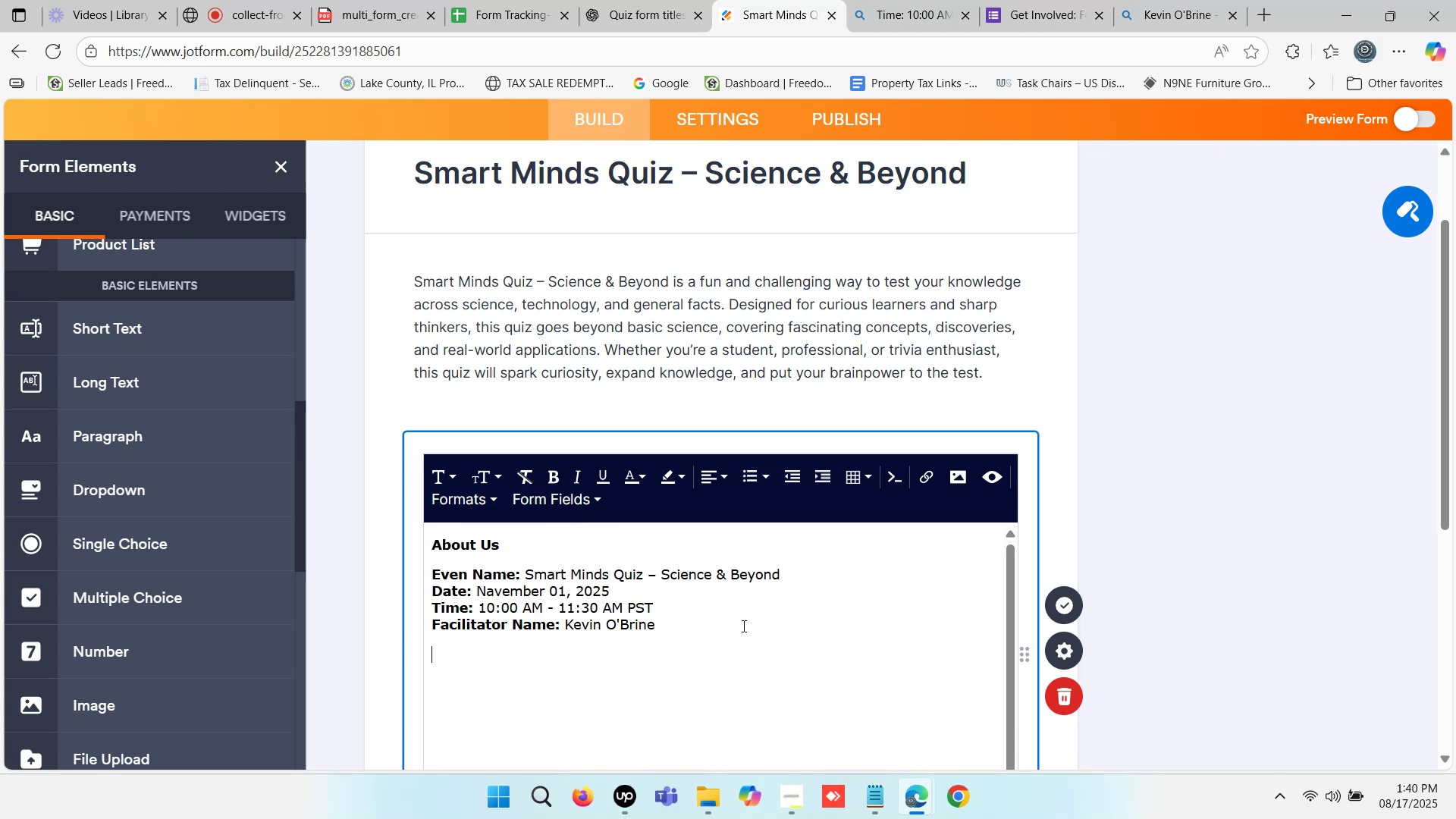 
left_click([742, 626])
 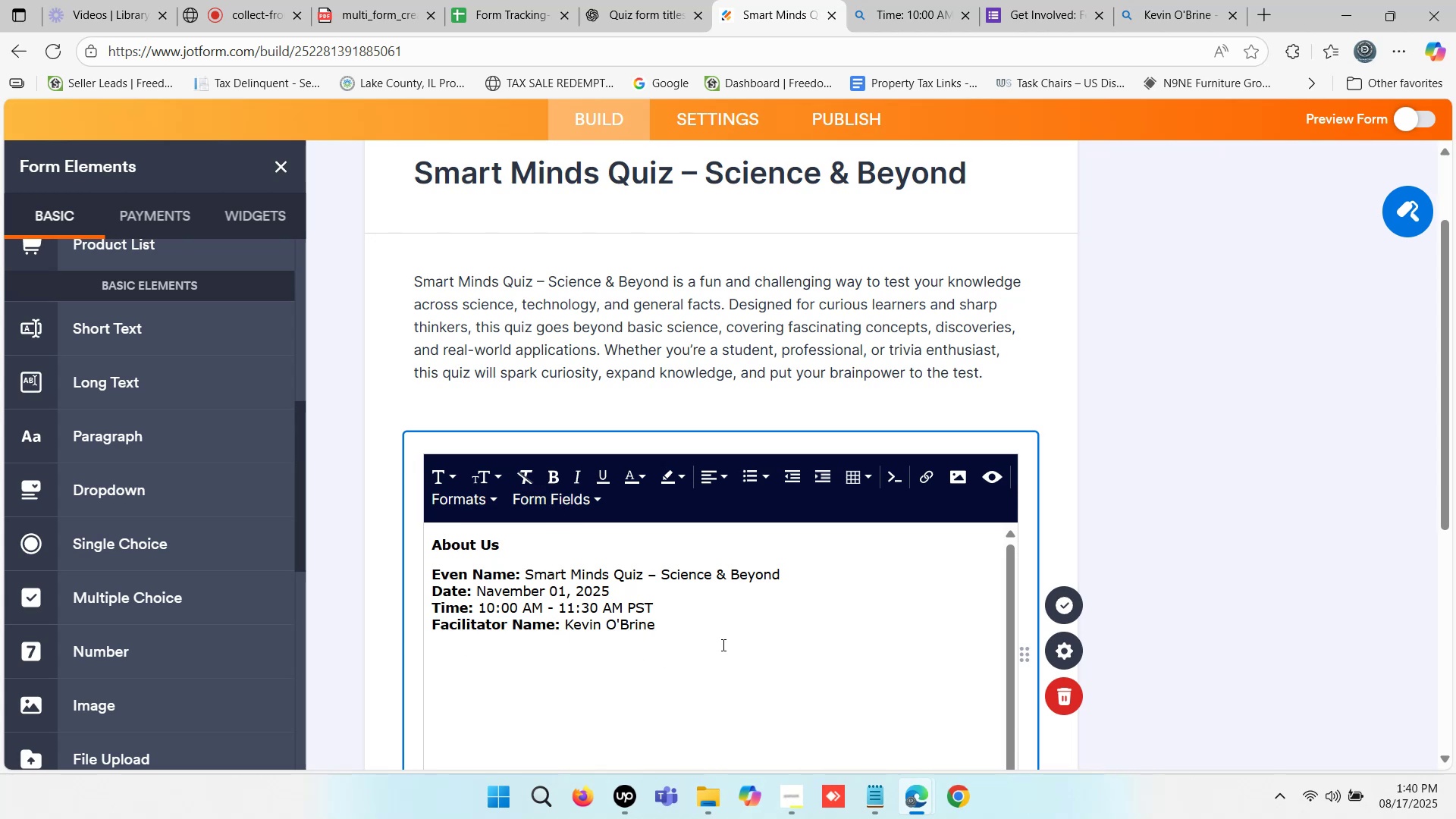 
scroll: coordinate [736, 636], scroll_direction: down, amount: 2.0
 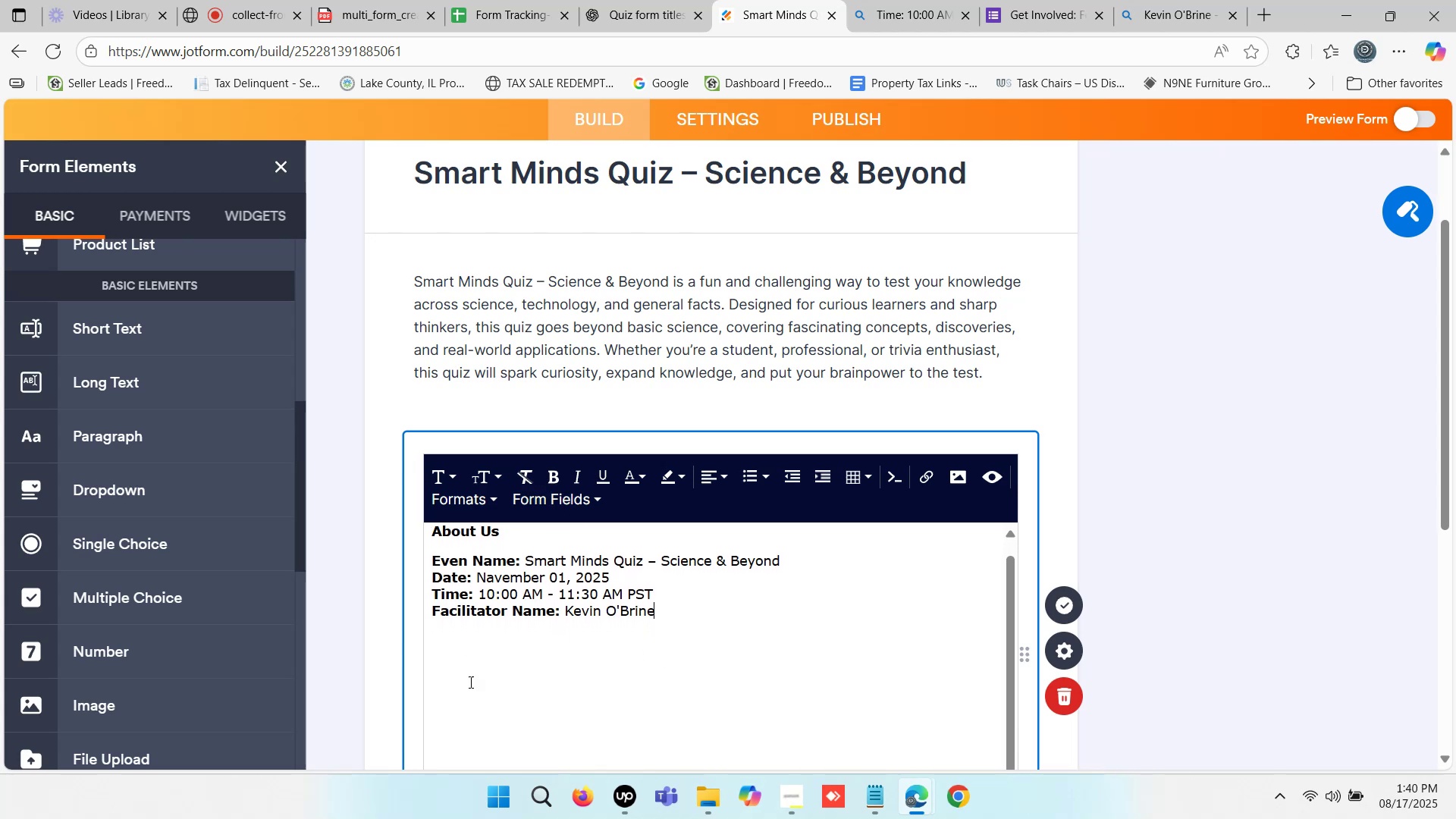 
left_click([466, 676])
 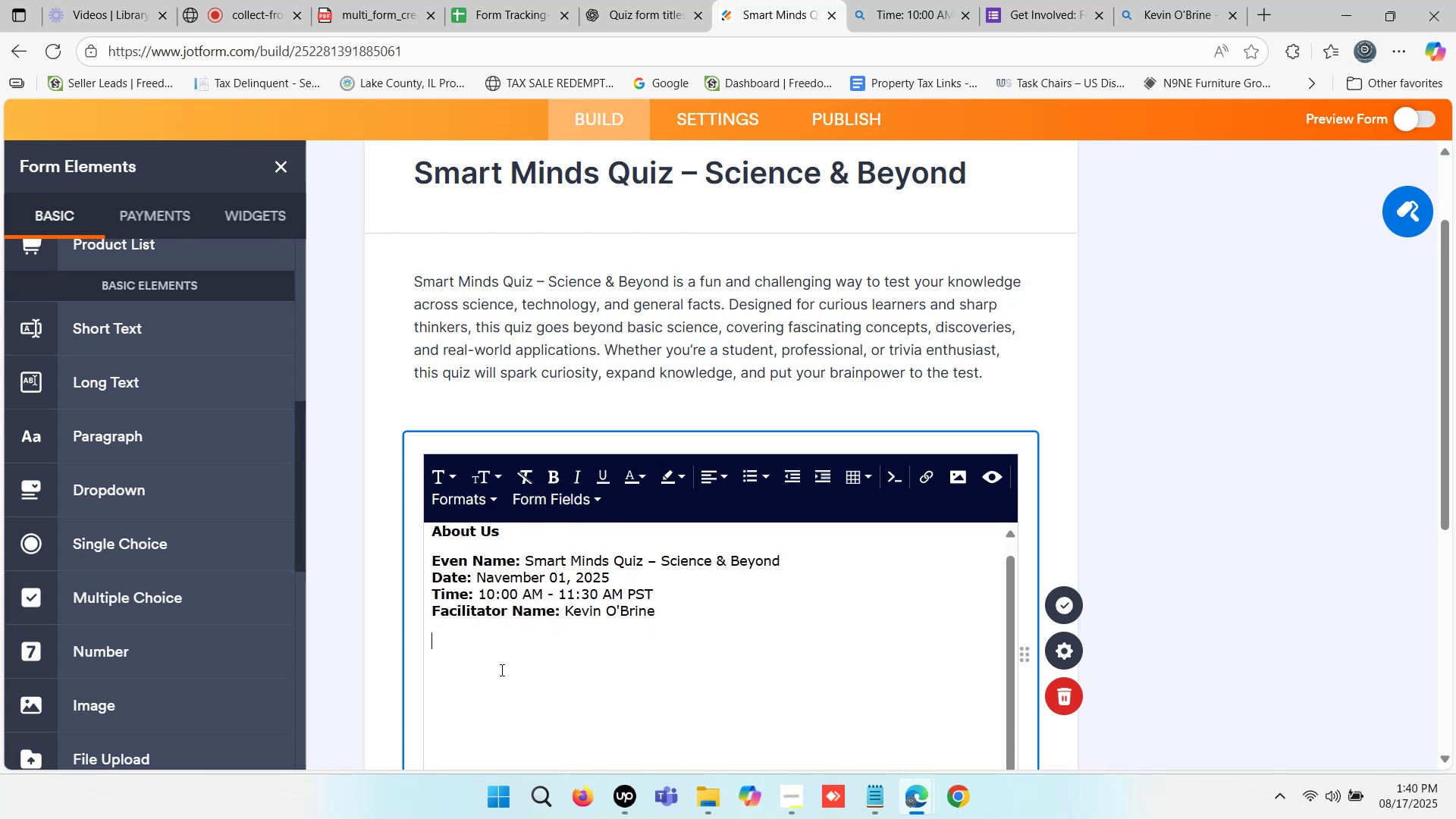 
key(Backspace)
 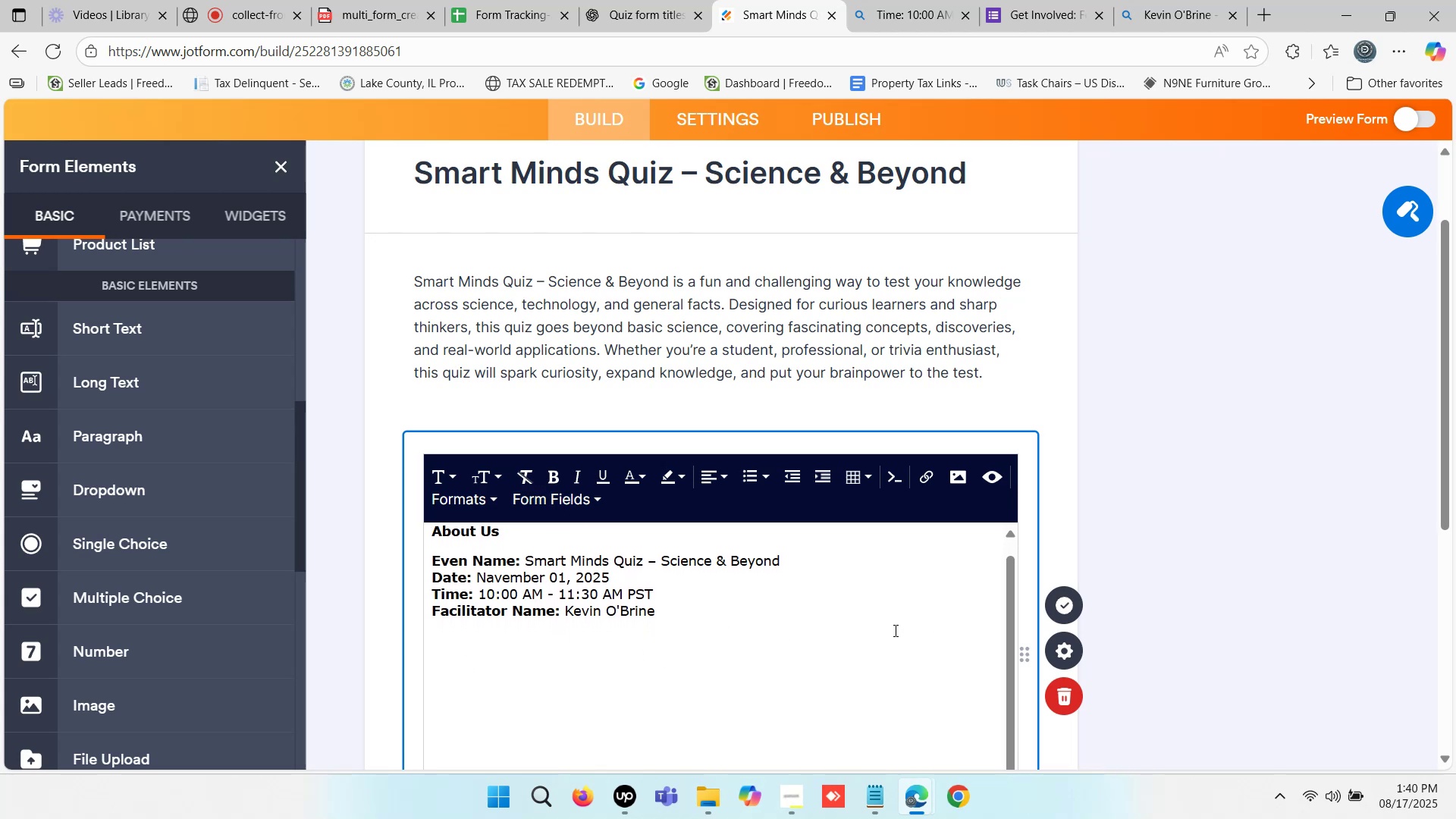 
left_click([892, 628])
 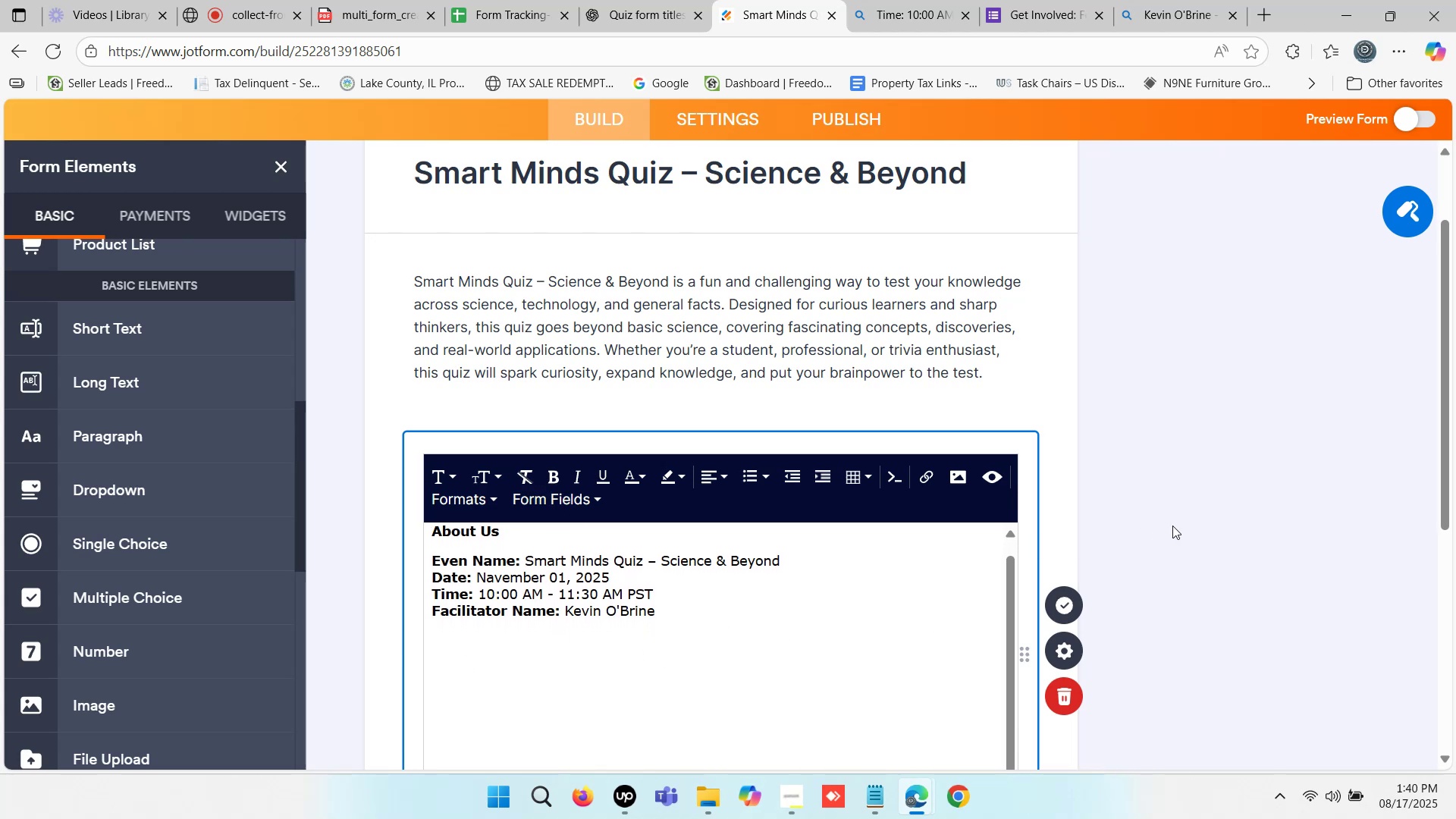 
left_click([1172, 526])
 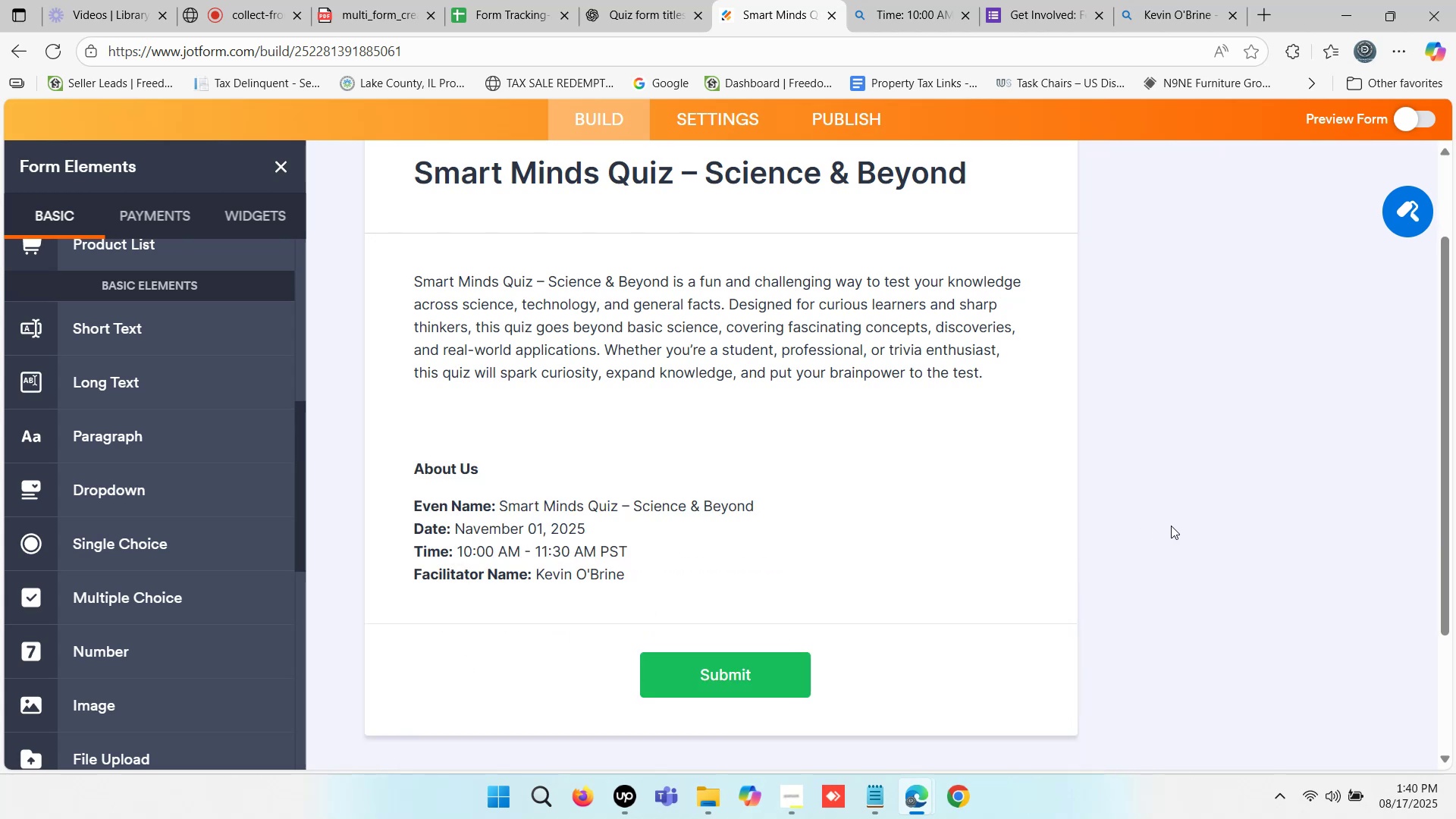 
scroll: coordinate [1069, 526], scroll_direction: down, amount: 2.0
 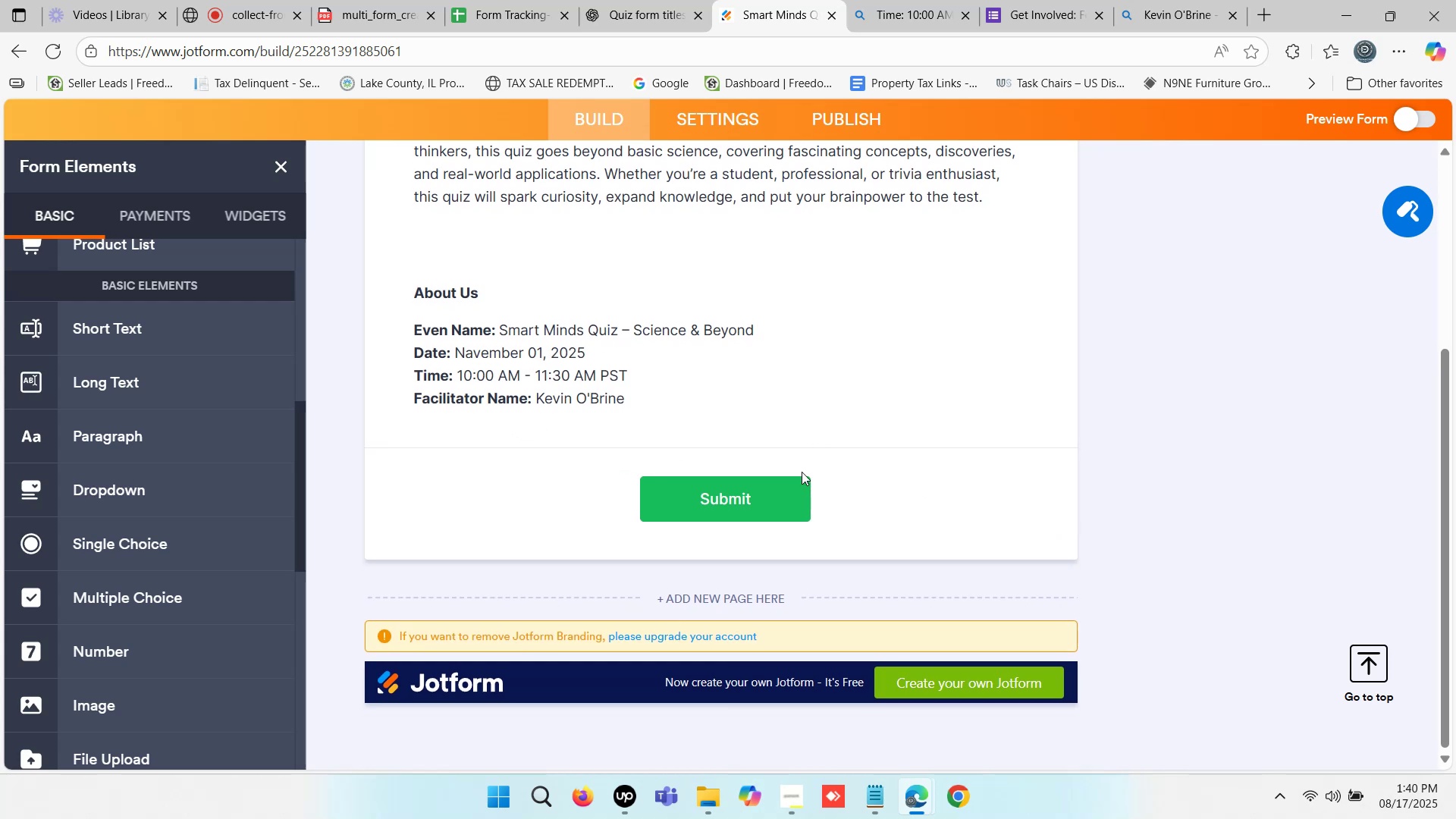 
scroll: coordinate [940, 531], scroll_direction: up, amount: 1.0
 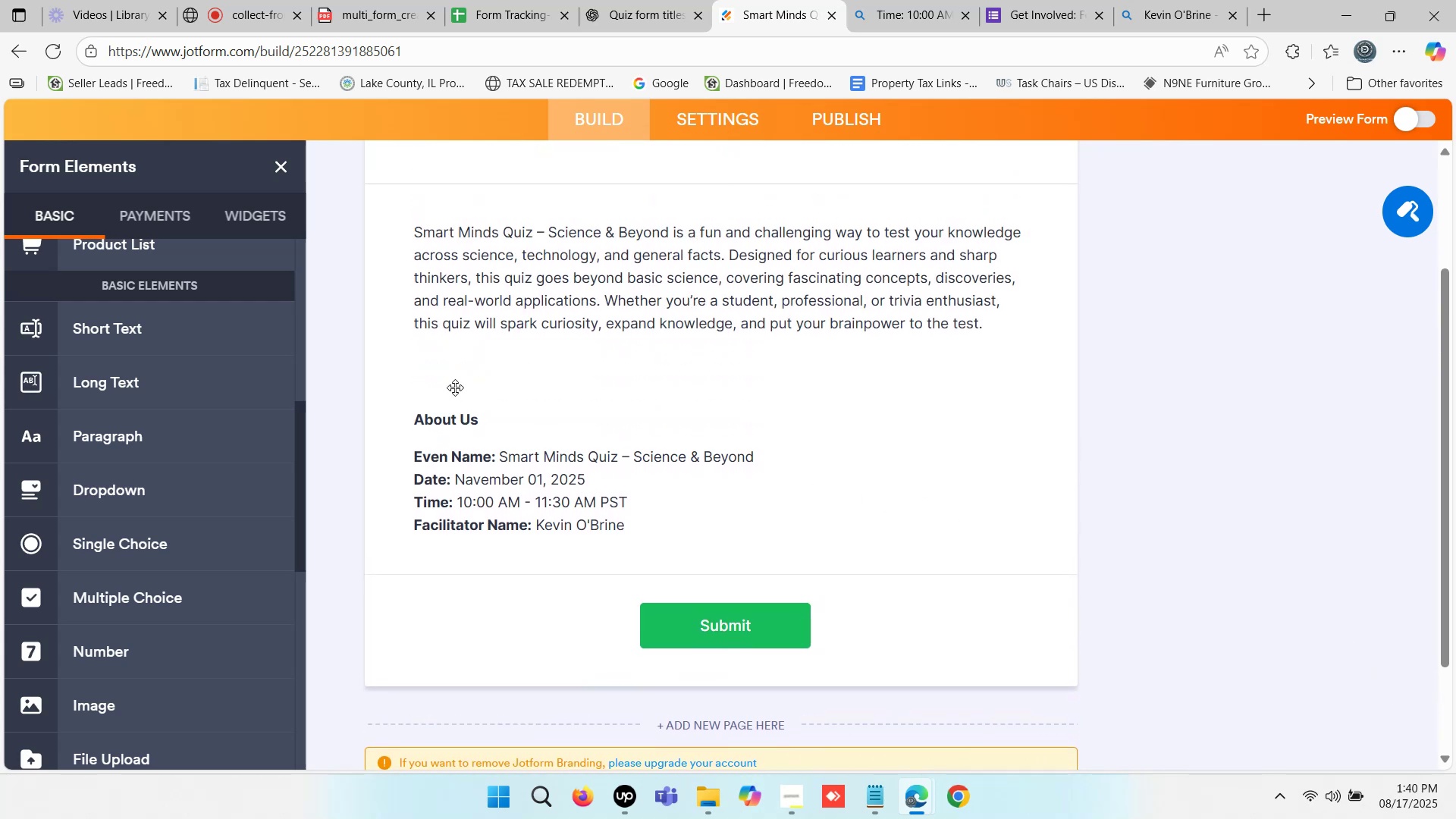 
left_click([456, 384])
 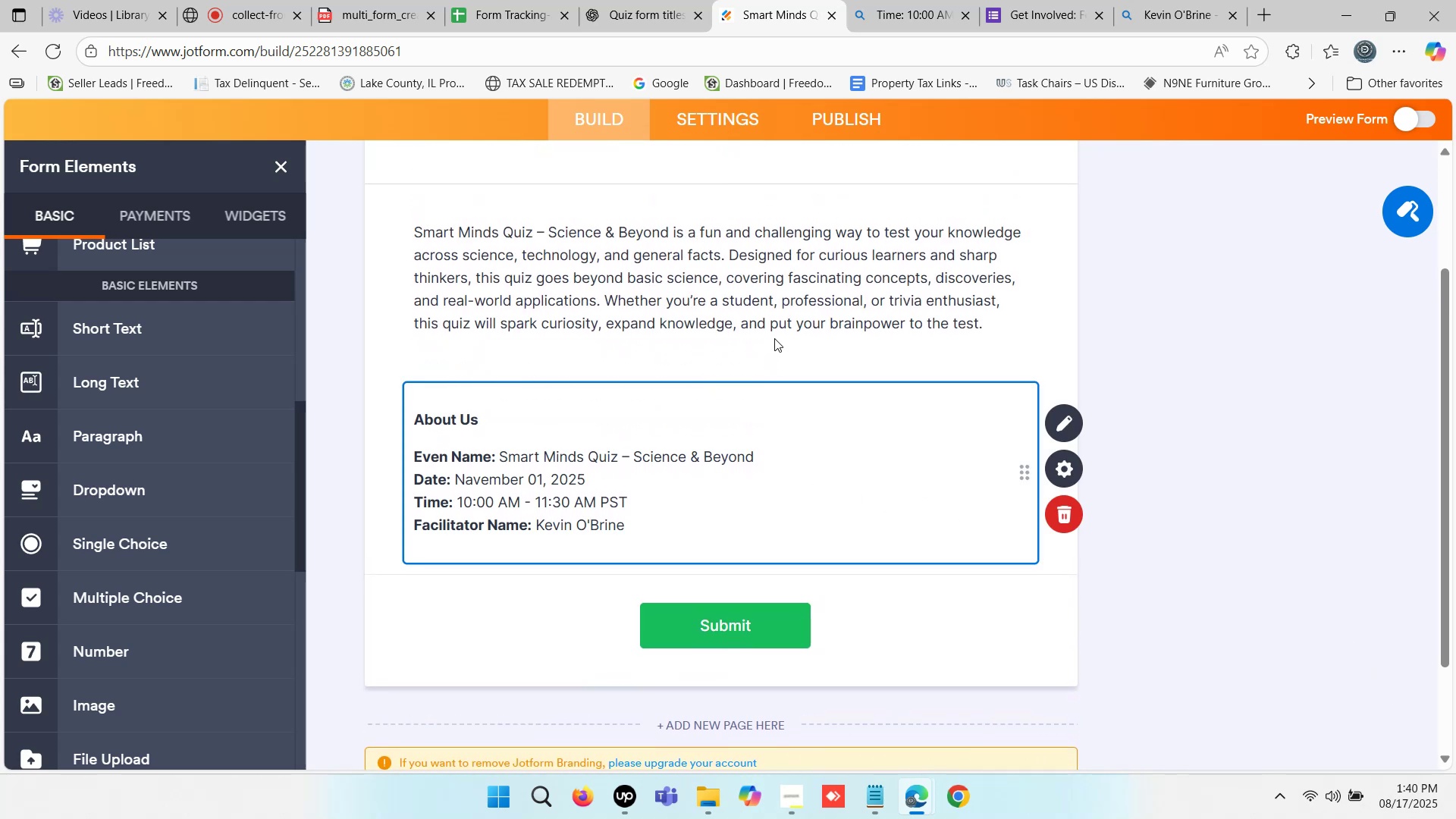 
double_click([783, 298])
 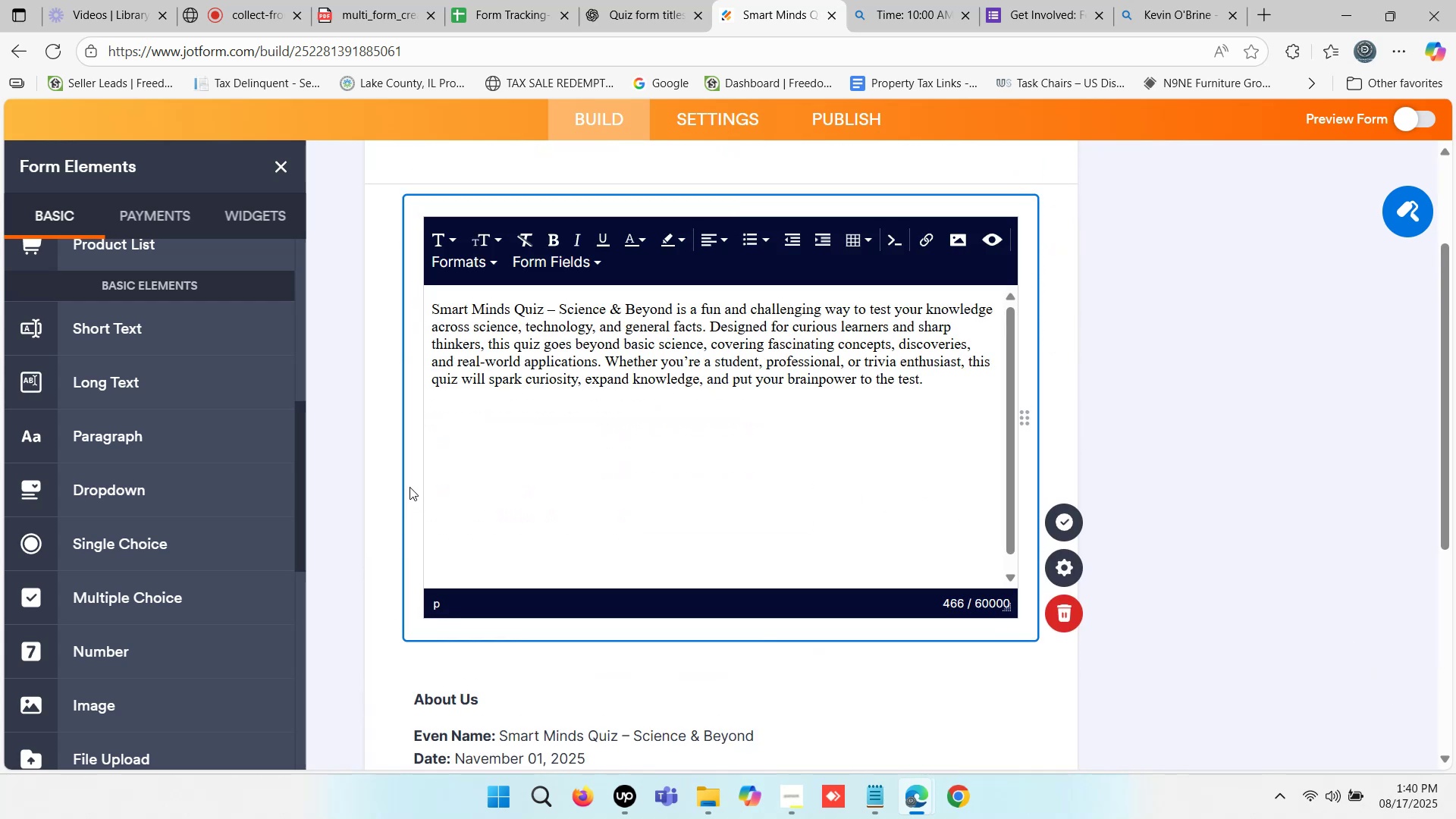 
left_click([454, 477])
 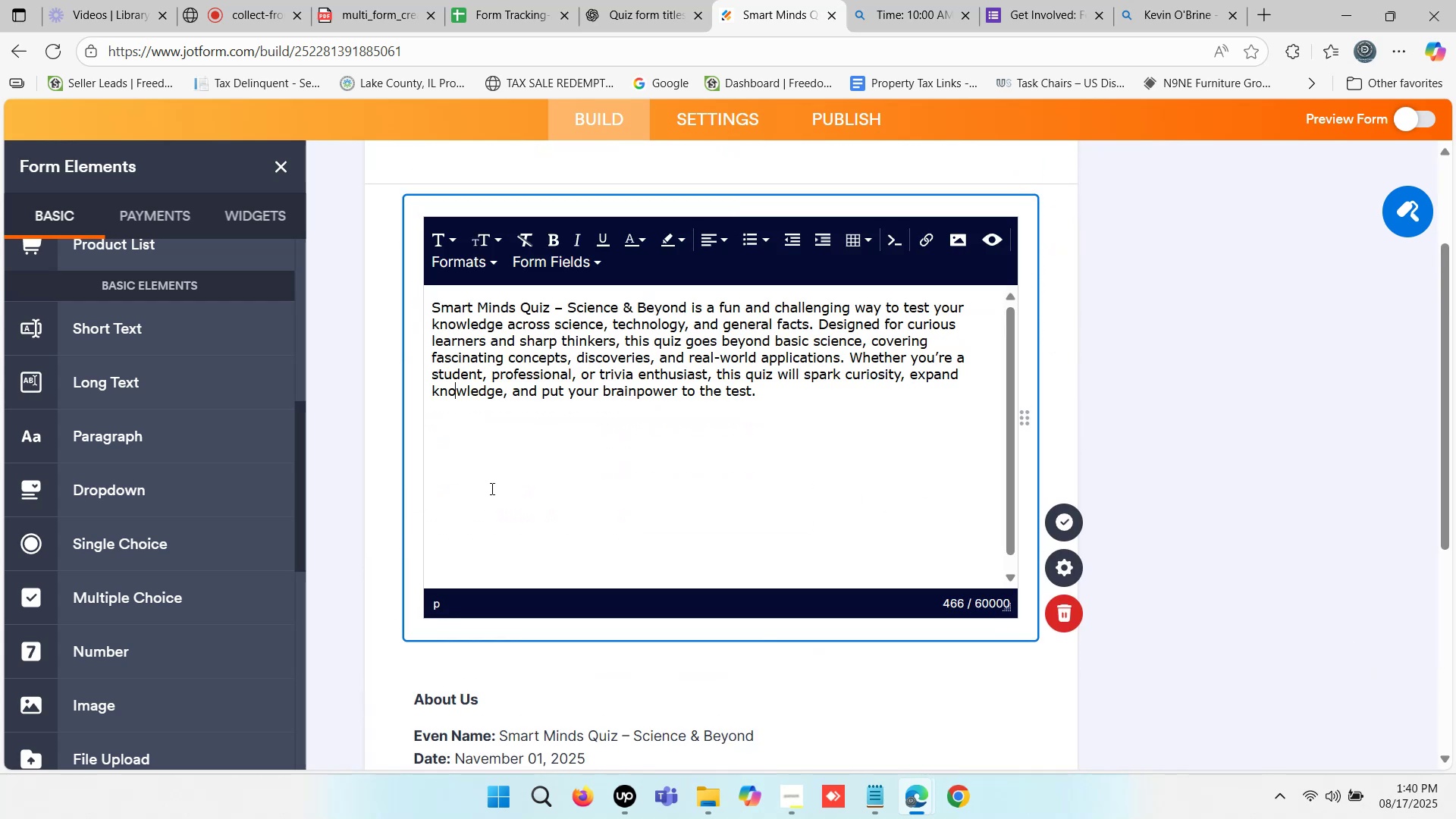 
left_click([491, 489])
 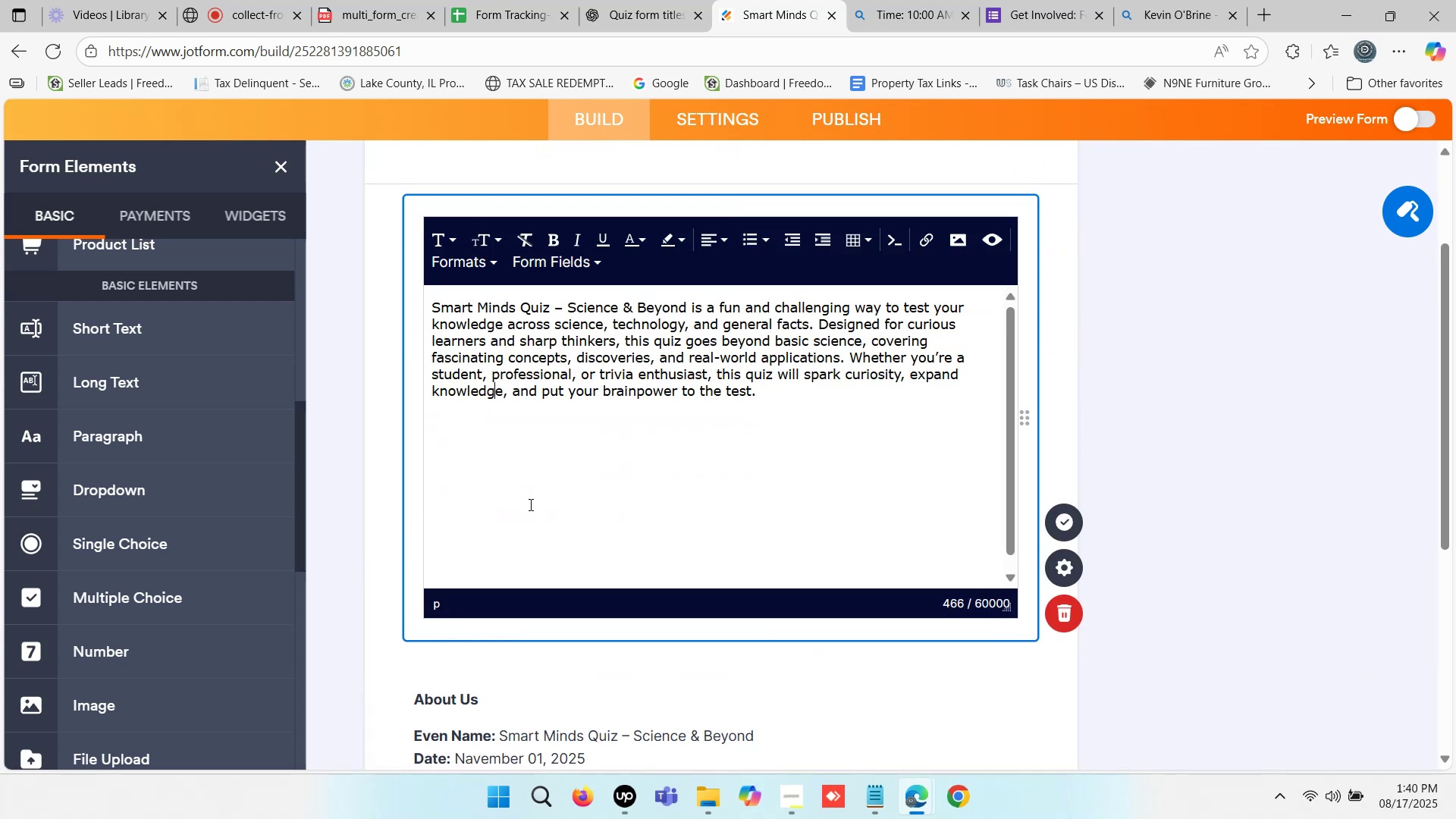 
left_click([532, 507])
 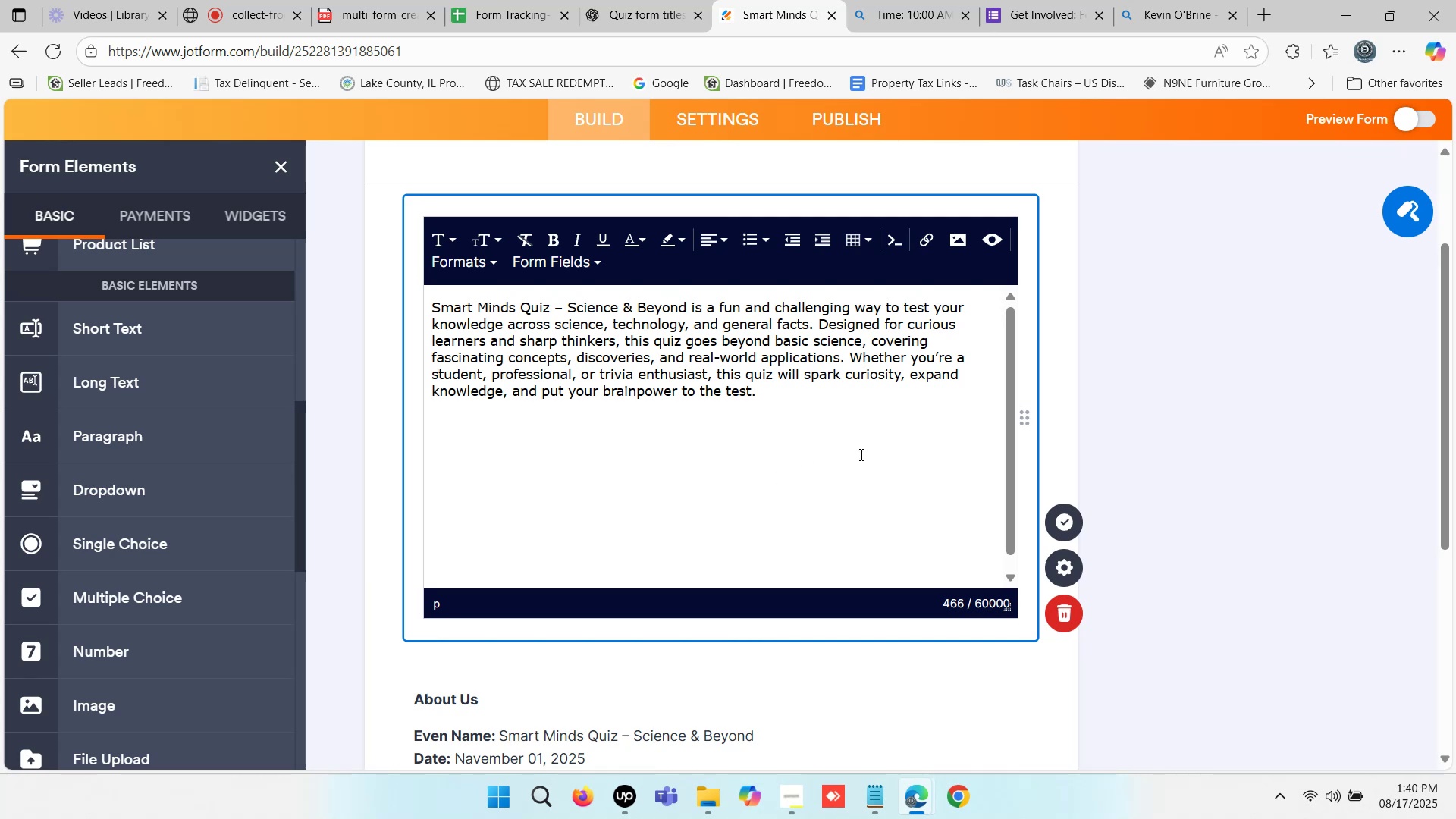 
left_click([874, 449])
 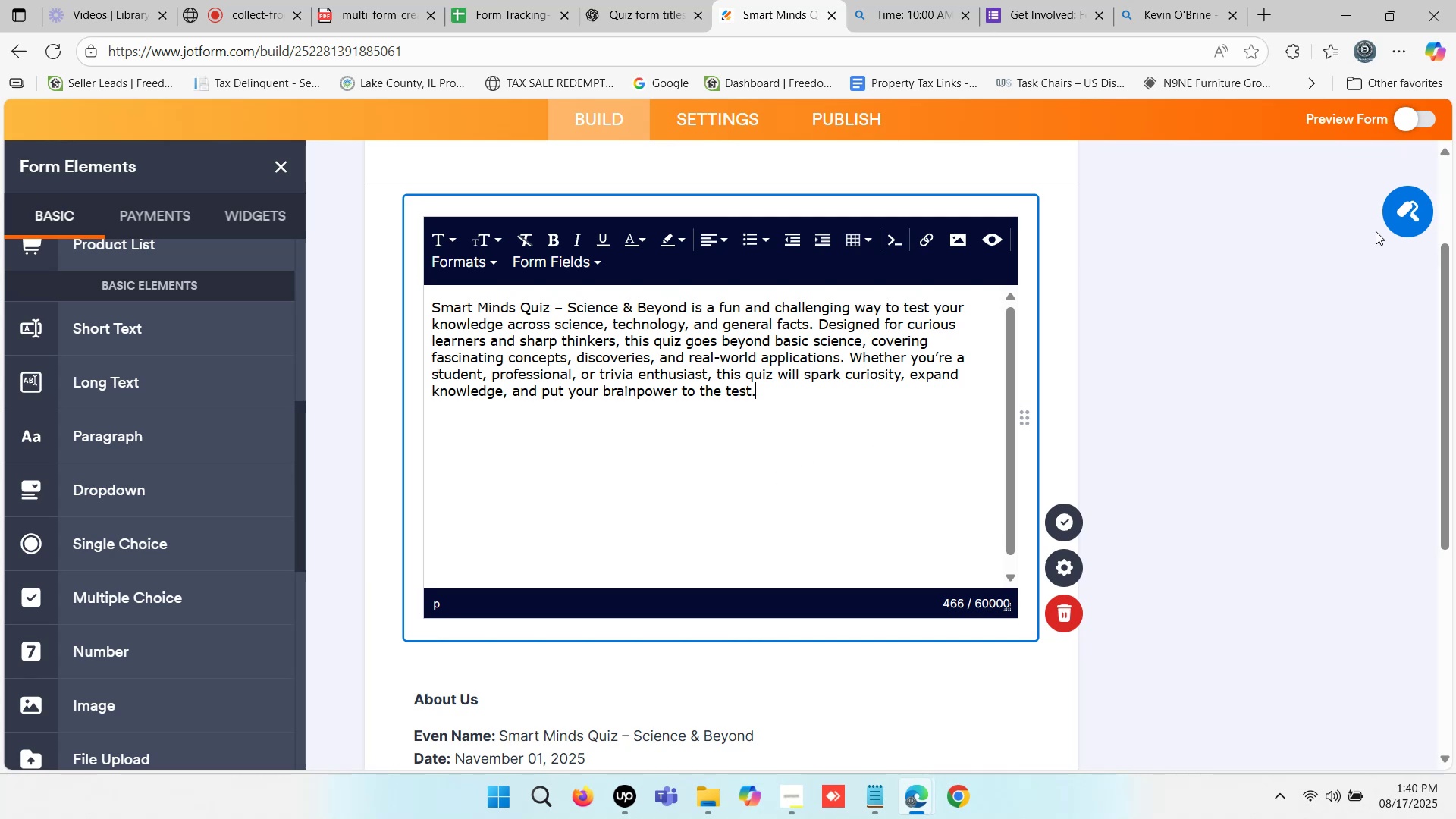 
left_click([1269, 375])
 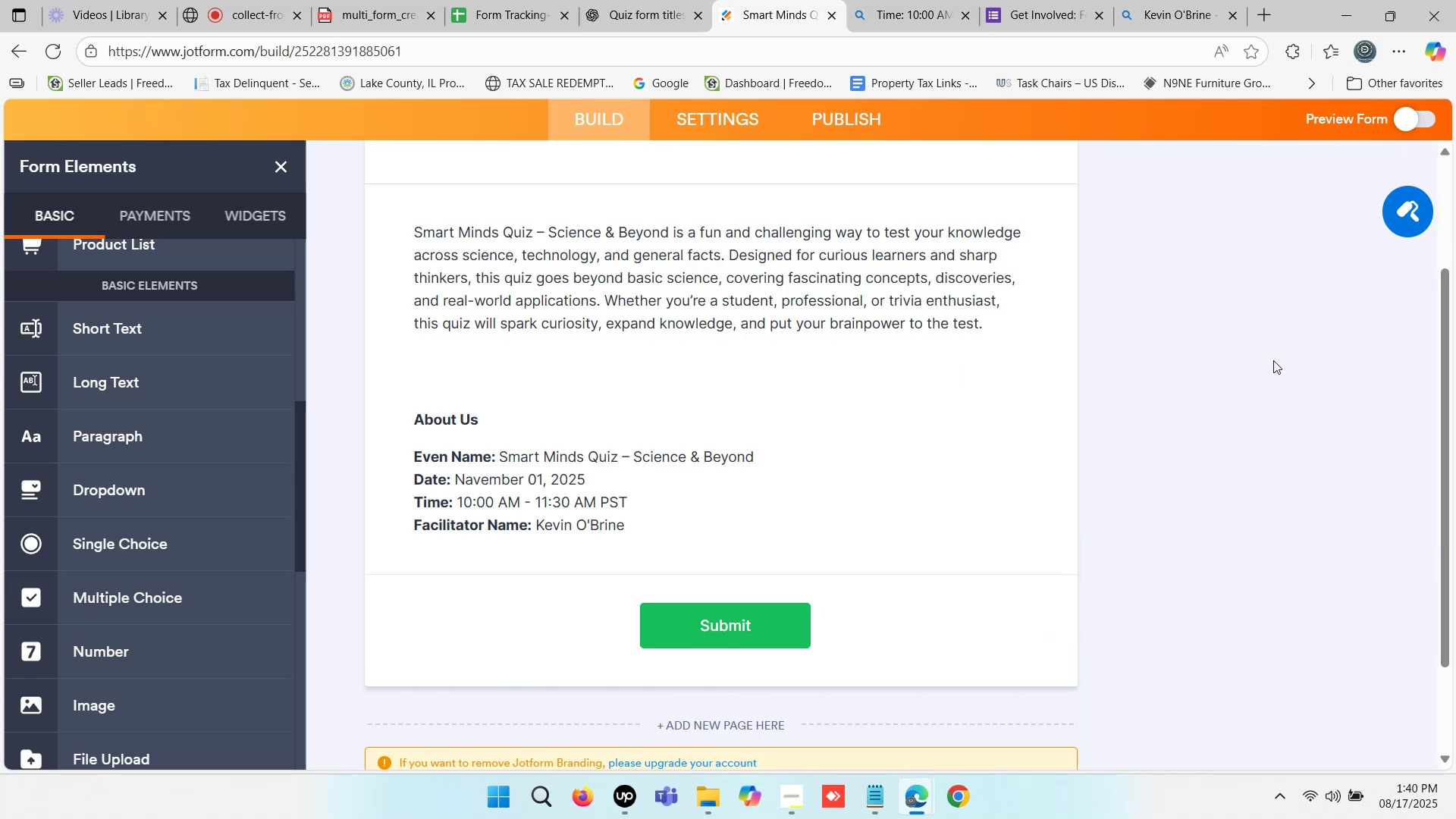 
scroll: coordinate [1118, 415], scroll_direction: down, amount: 1.0
 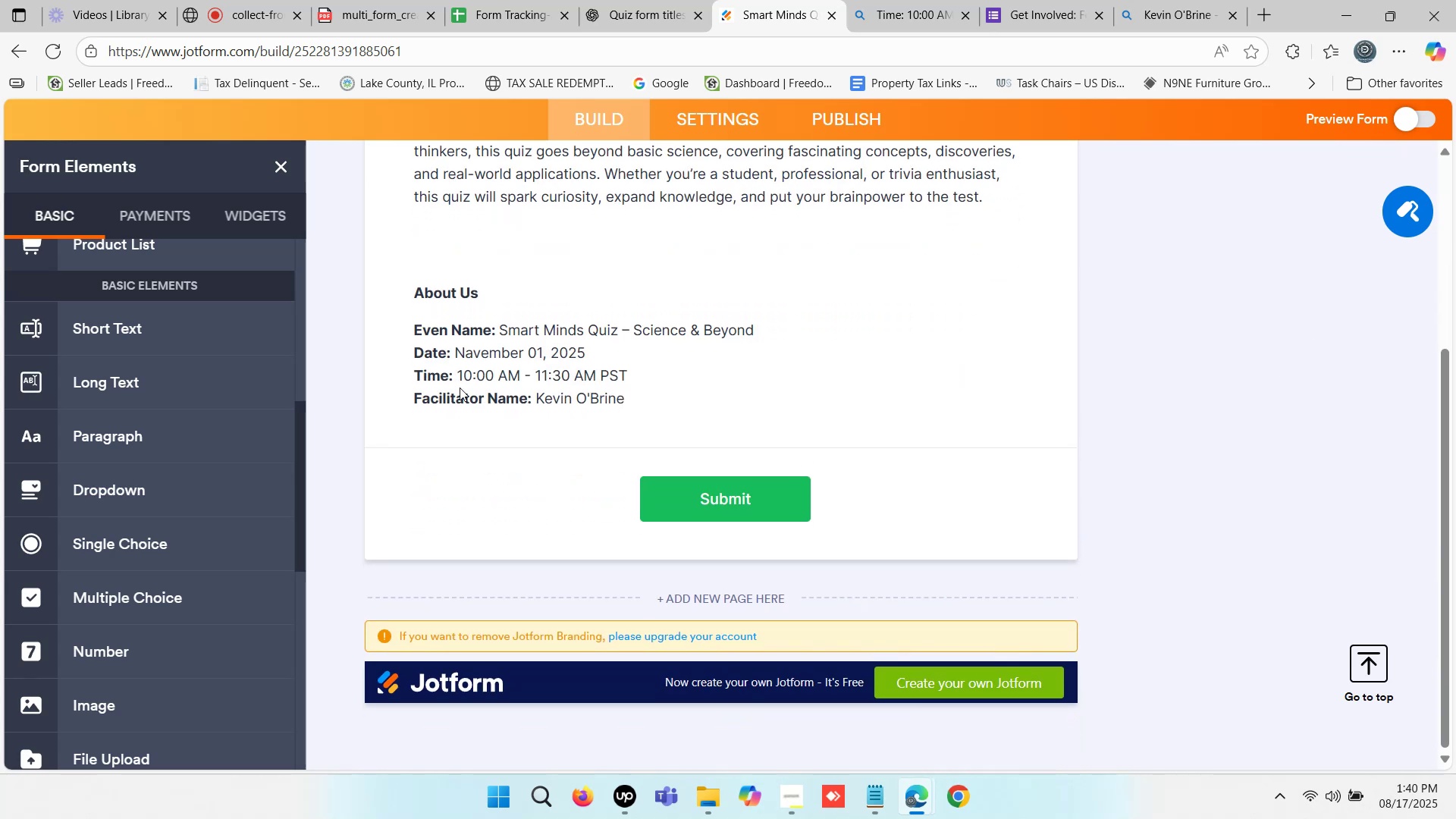 
left_click([484, 352])
 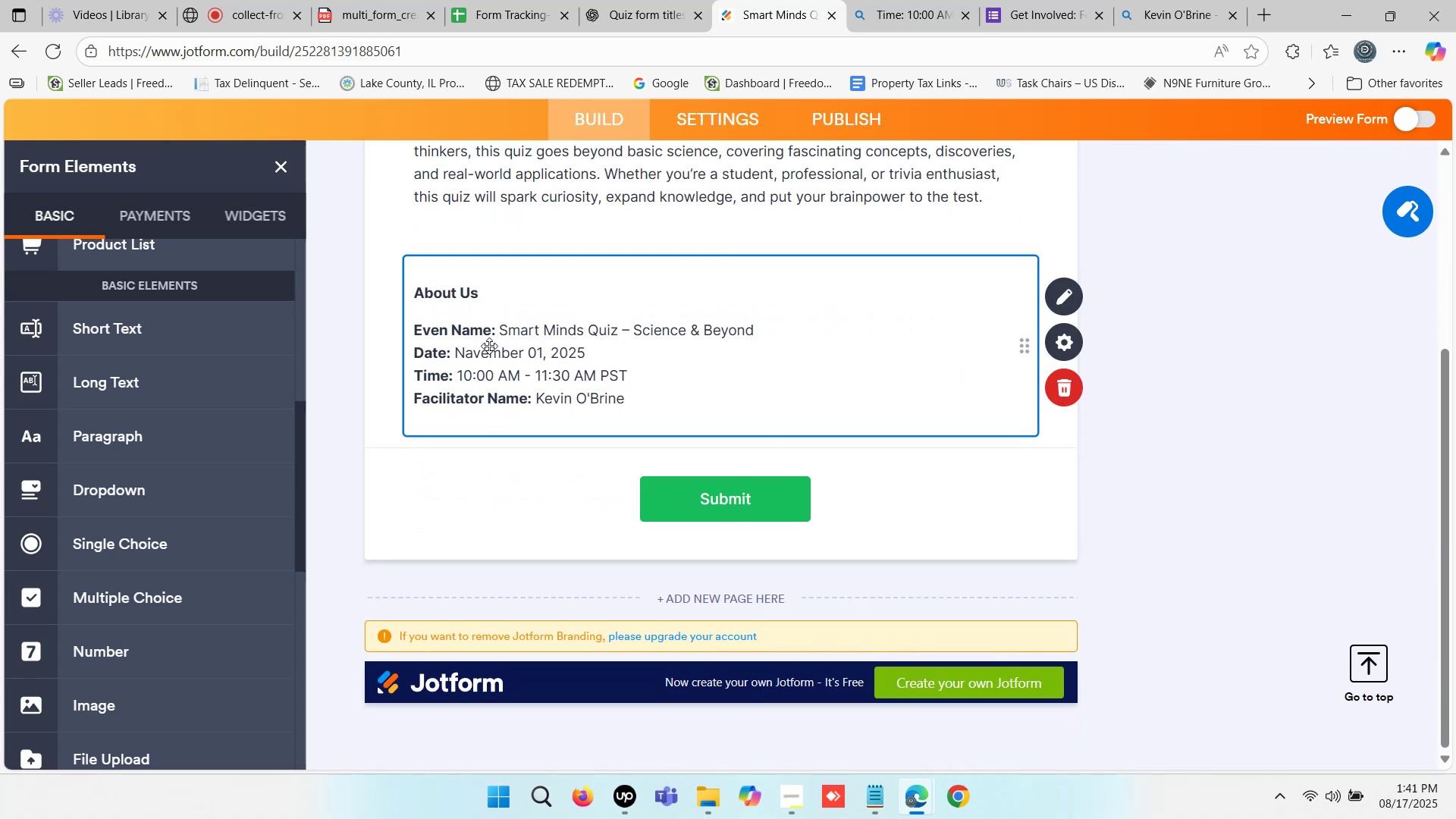 
double_click([489, 346])
 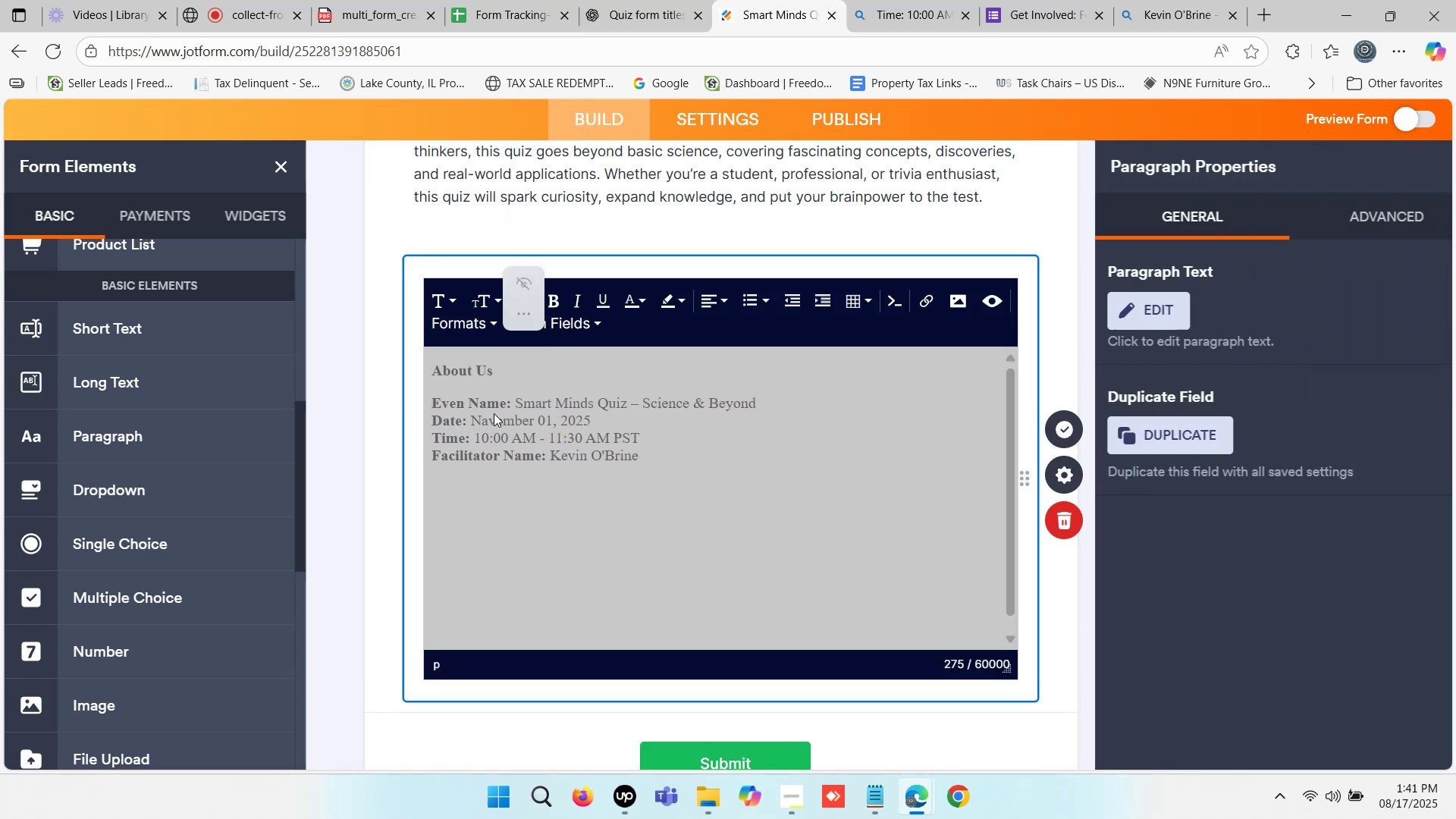 
left_click([494, 419])
 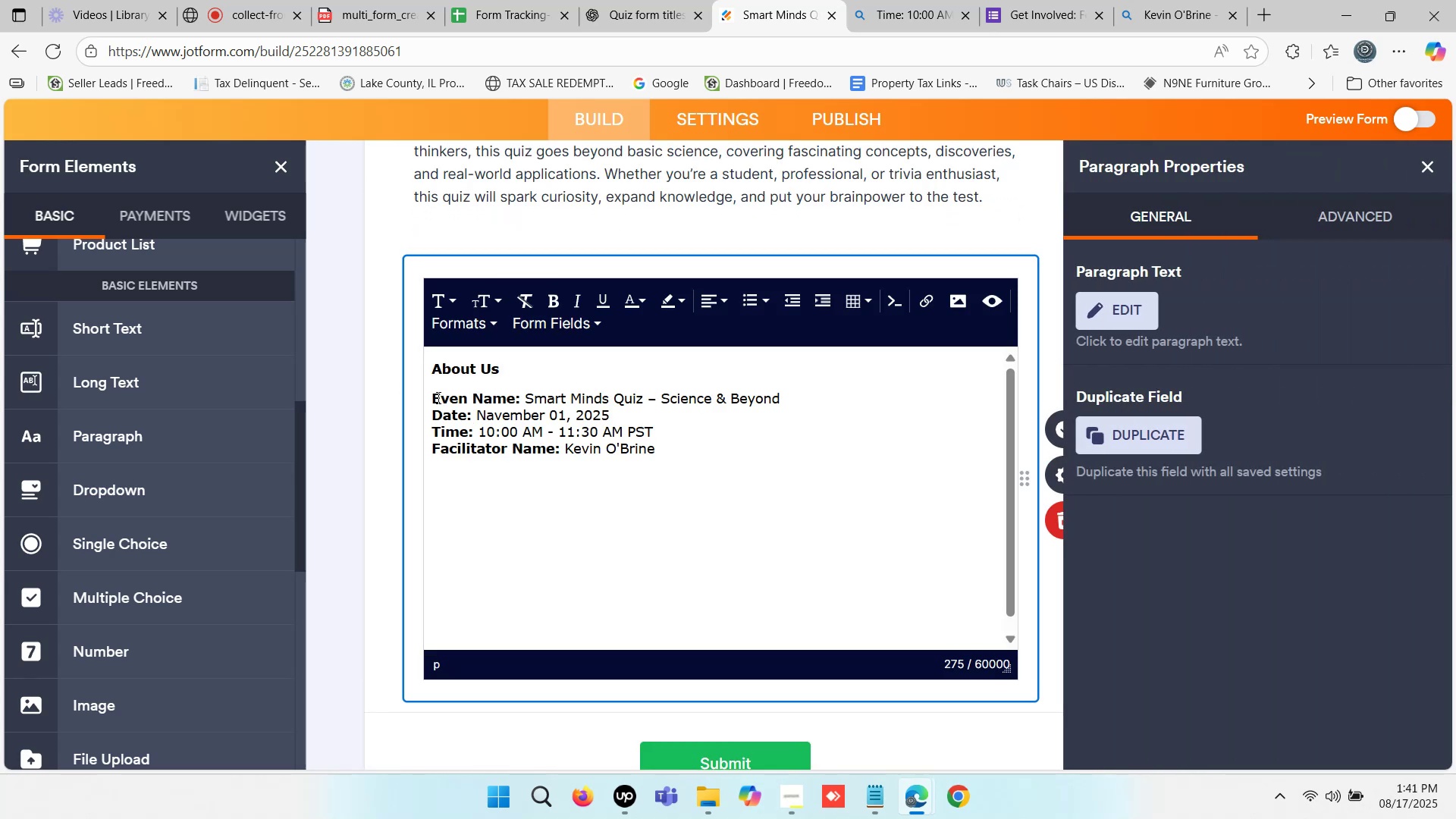 
left_click([432, 397])
 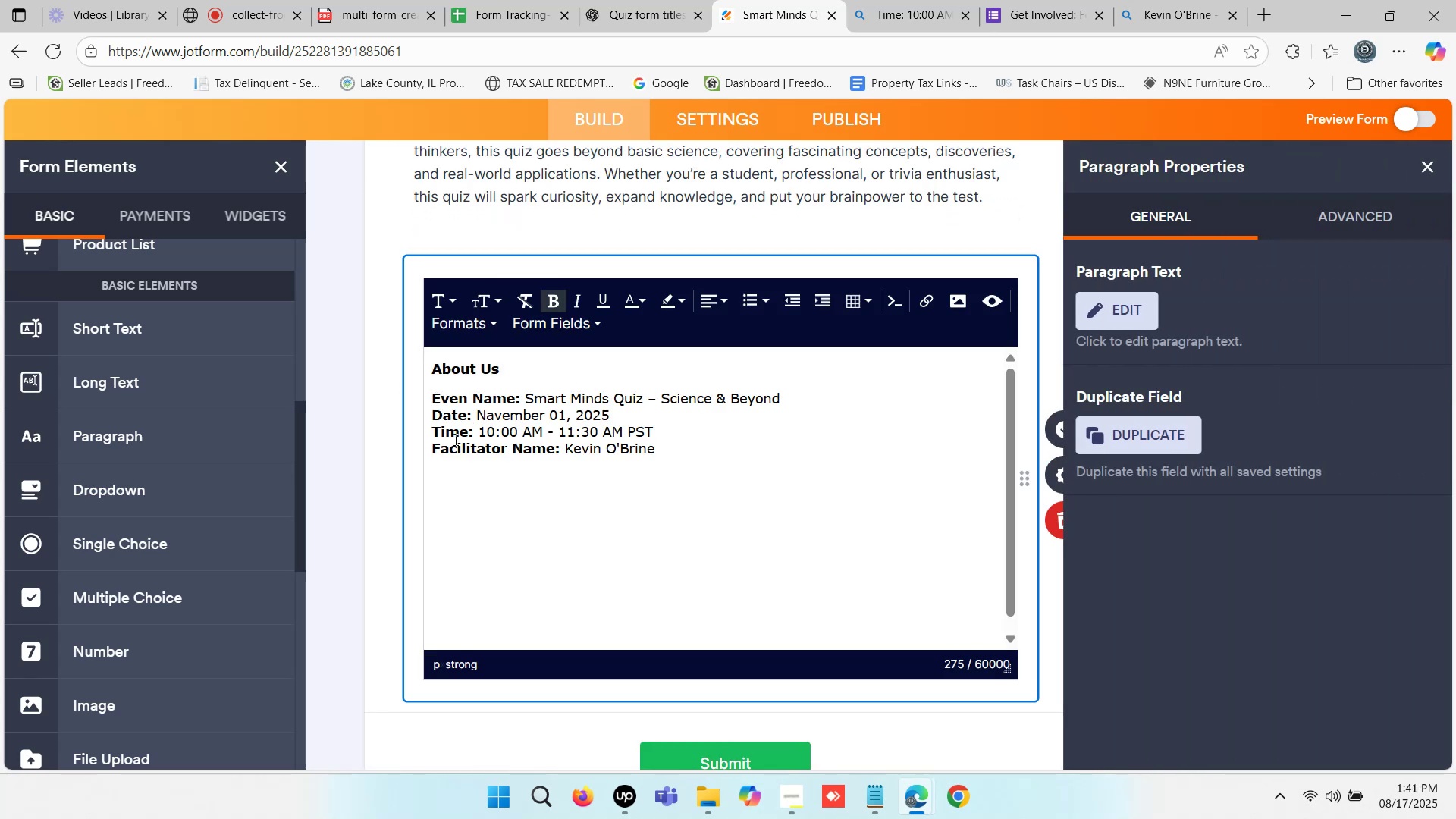 
key(Backspace)
 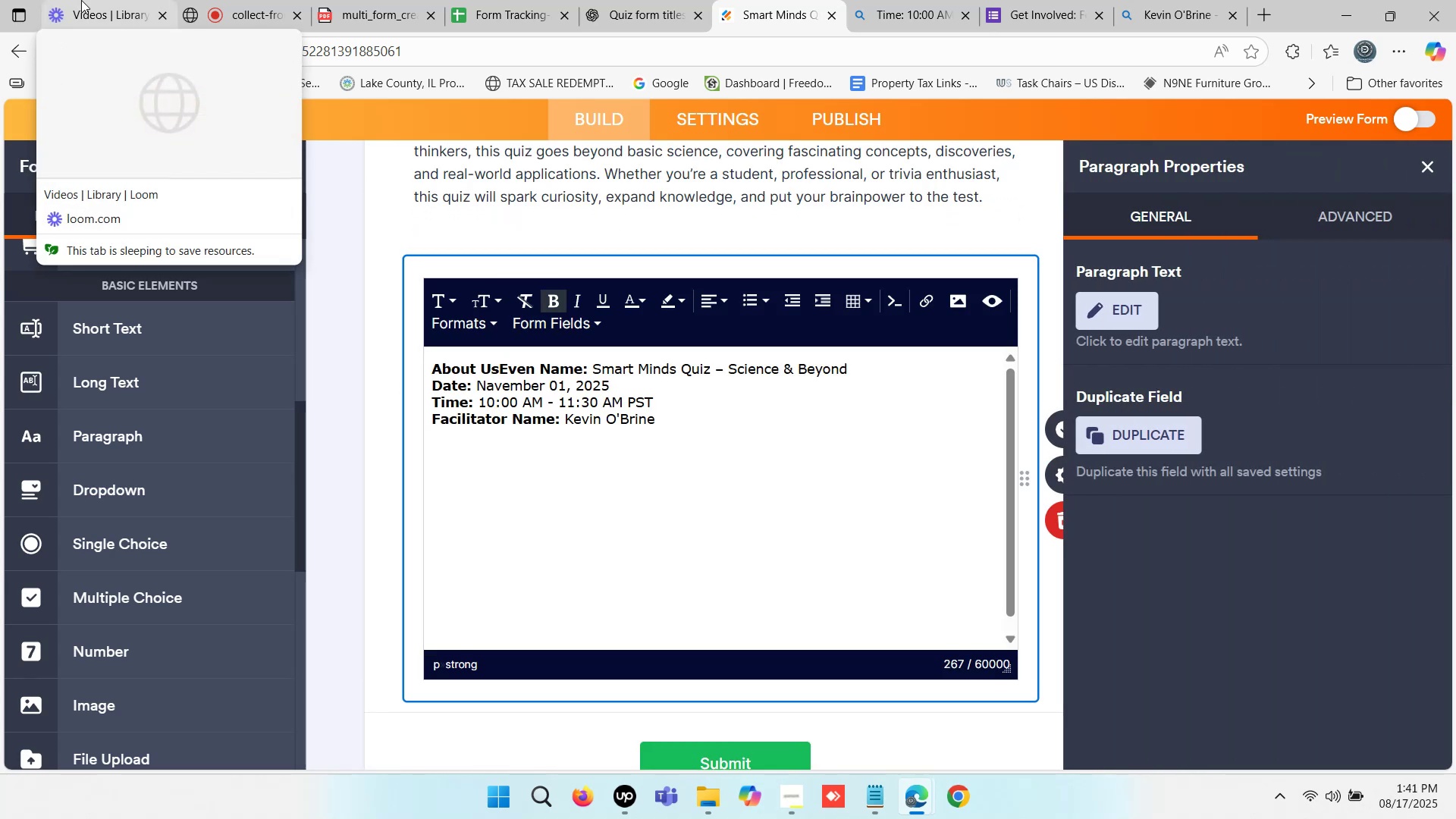 
key(Enter)
 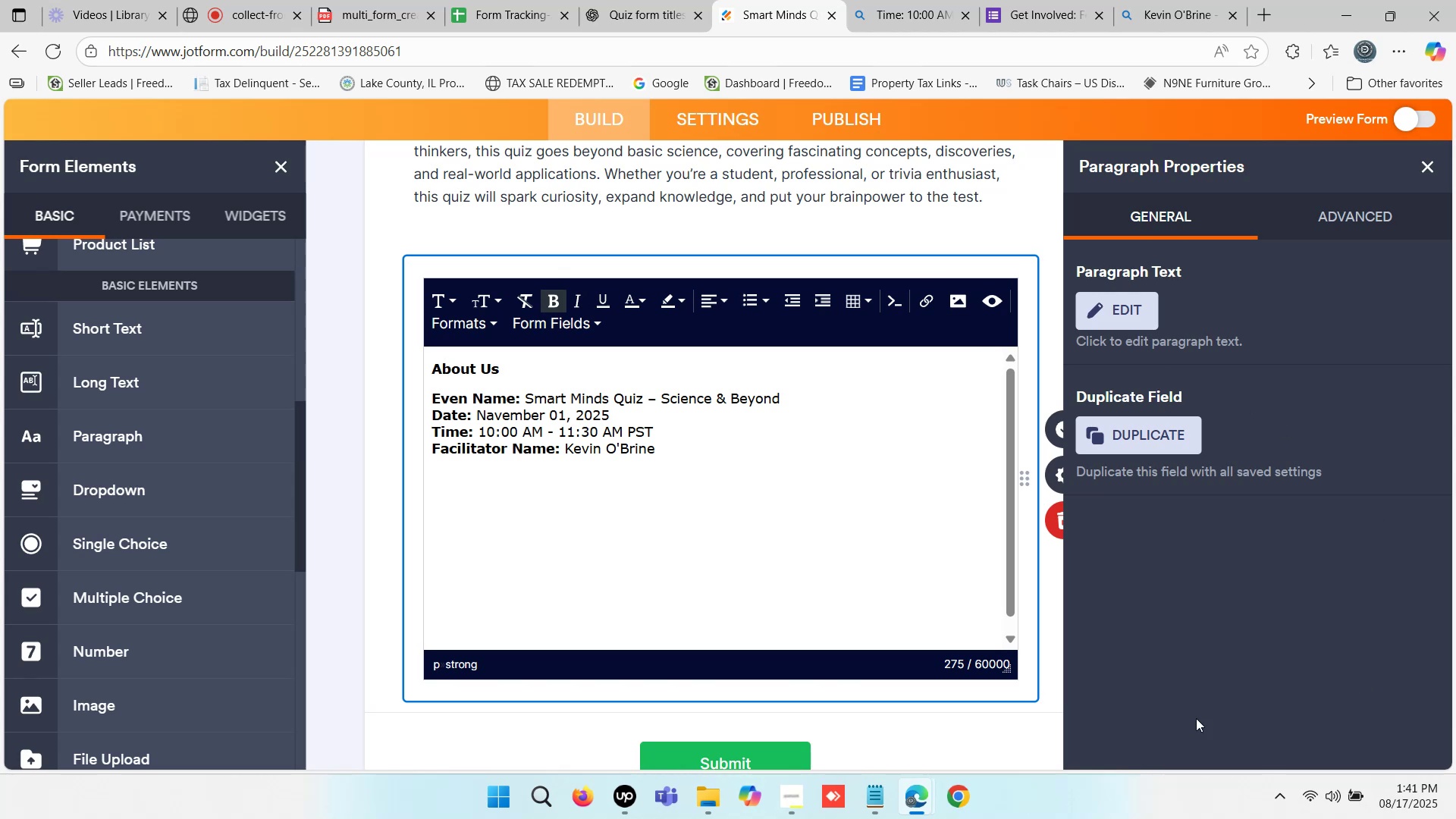 
left_click([1012, 734])
 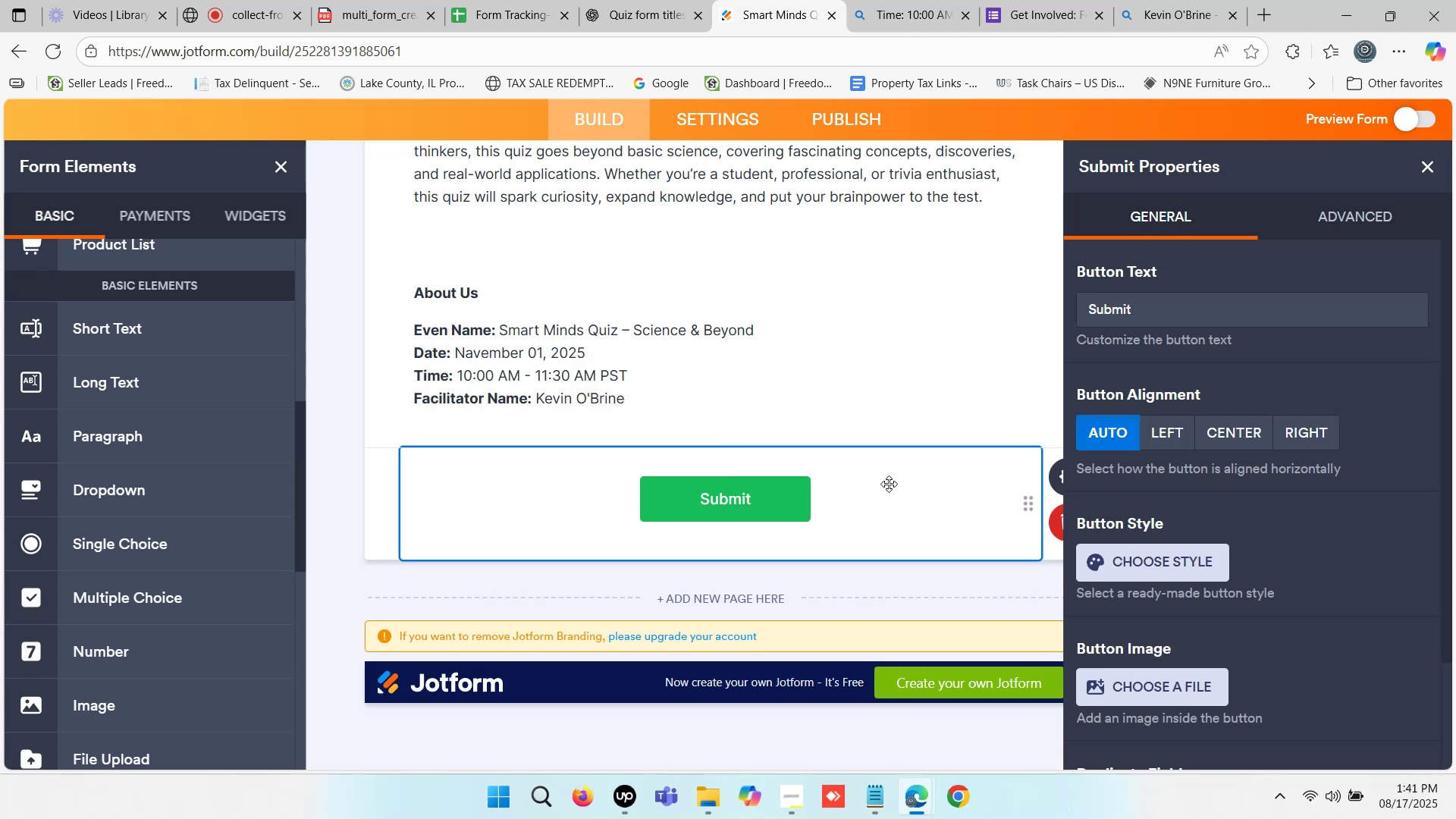 
scroll: coordinate [613, 400], scroll_direction: down, amount: 1.0
 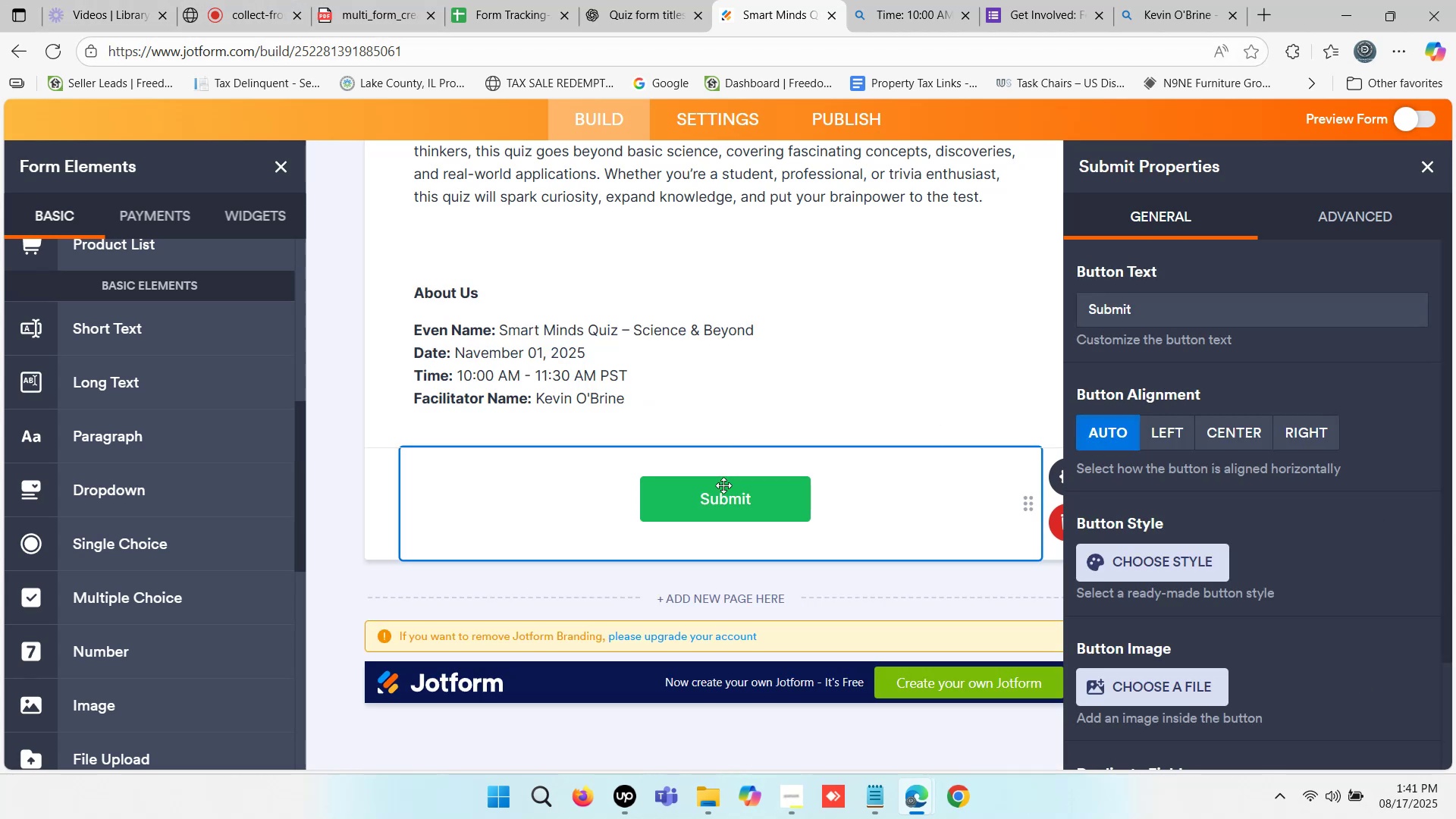 
wait(5.73)
 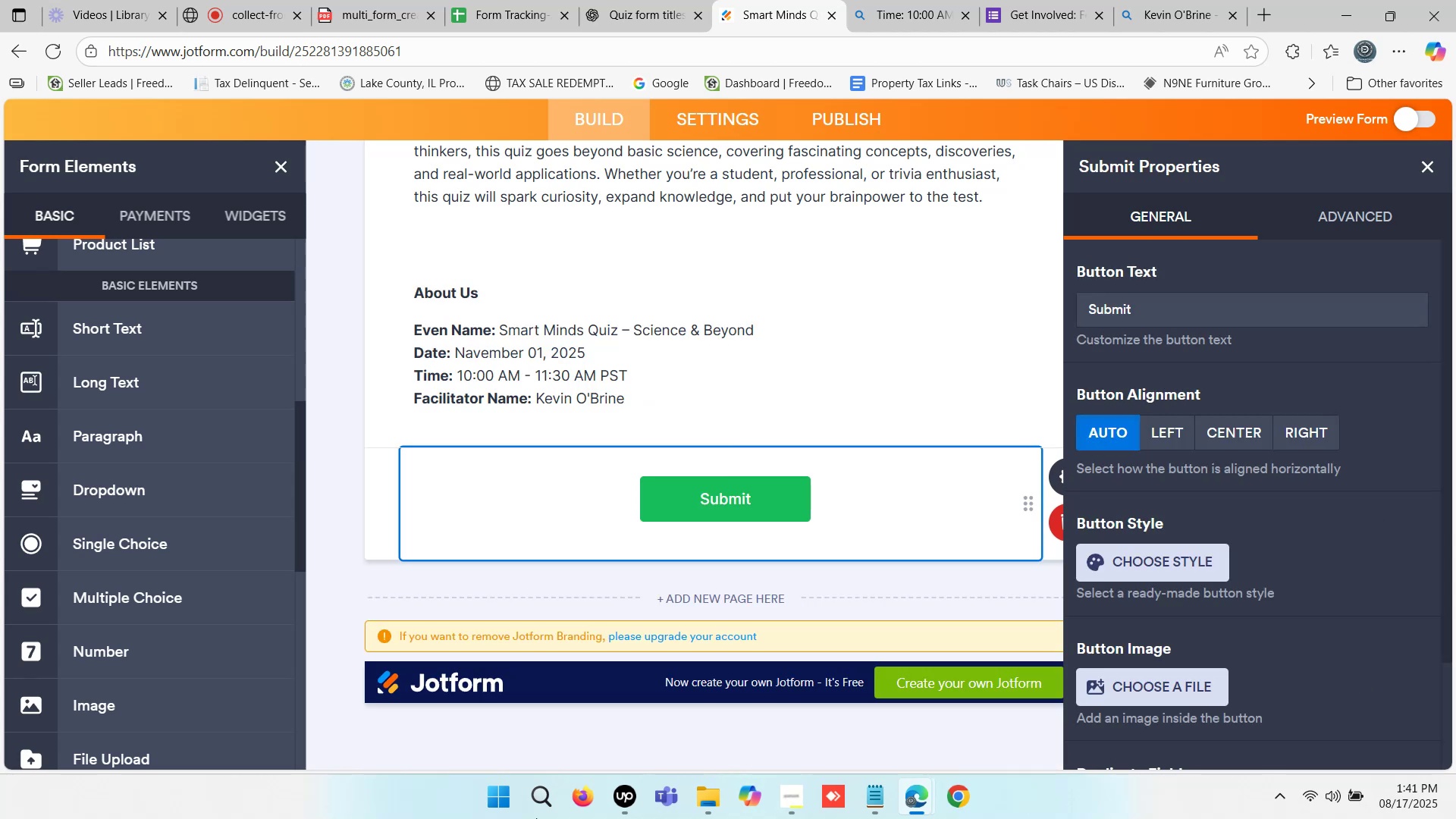 
scroll: coordinate [779, 383], scroll_direction: down, amount: 7.0
 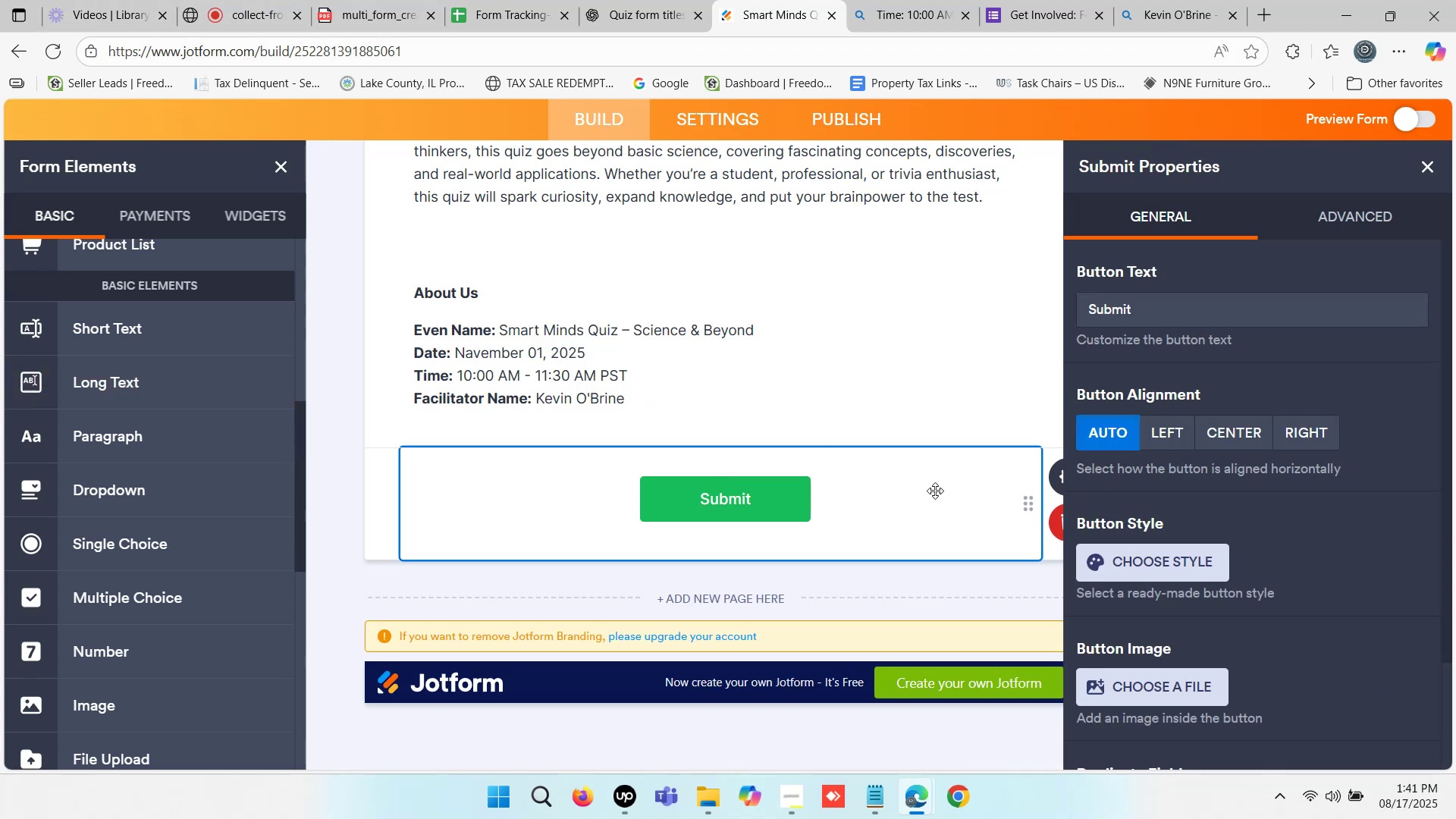 
left_click([894, 392])
 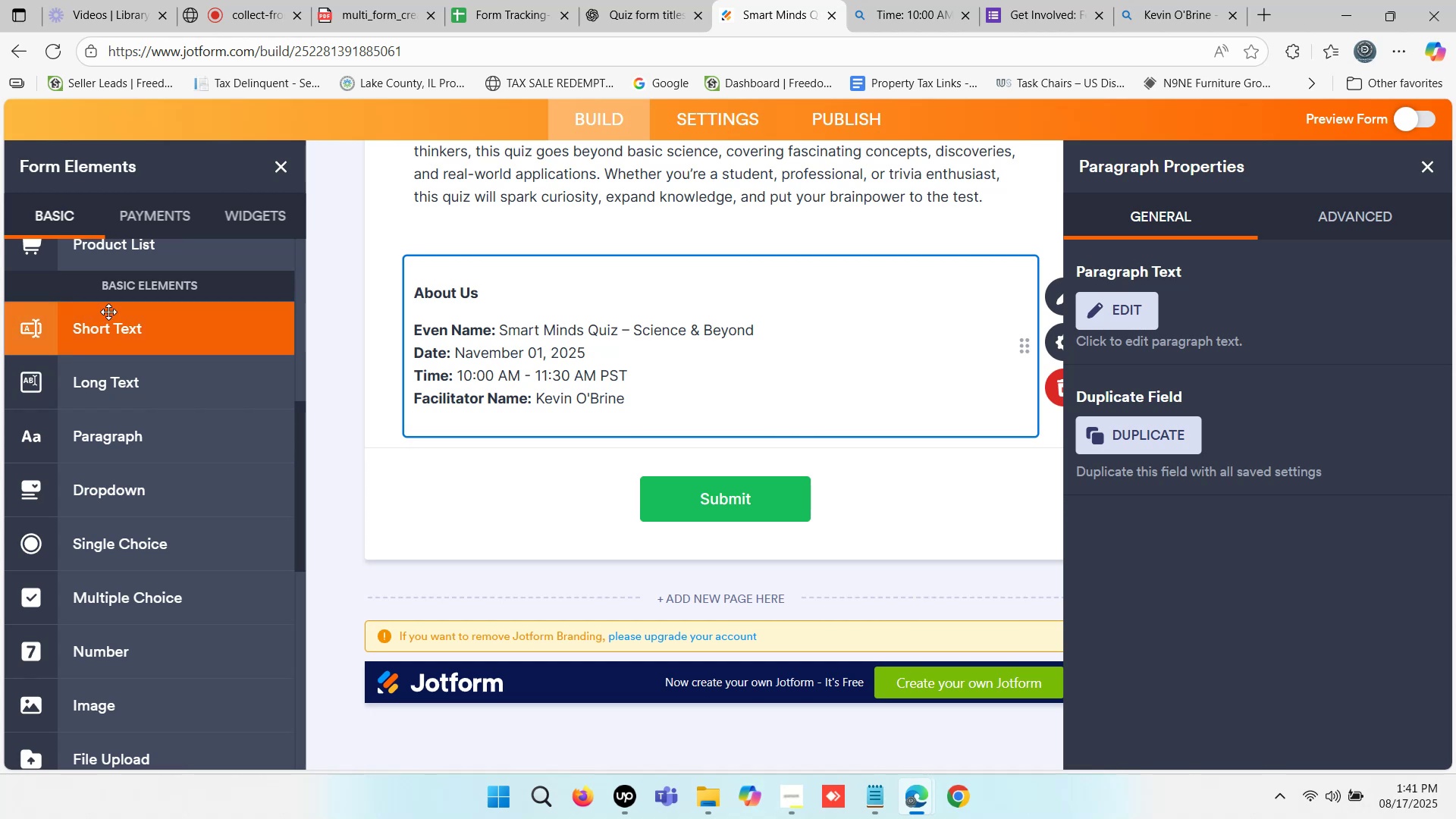 
scroll: coordinate [193, 319], scroll_direction: up, amount: 10.0
 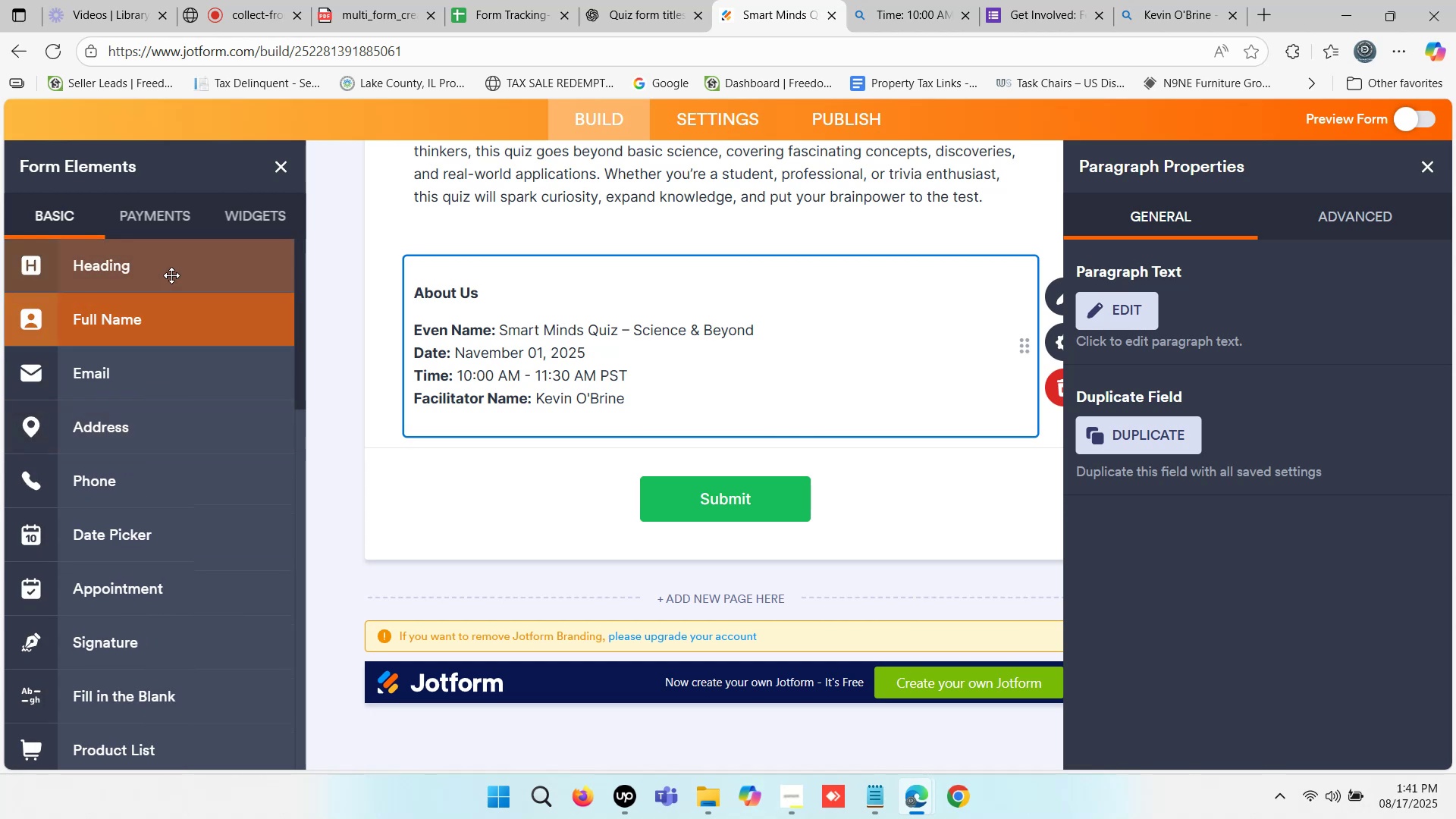 
left_click([170, 267])
 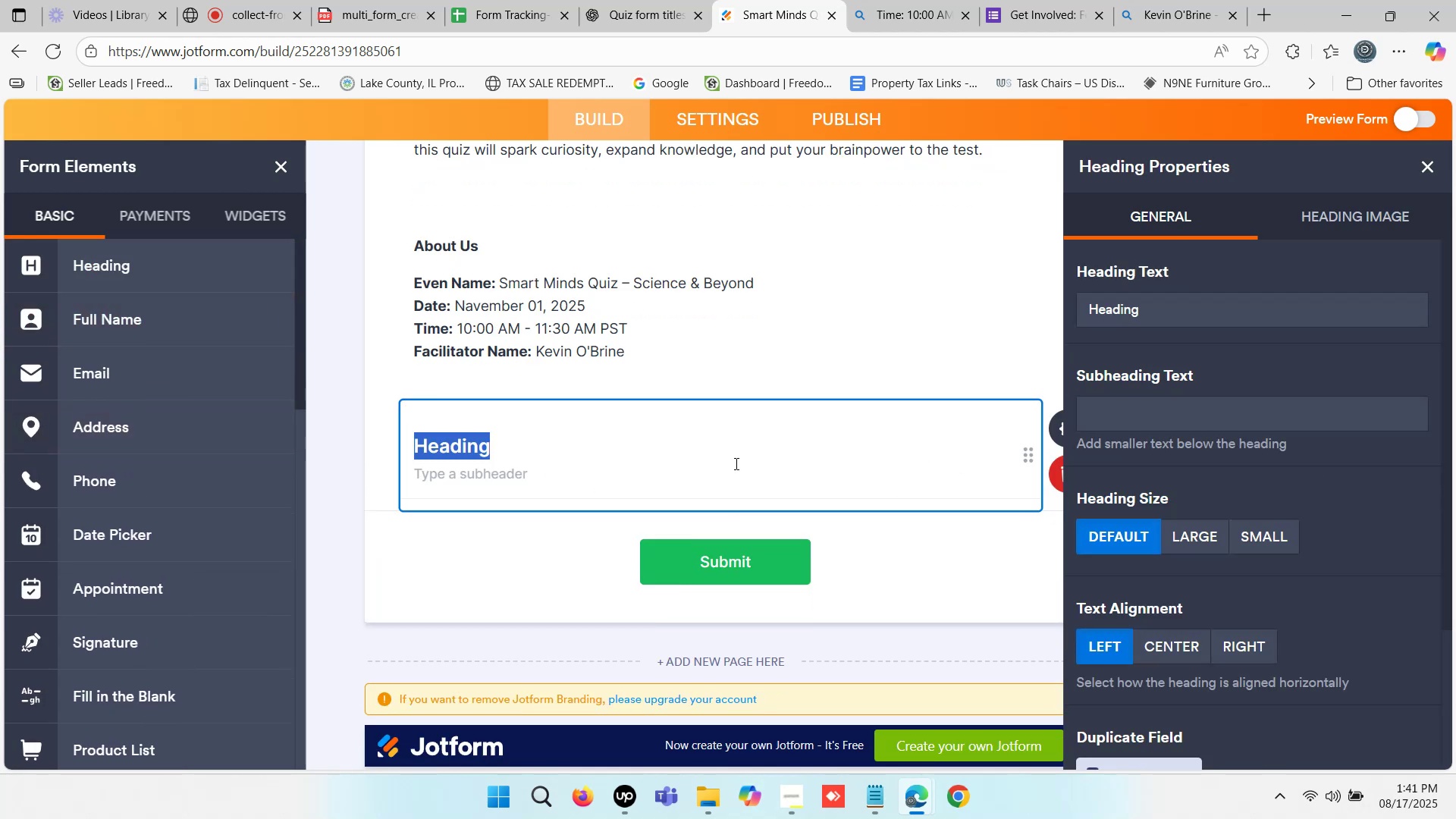 
hold_key(key=ShiftLeft, duration=1.53)
 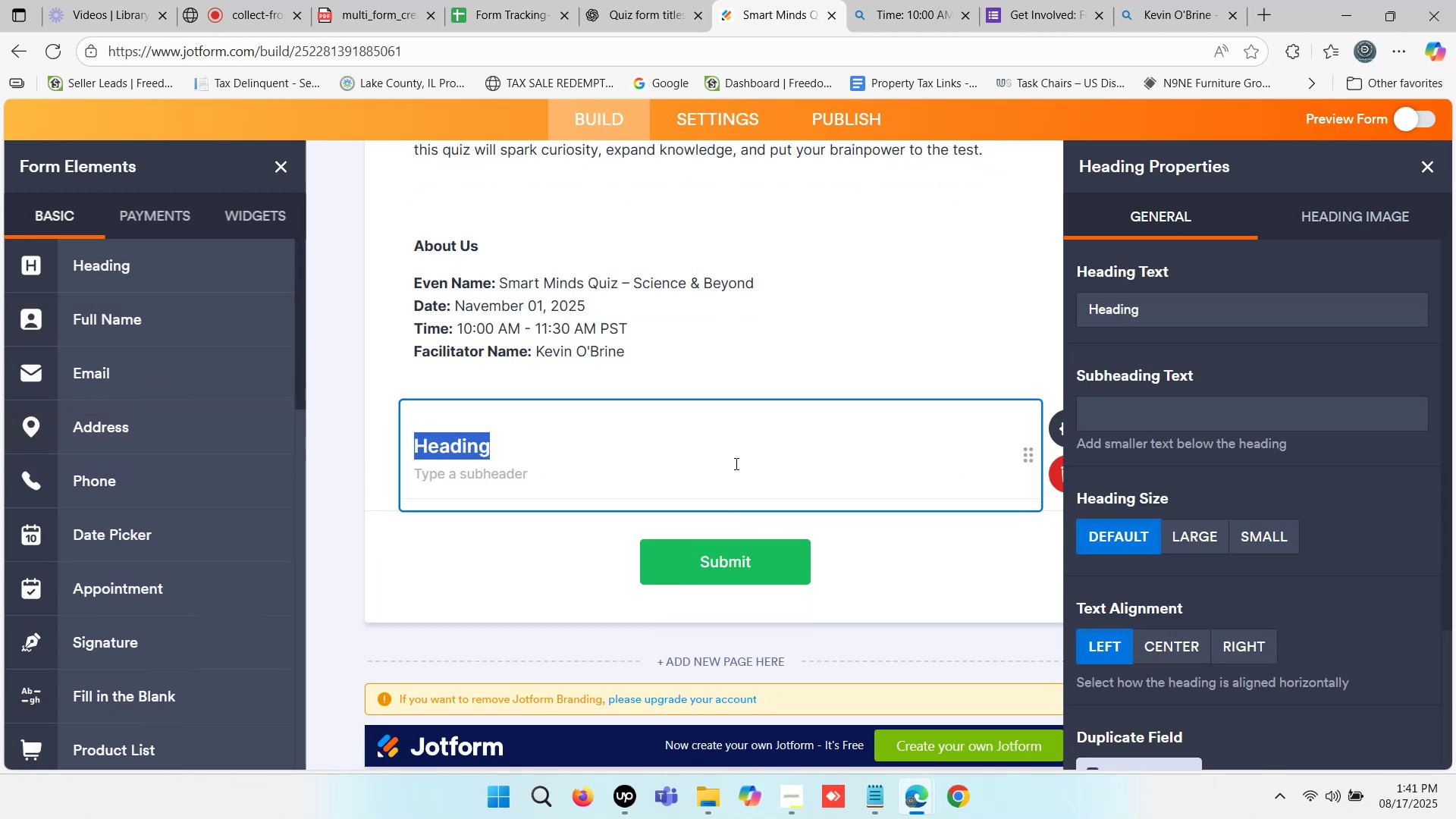 
hold_key(key=ShiftLeft, duration=1.52)
 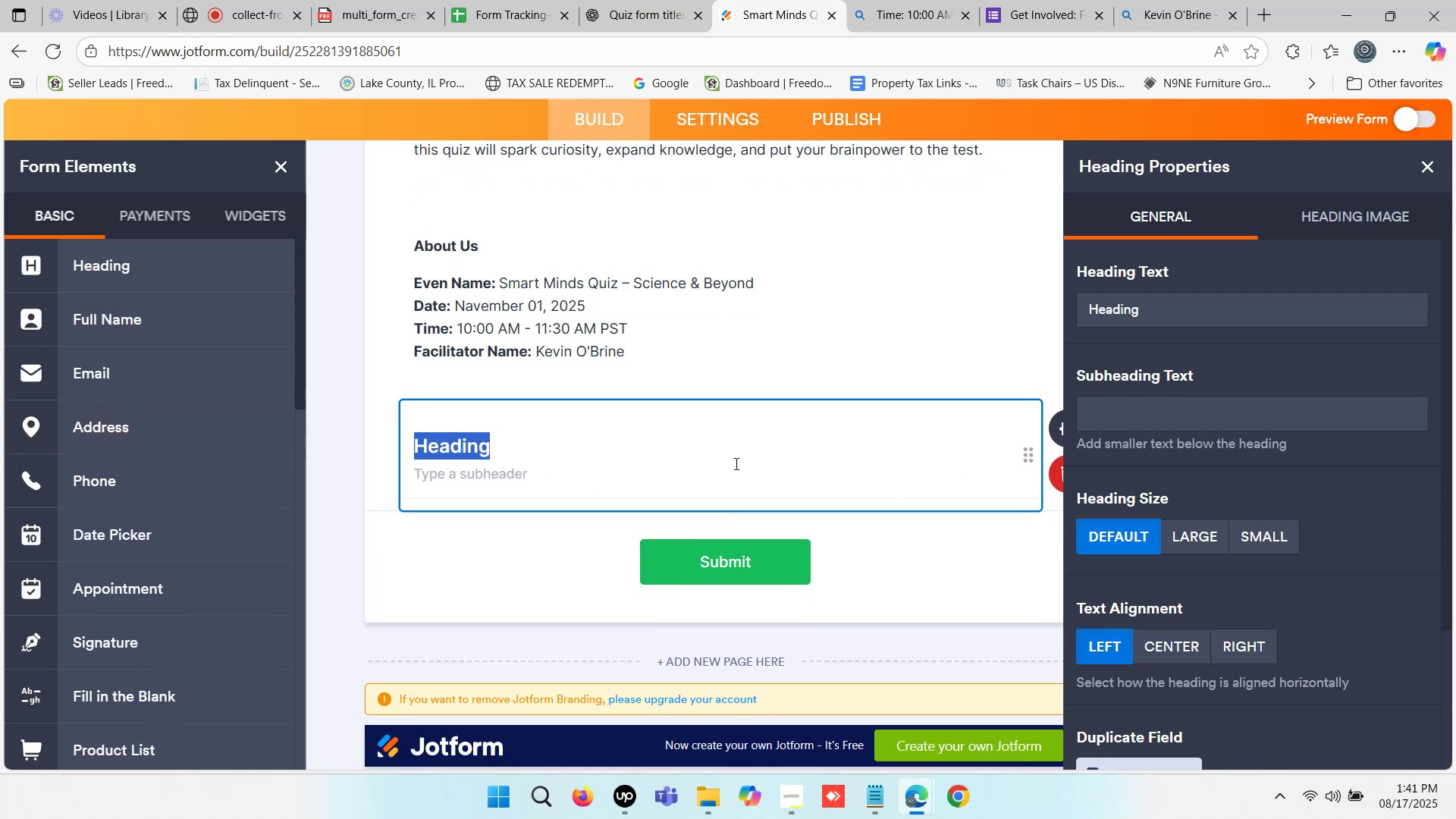 
key(Shift+C)
 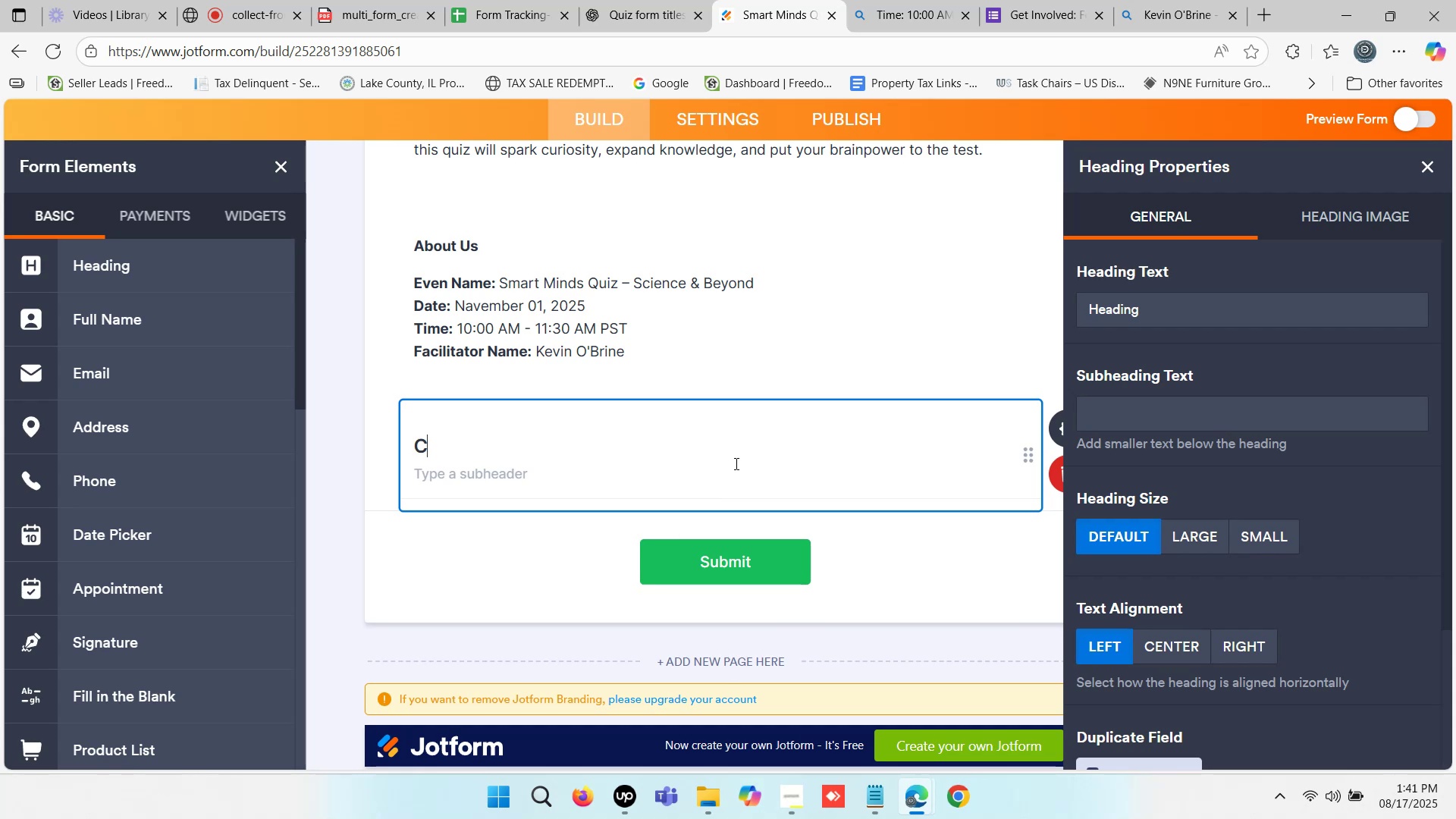 
type(ont)
 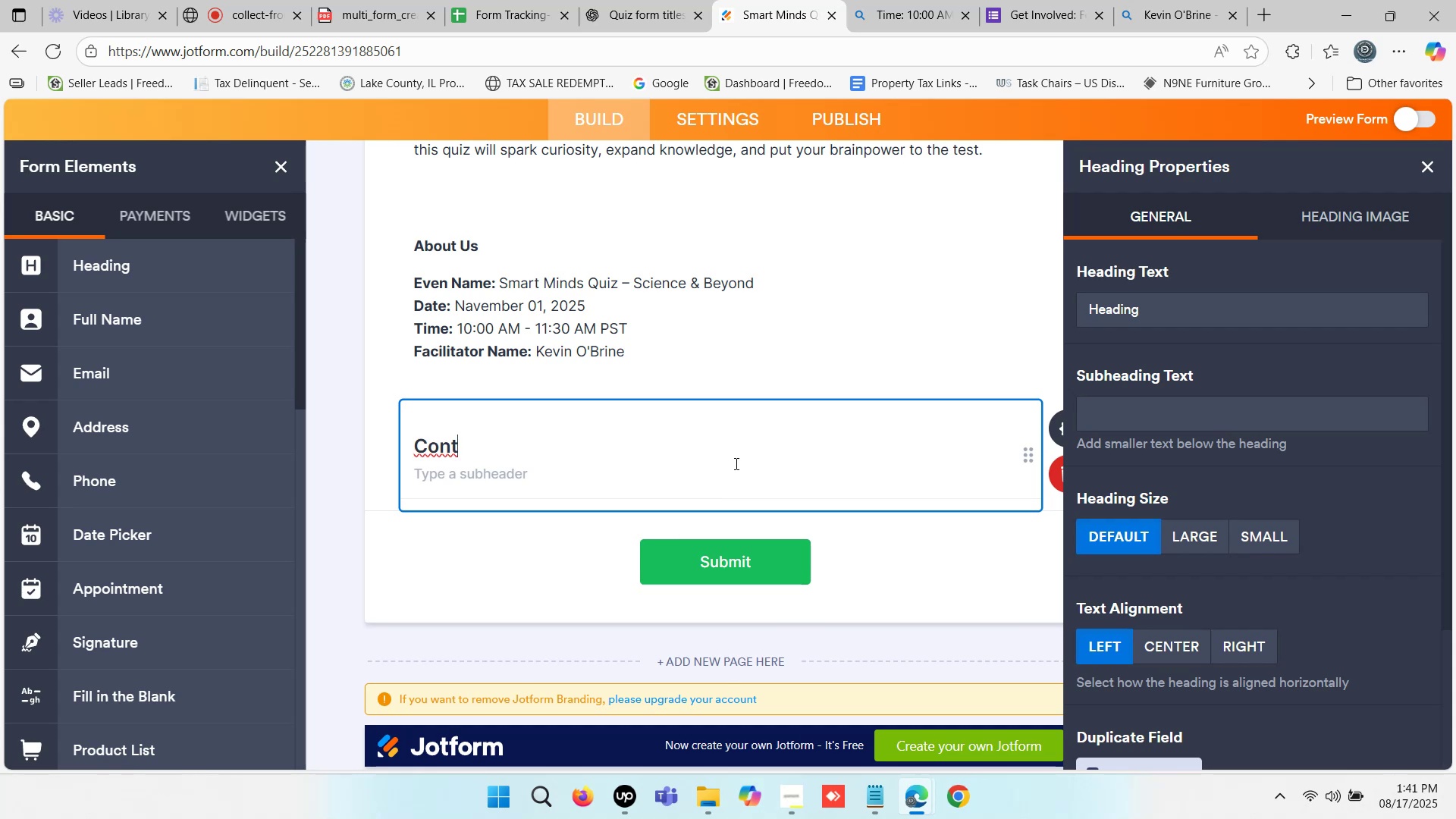 
type(ract)
 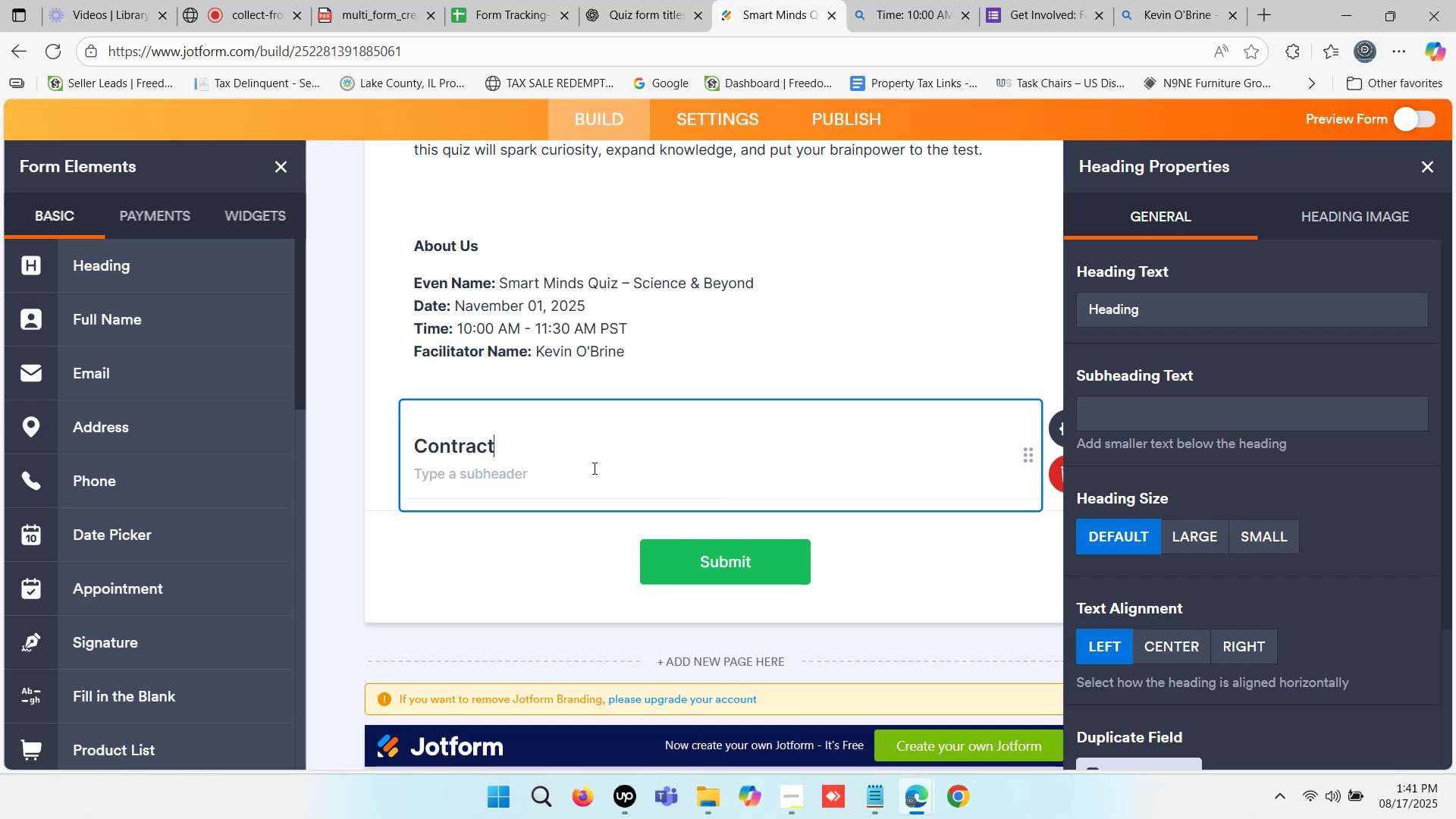 
left_click_drag(start_coordinate=[544, 453], to_coordinate=[436, 450])
 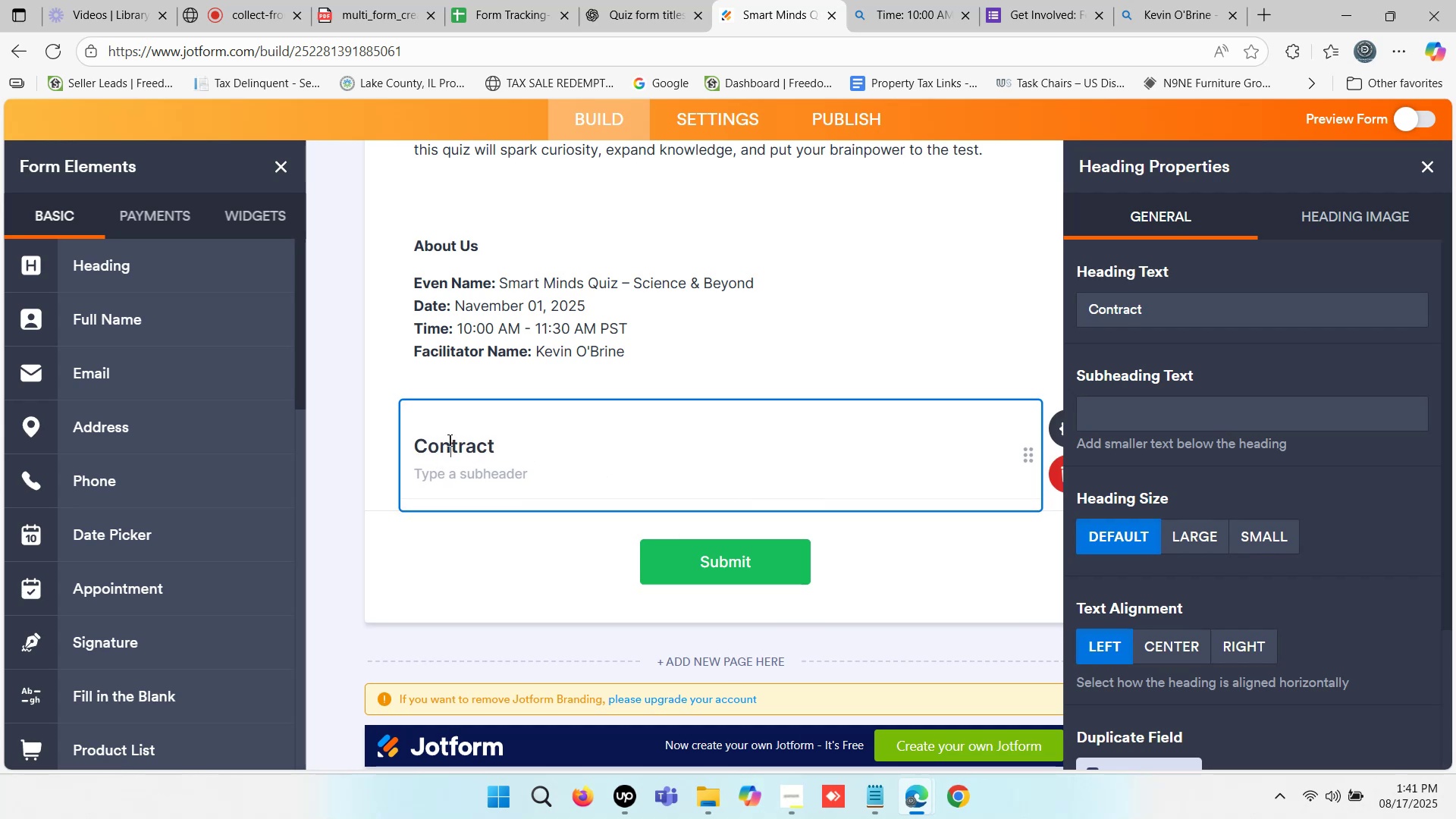 
double_click([448, 440])
 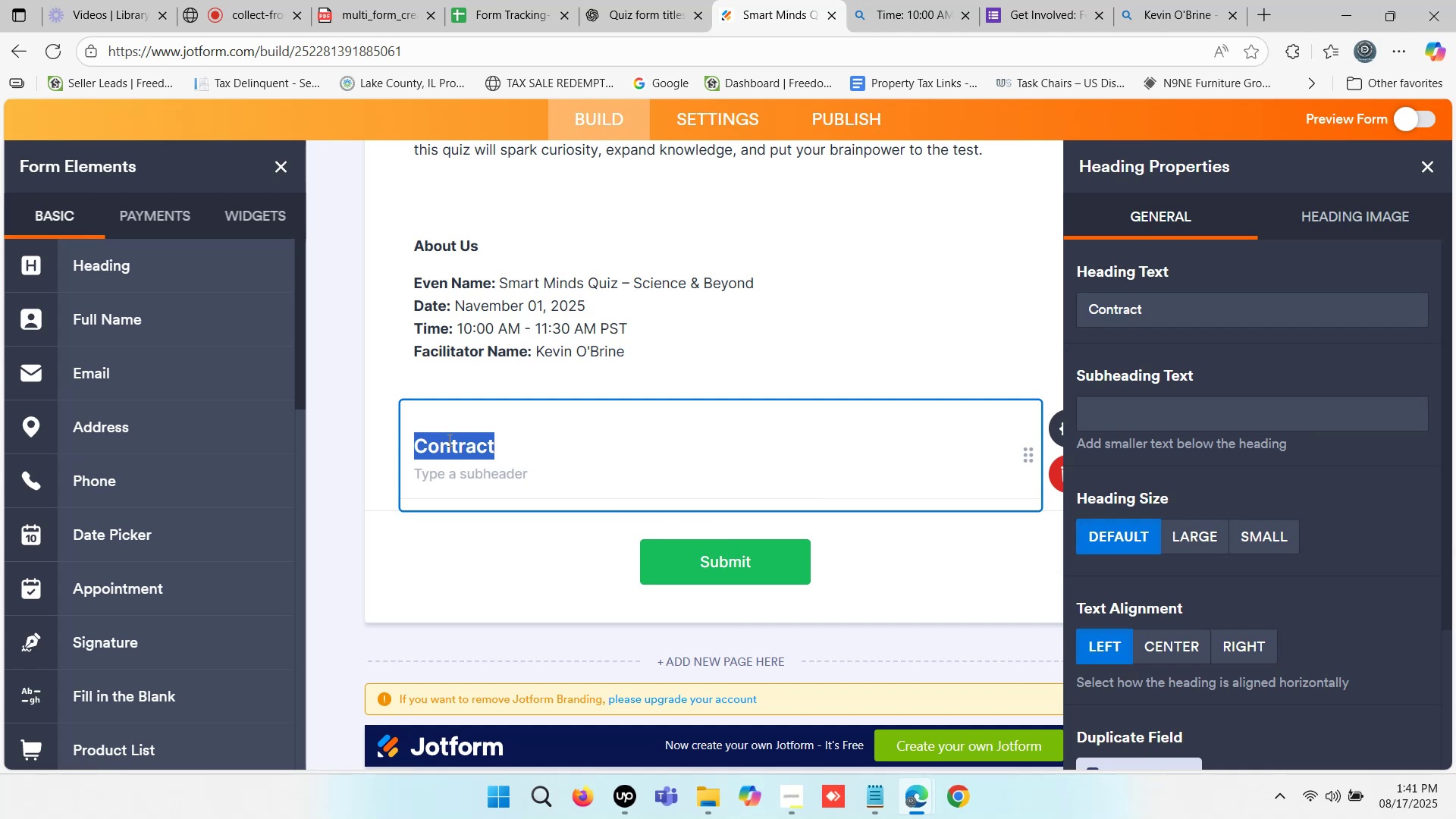 
key(Control+C)
 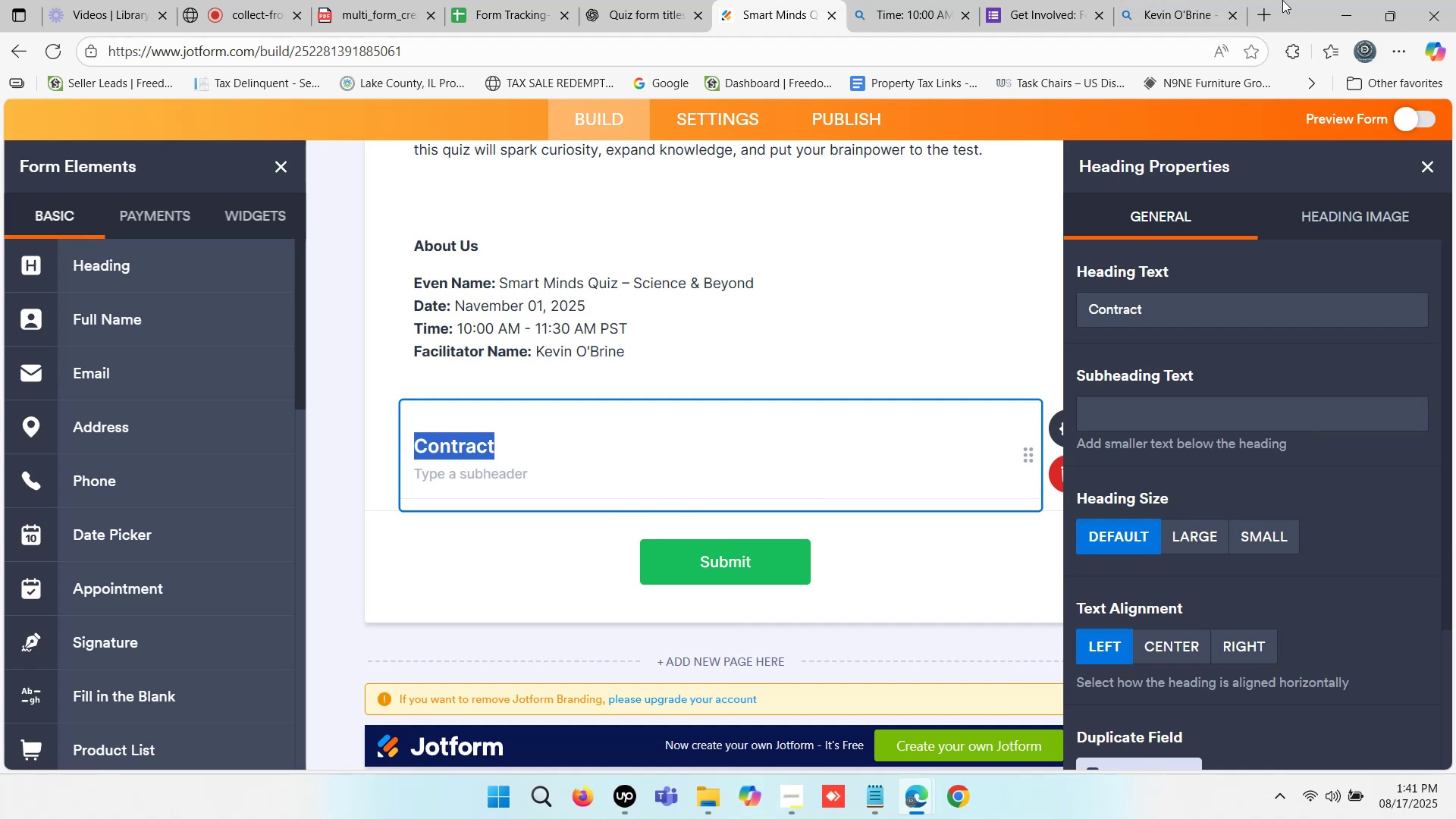 
left_click([1271, 5])
 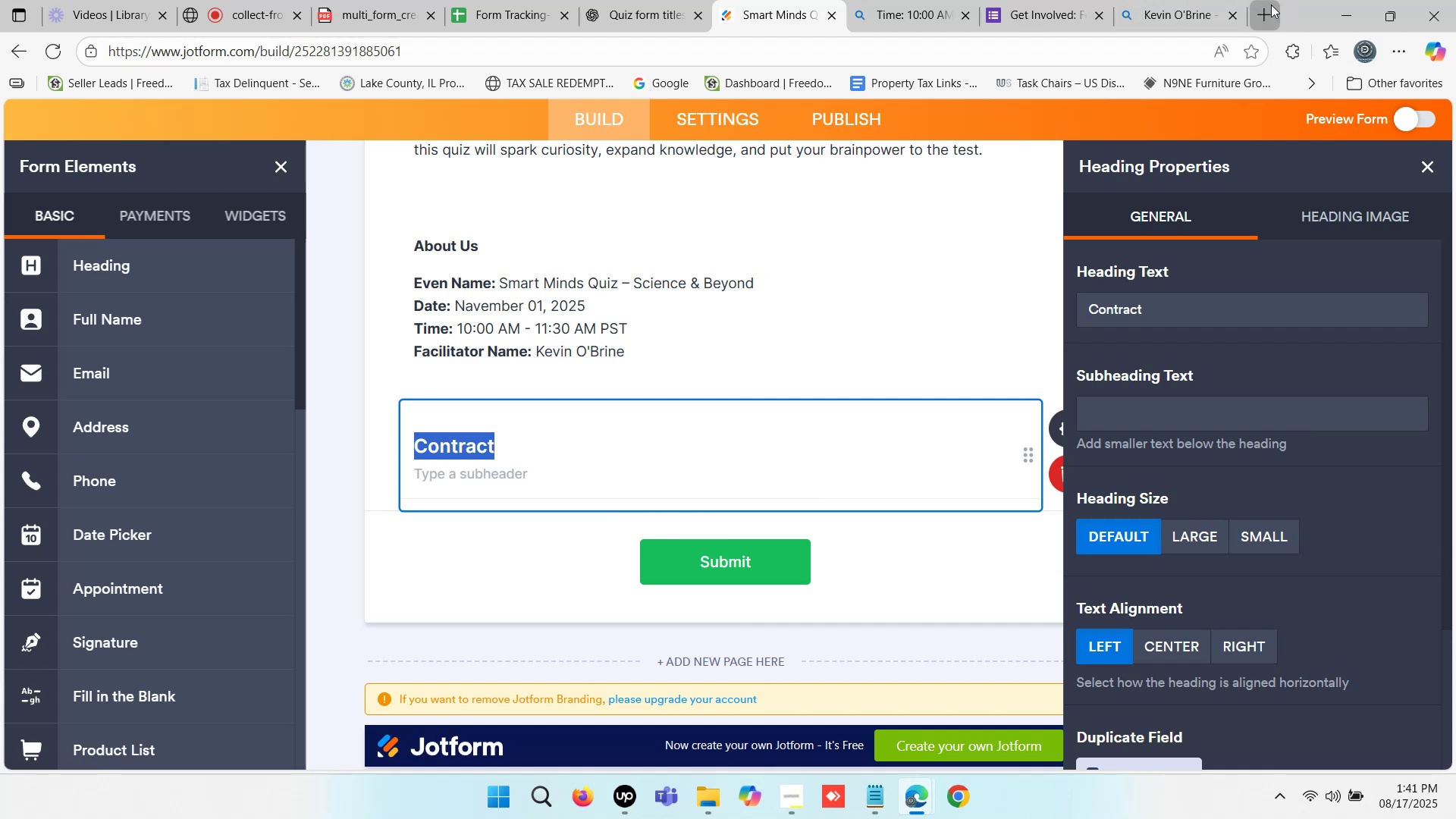 
key(Control+V)
 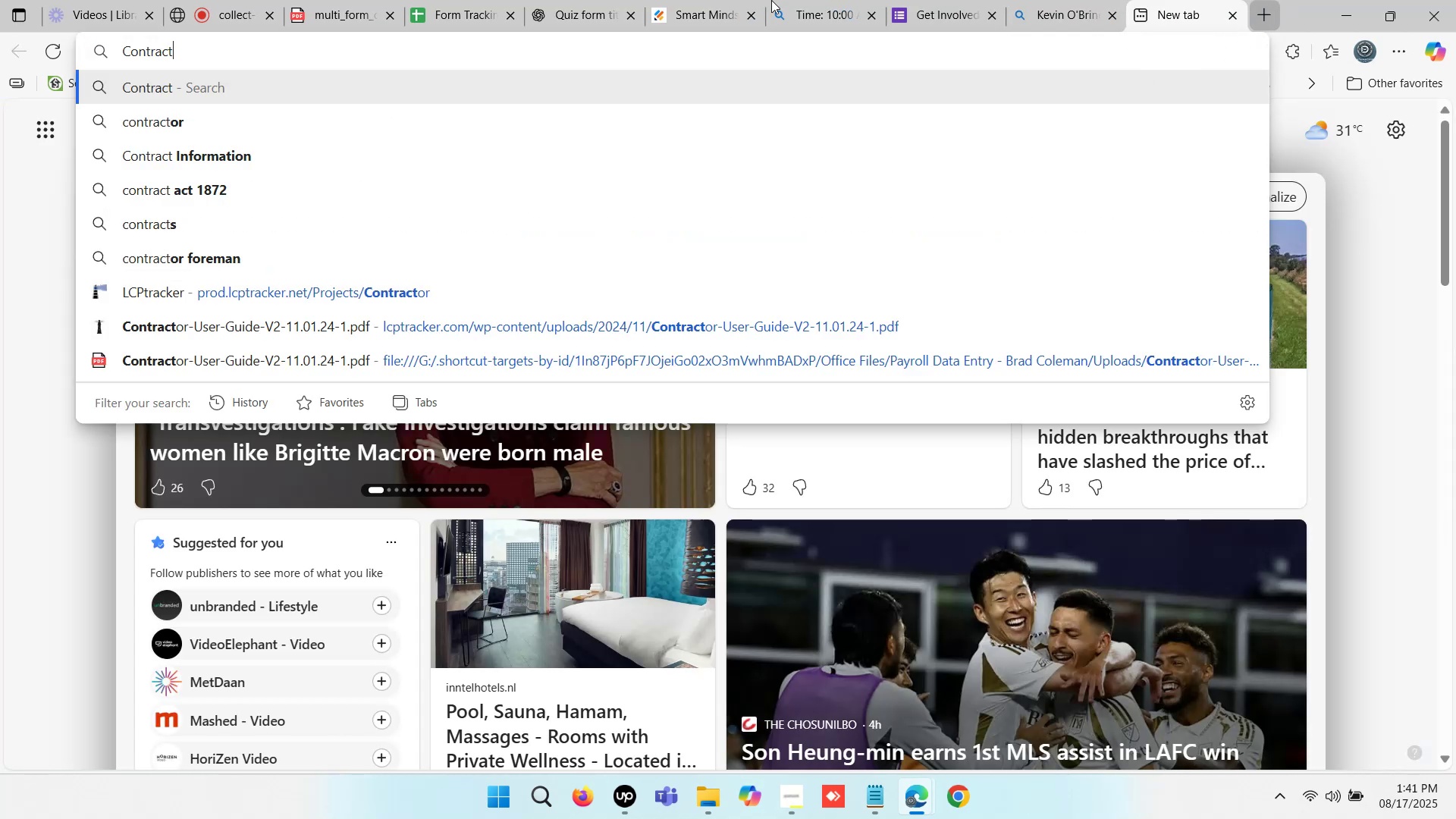 
wait(6.87)
 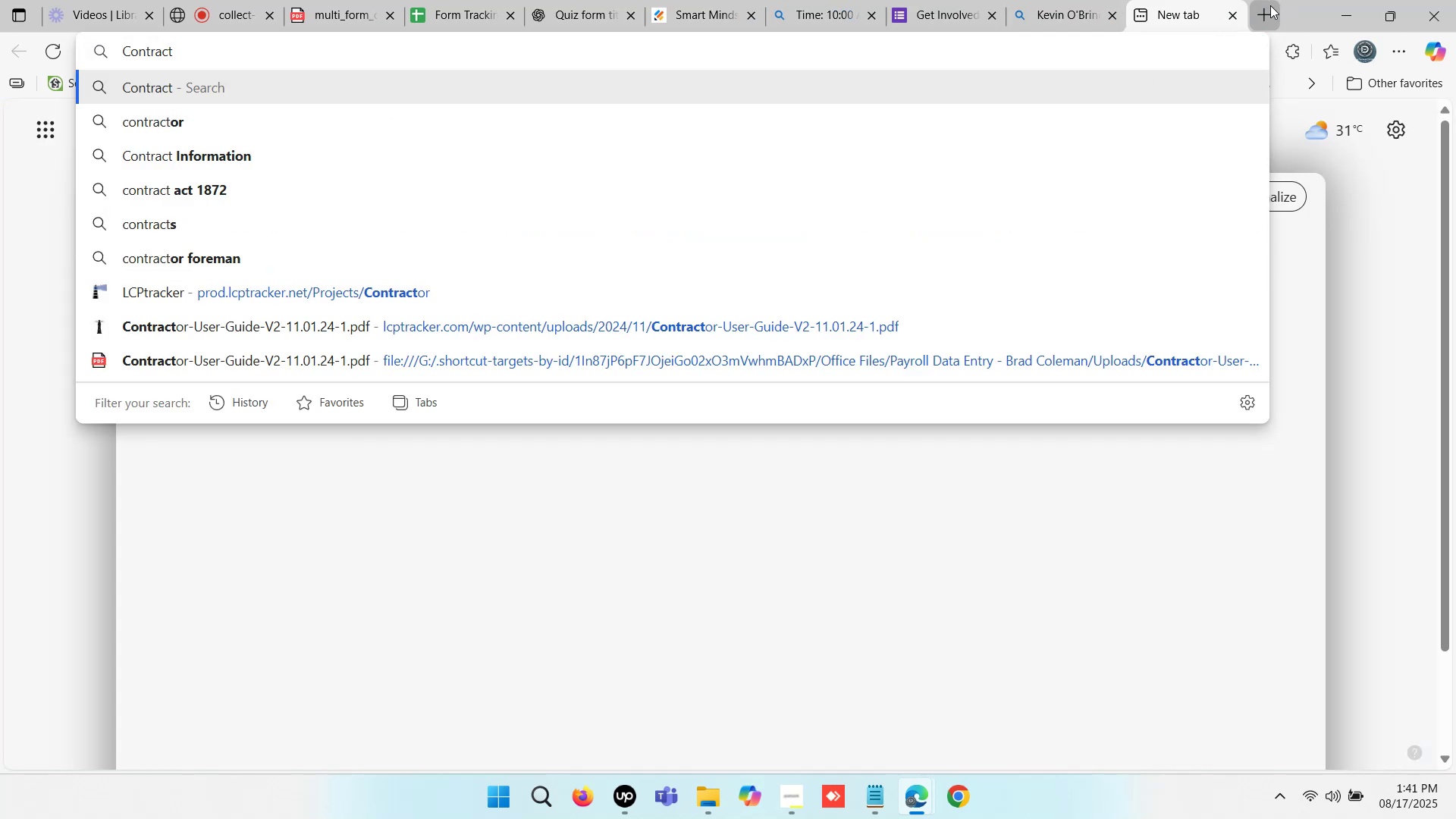 
left_click([622, 455])
 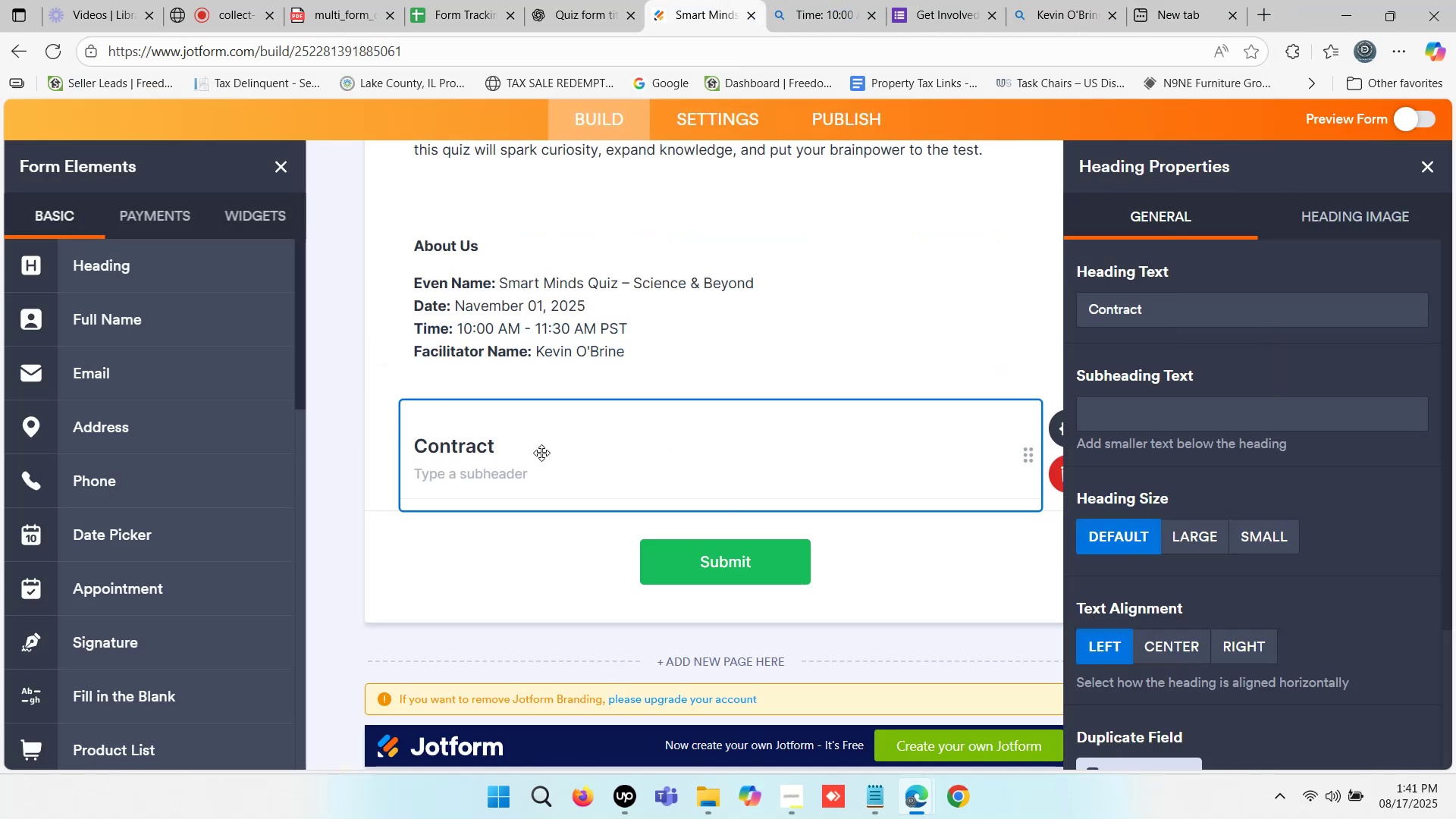 
double_click([541, 453])
 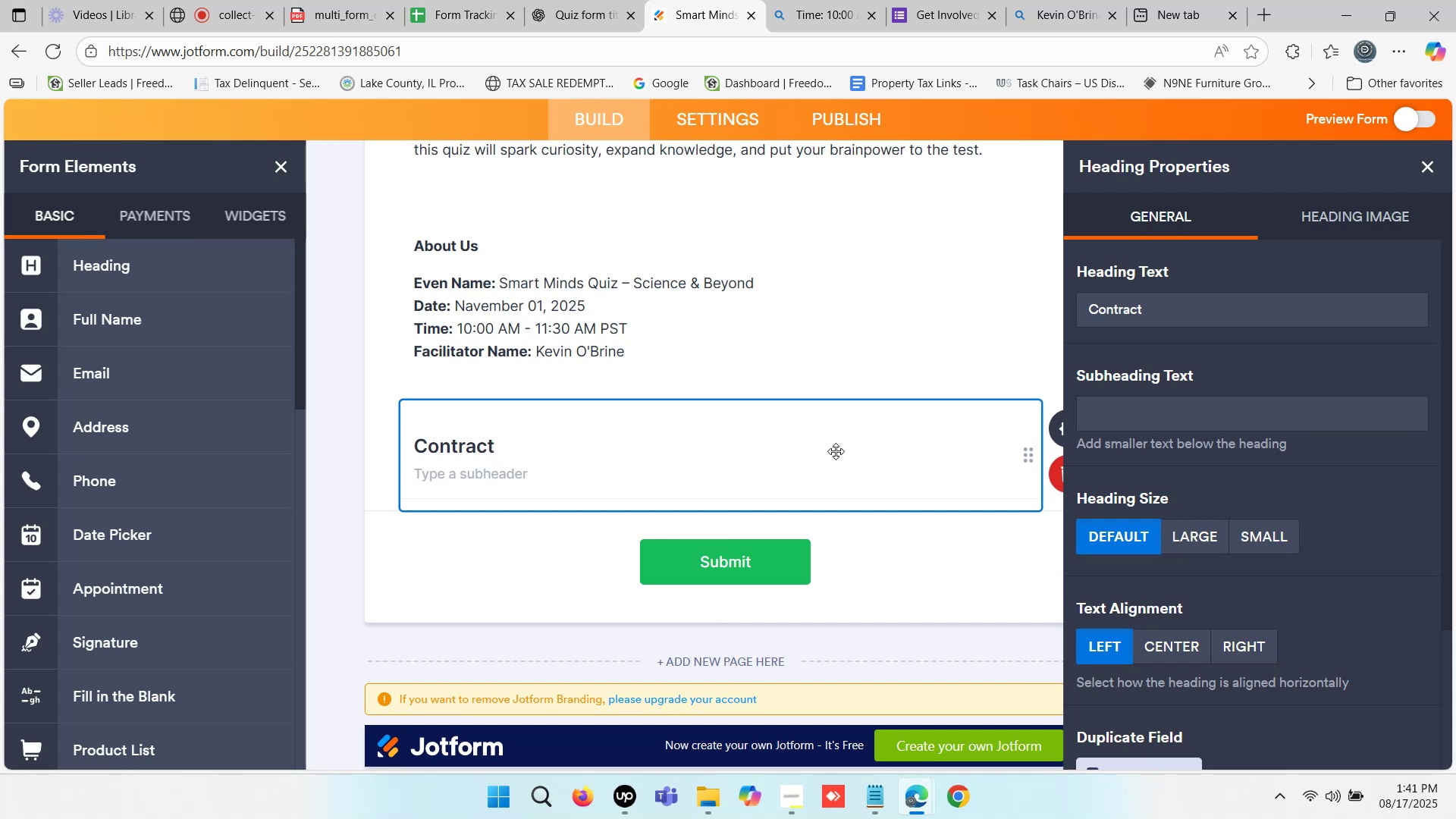 
left_click([848, 452])
 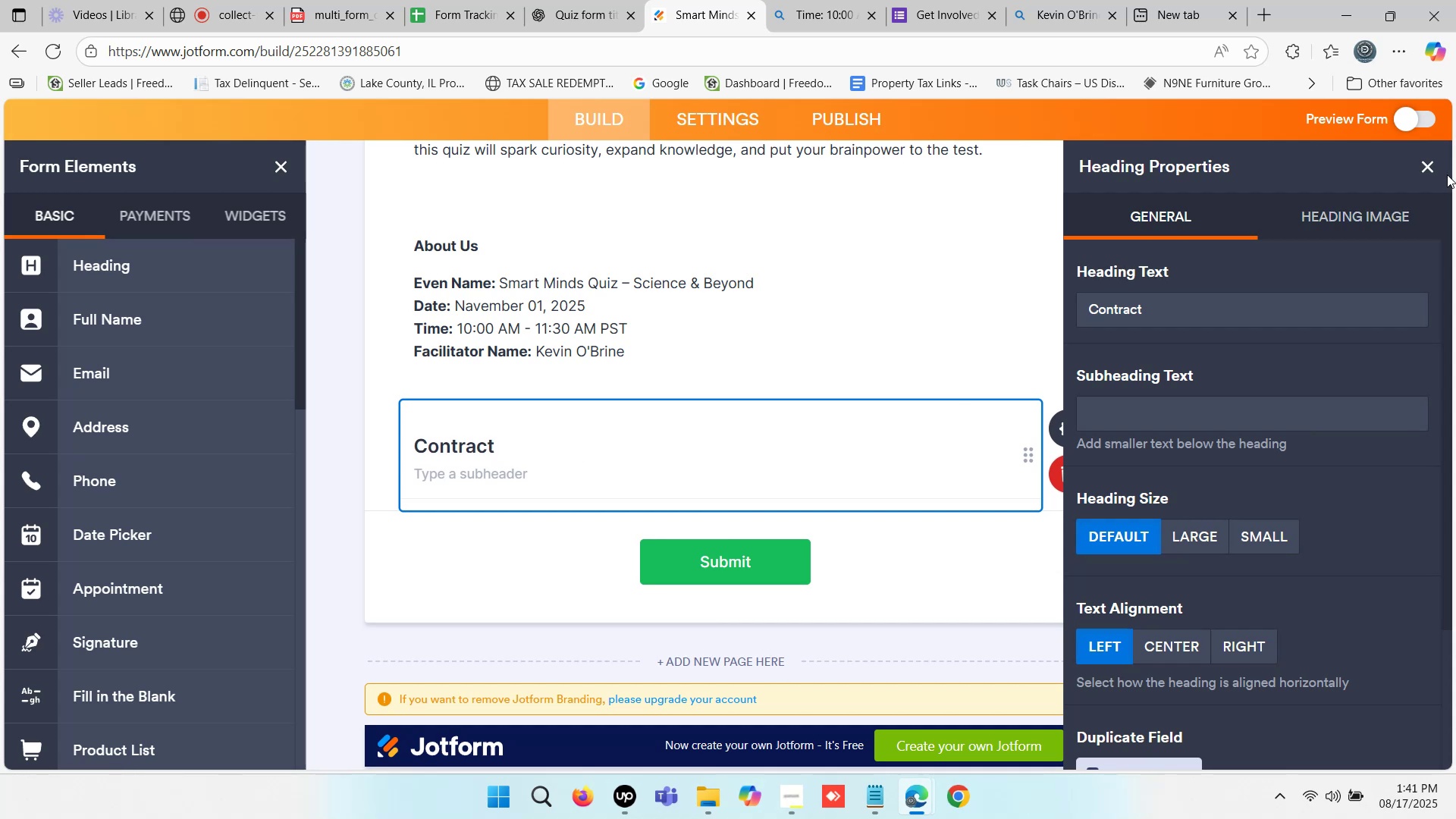 
left_click([1432, 165])
 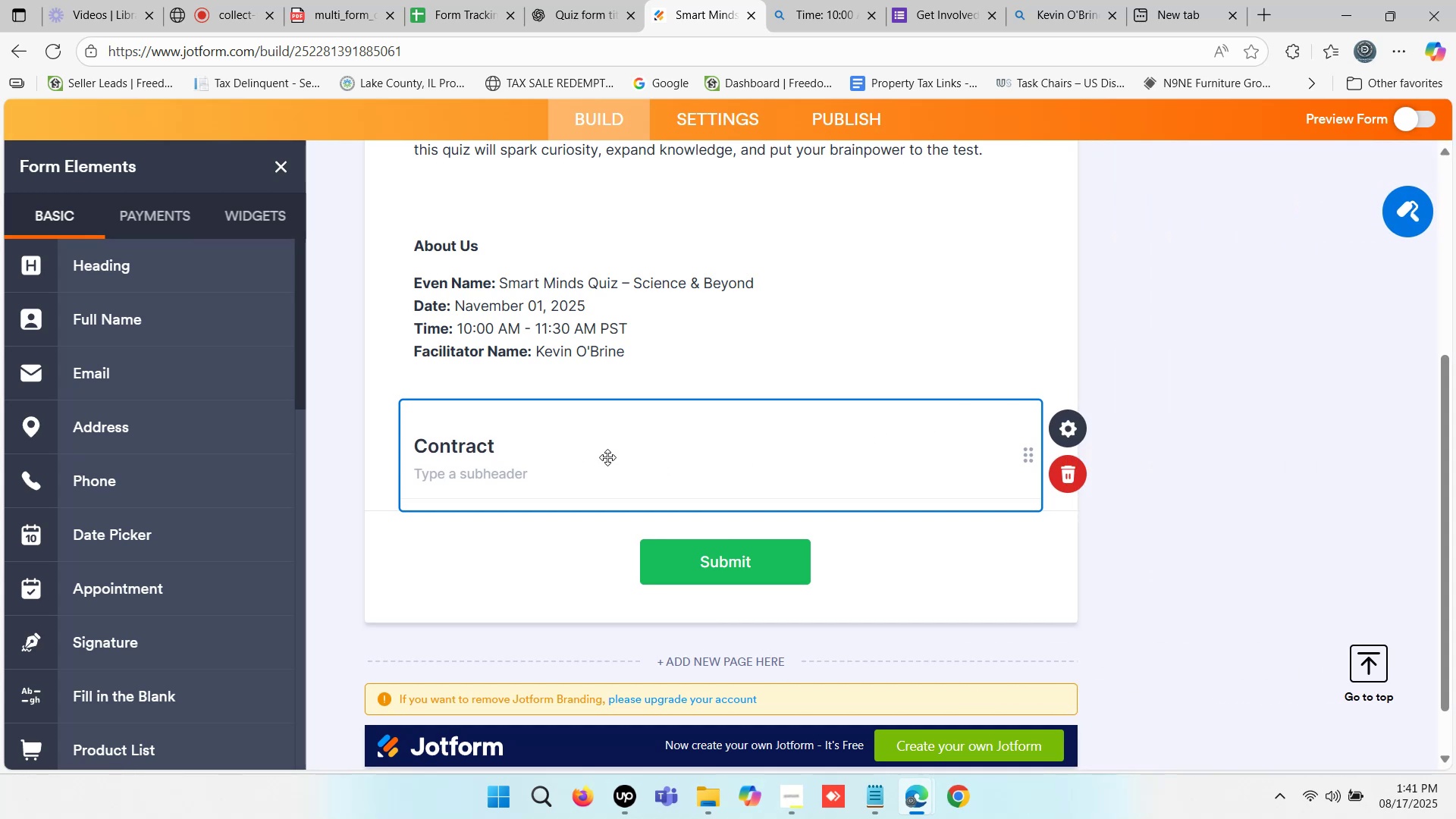 
left_click([596, 446])
 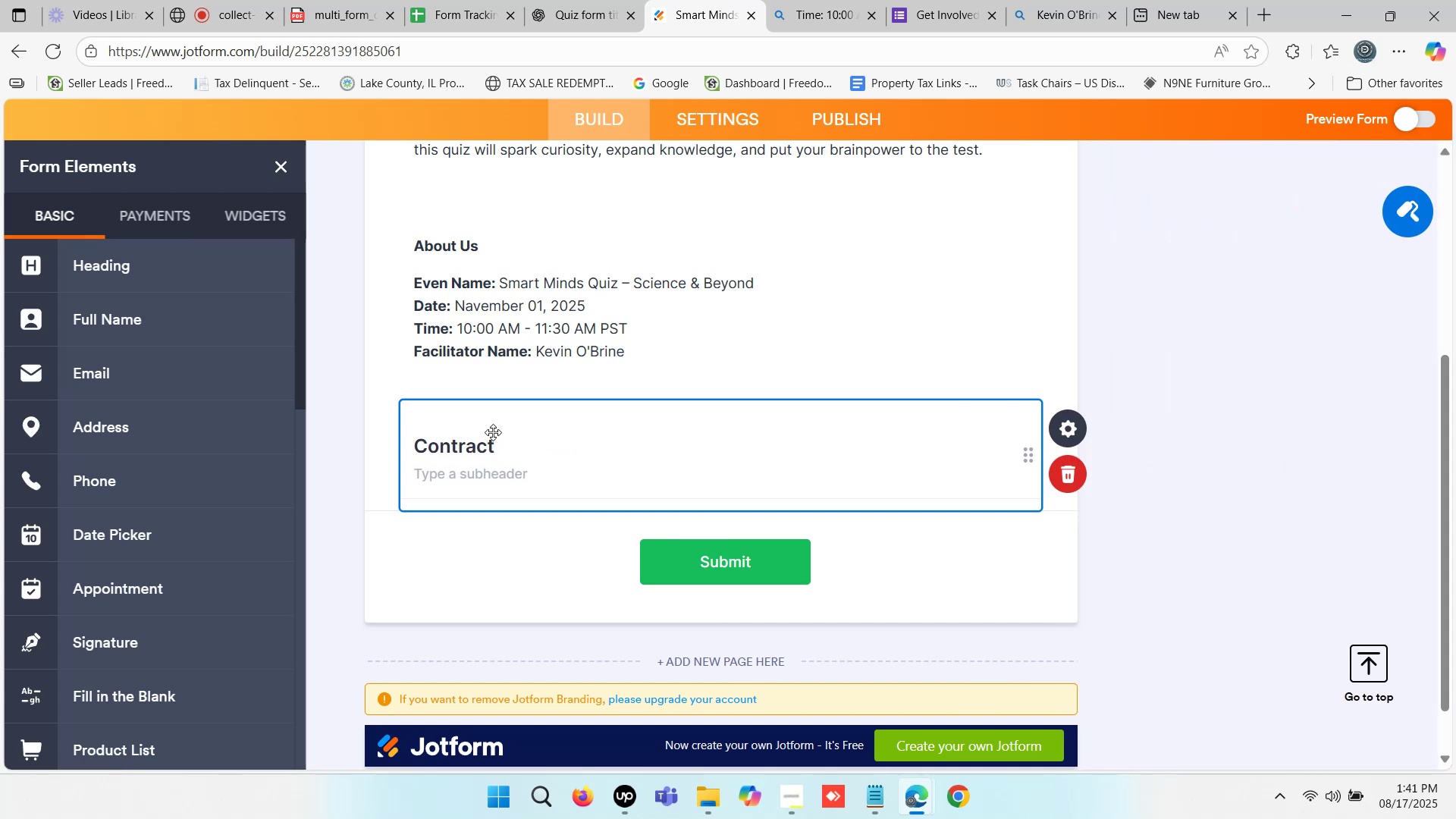 
left_click([486, 444])
 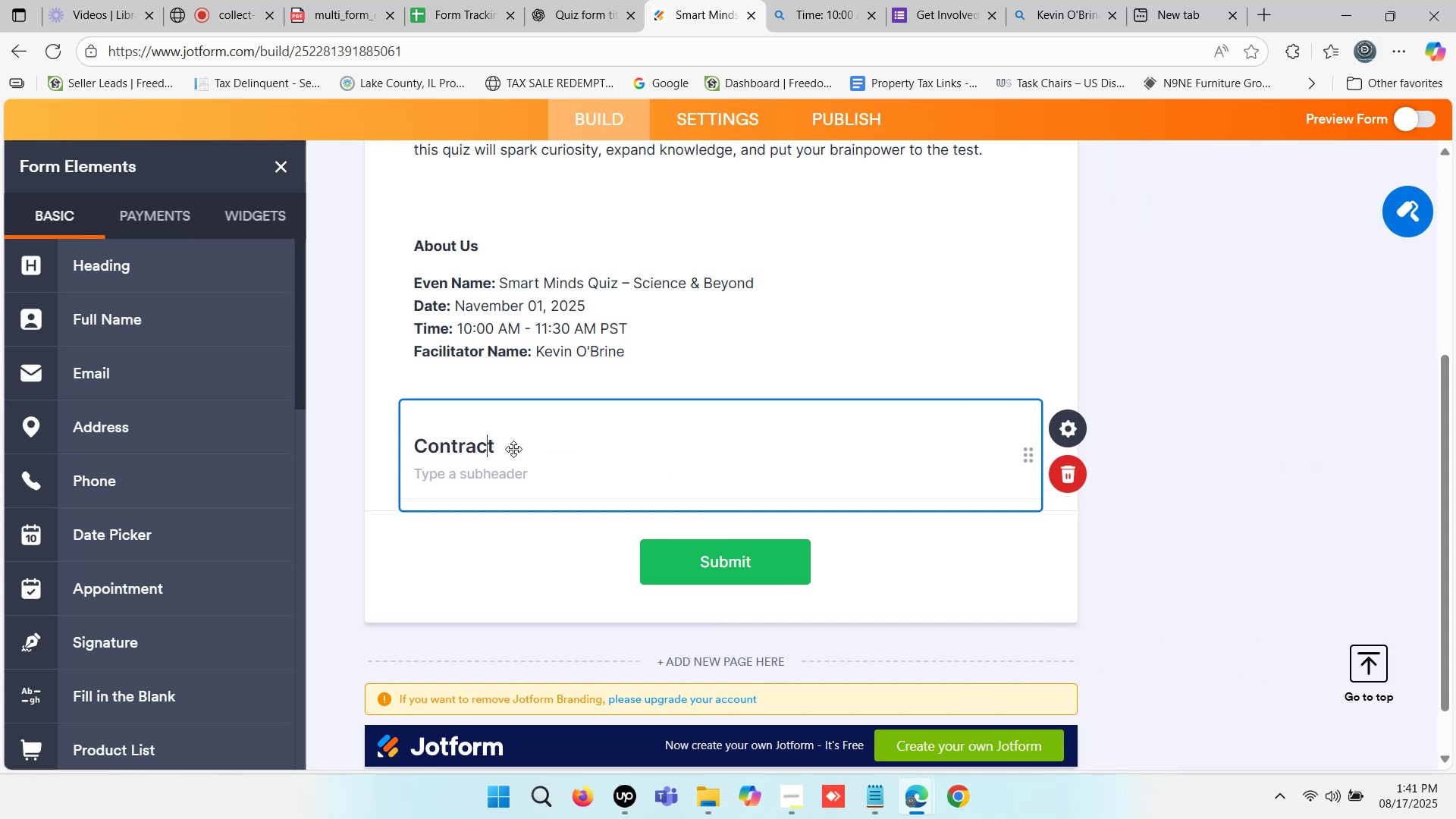 
left_click([513, 449])
 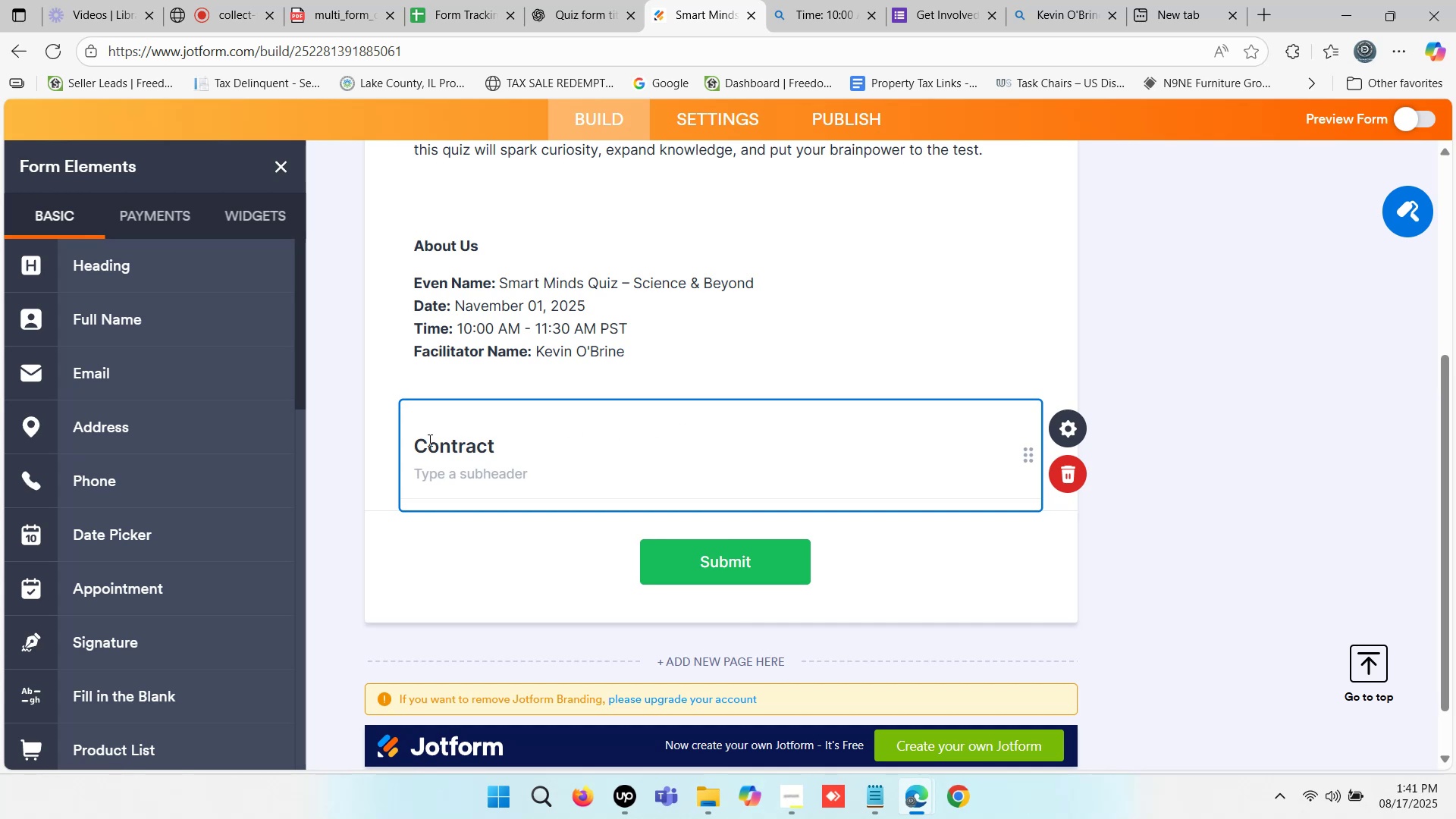 
double_click([467, 446])
 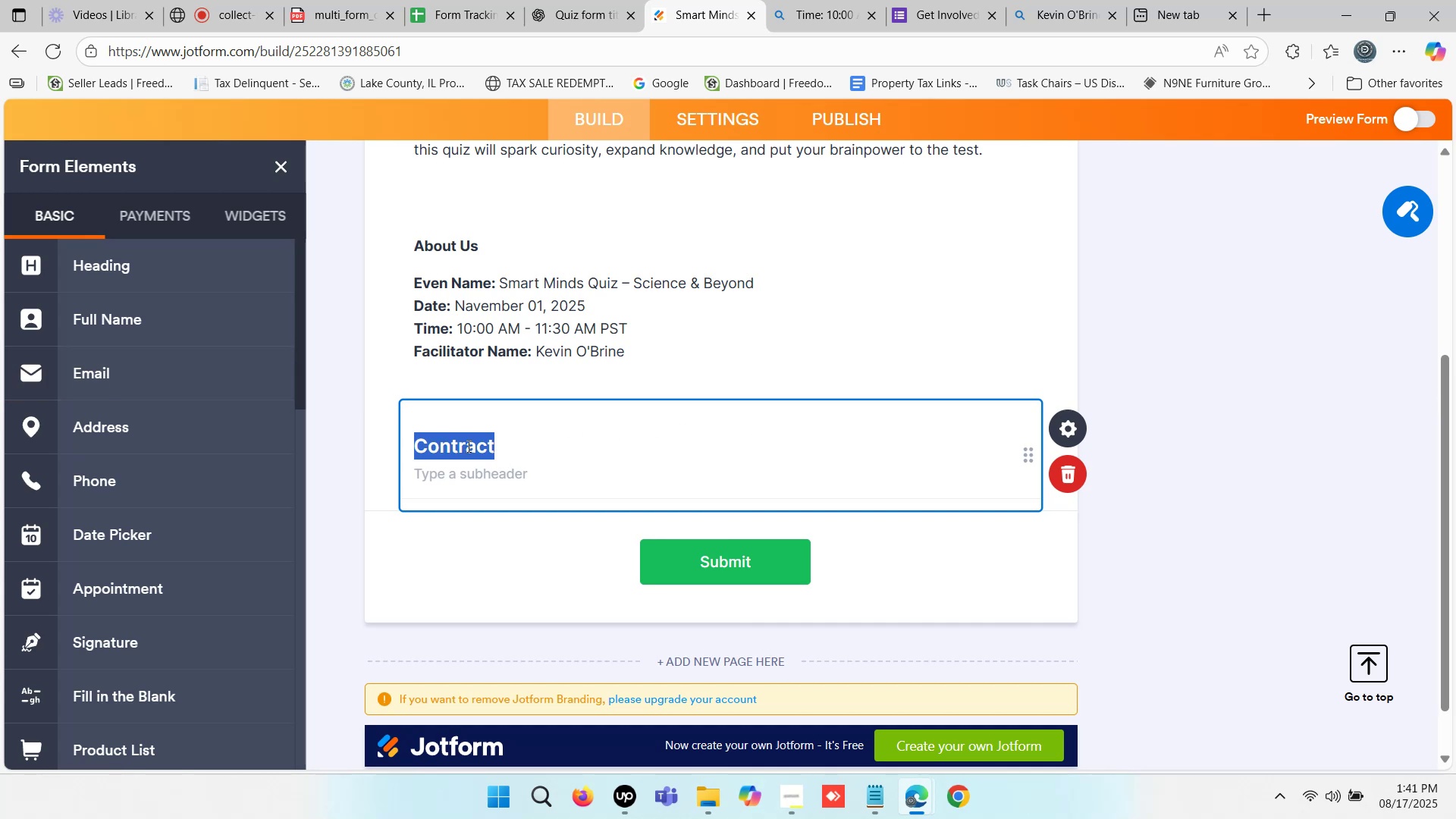 
triple_click([467, 446])
 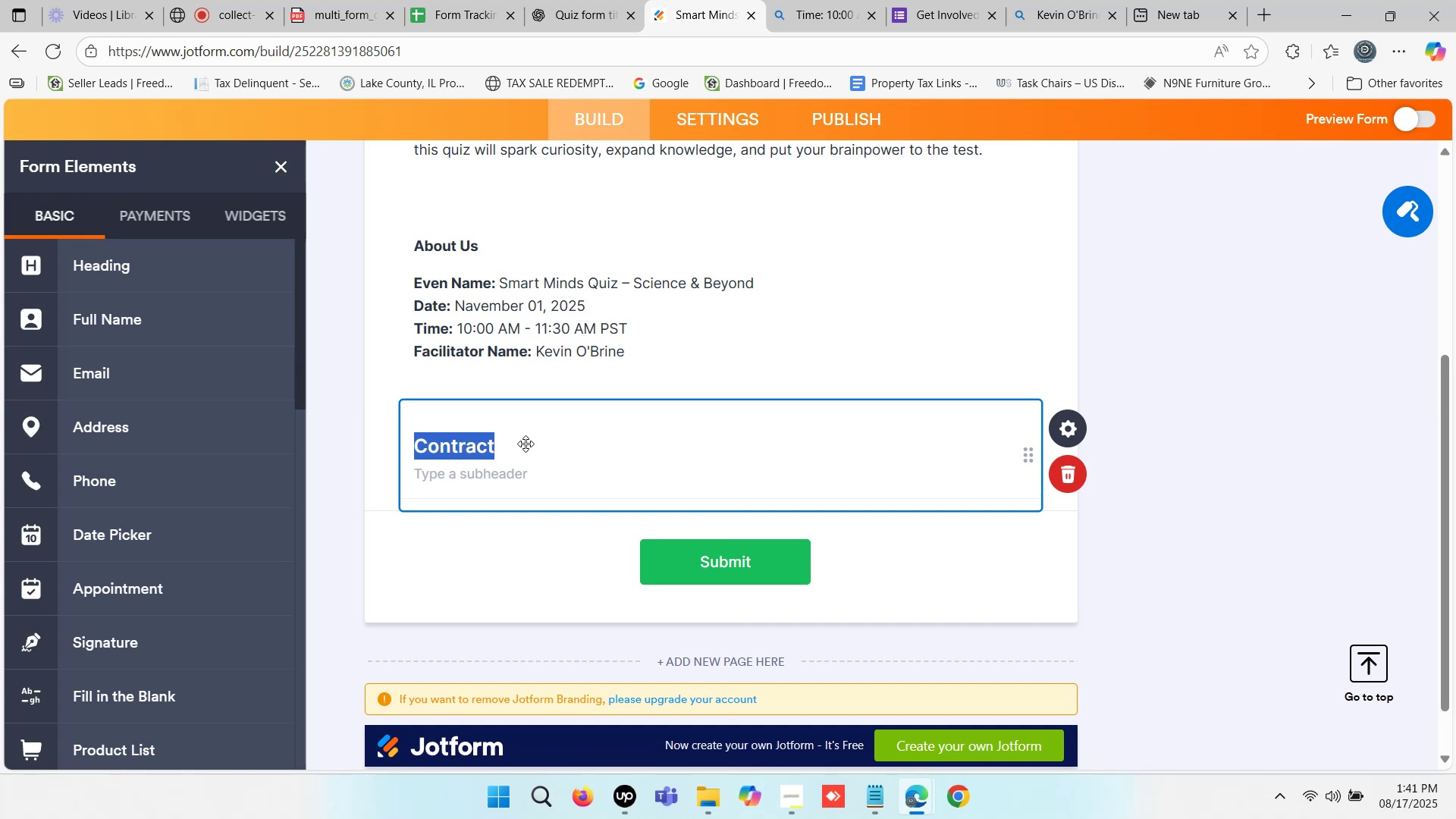 
left_click([526, 444])
 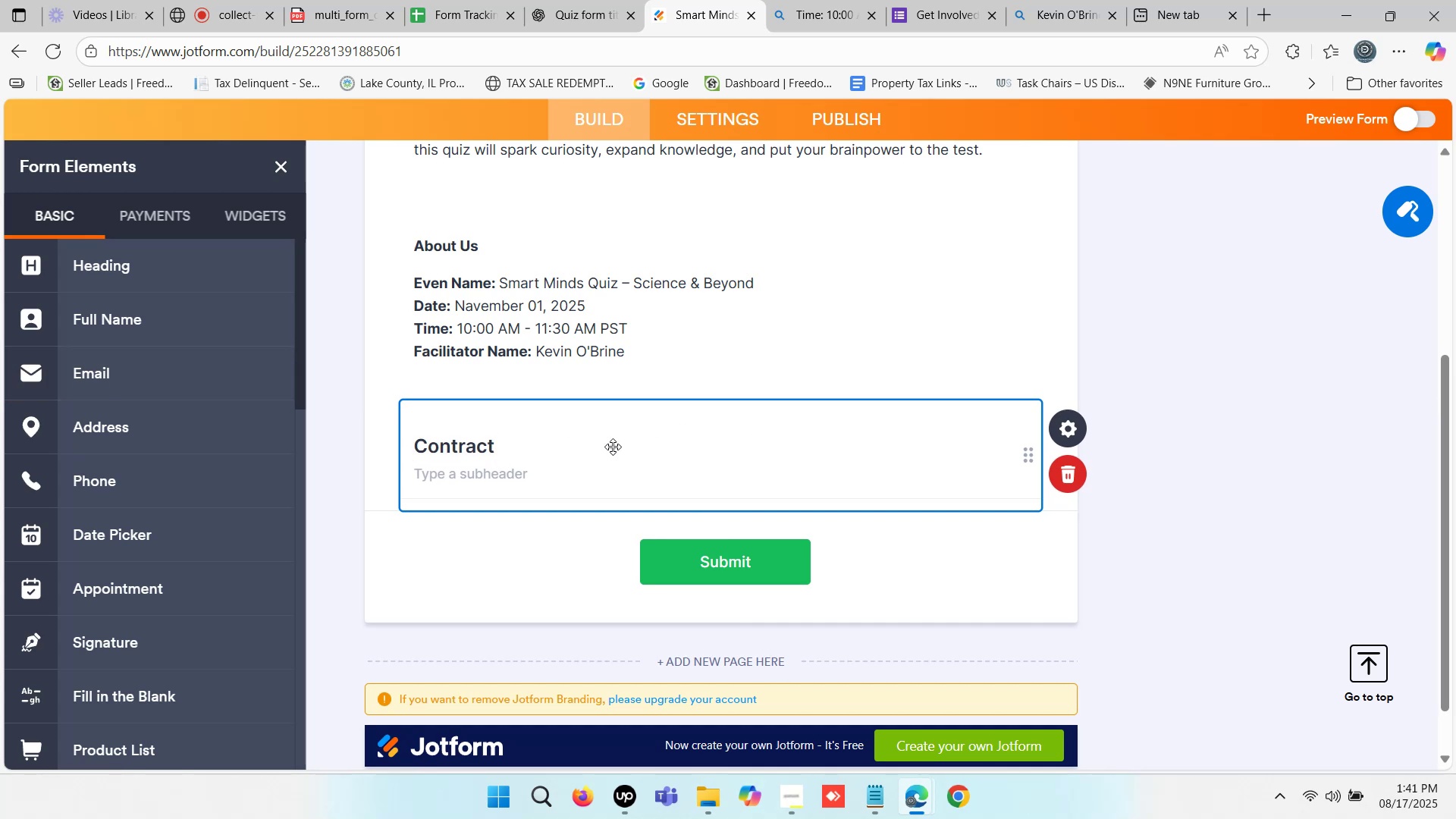 
scroll: coordinate [669, 444], scroll_direction: down, amount: 2.0
 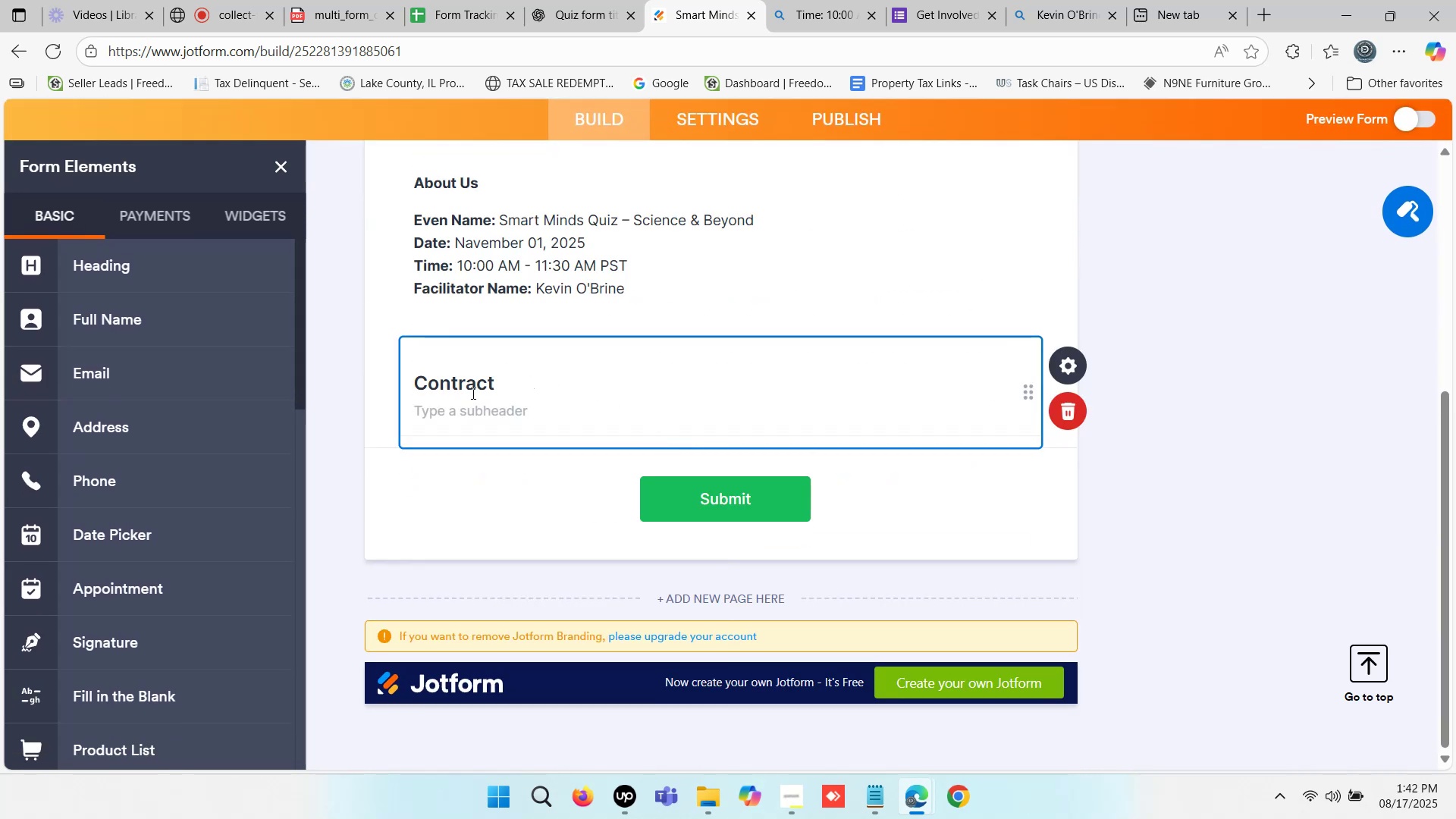 
left_click([448, 389])
 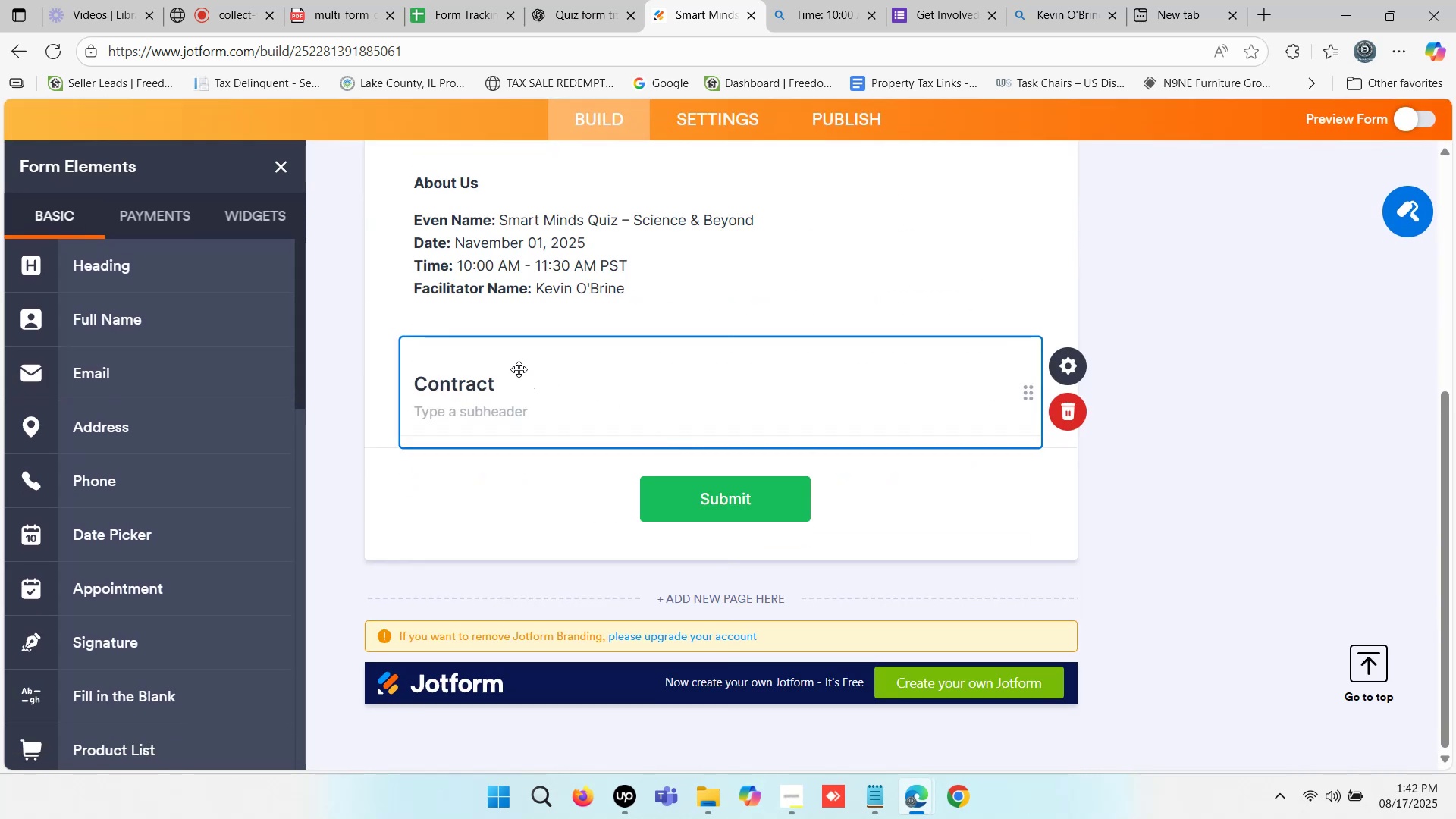 
left_click([519, 369])
 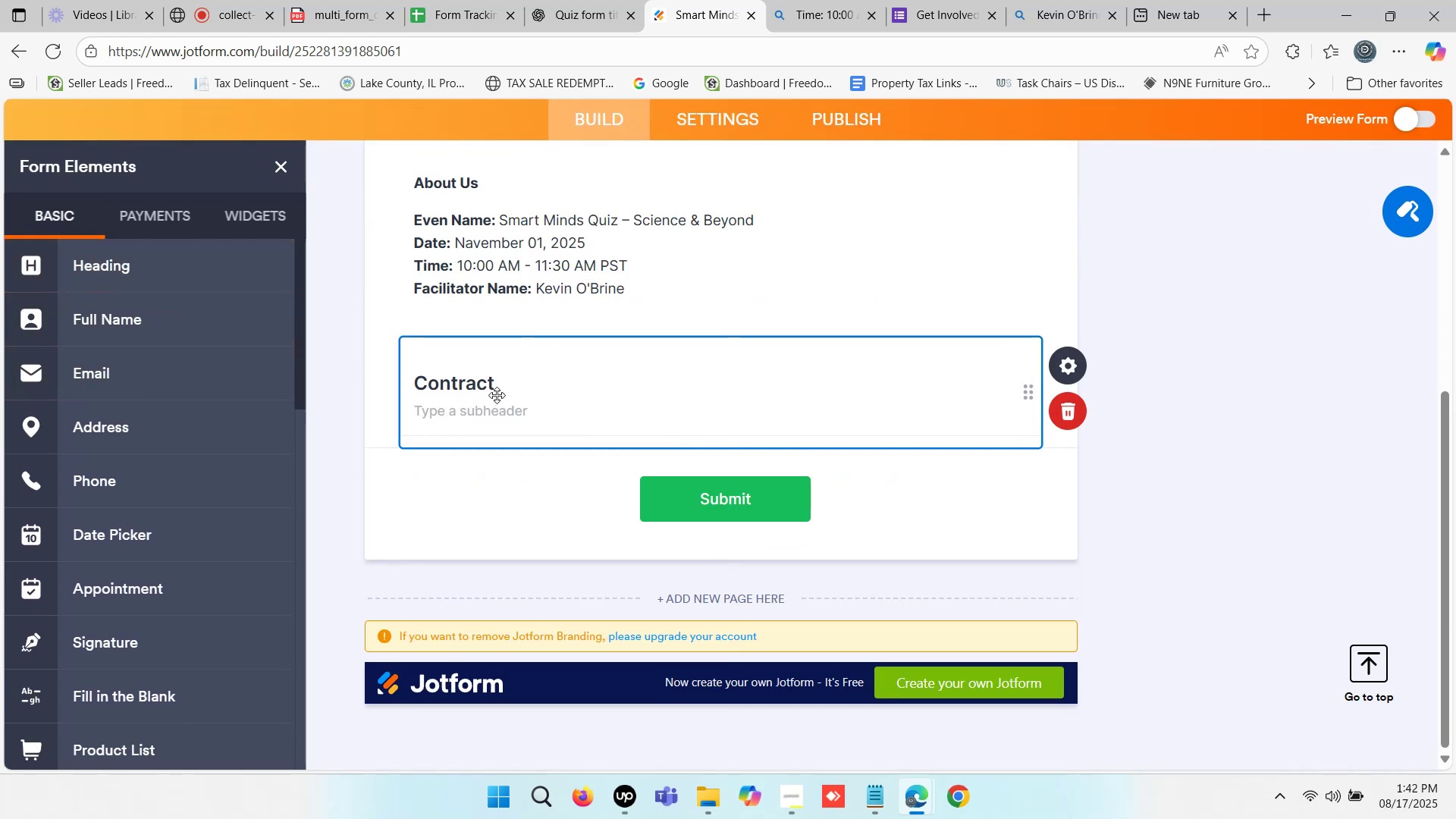 
wait(5.69)
 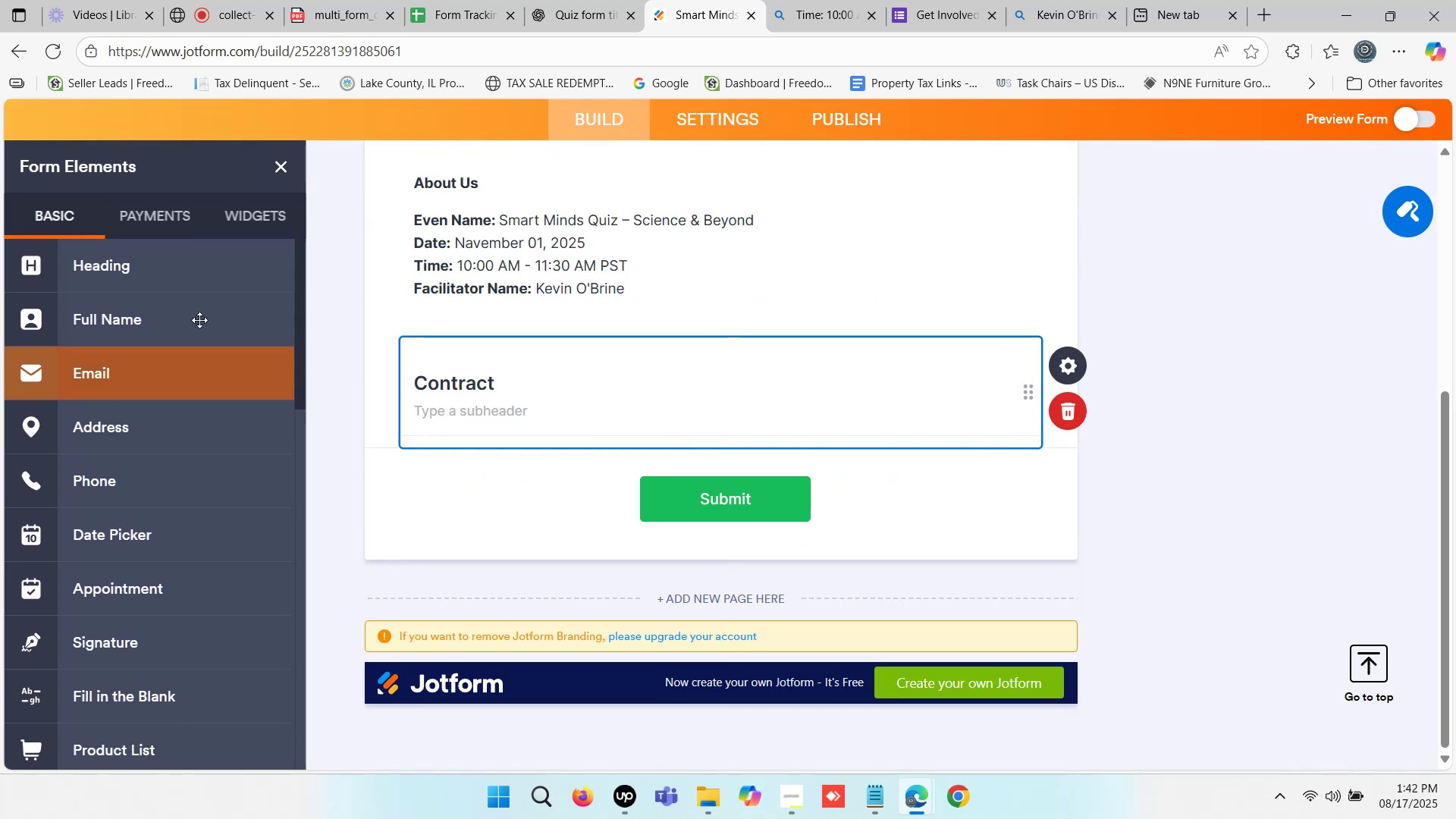 
left_click([1056, 420])
 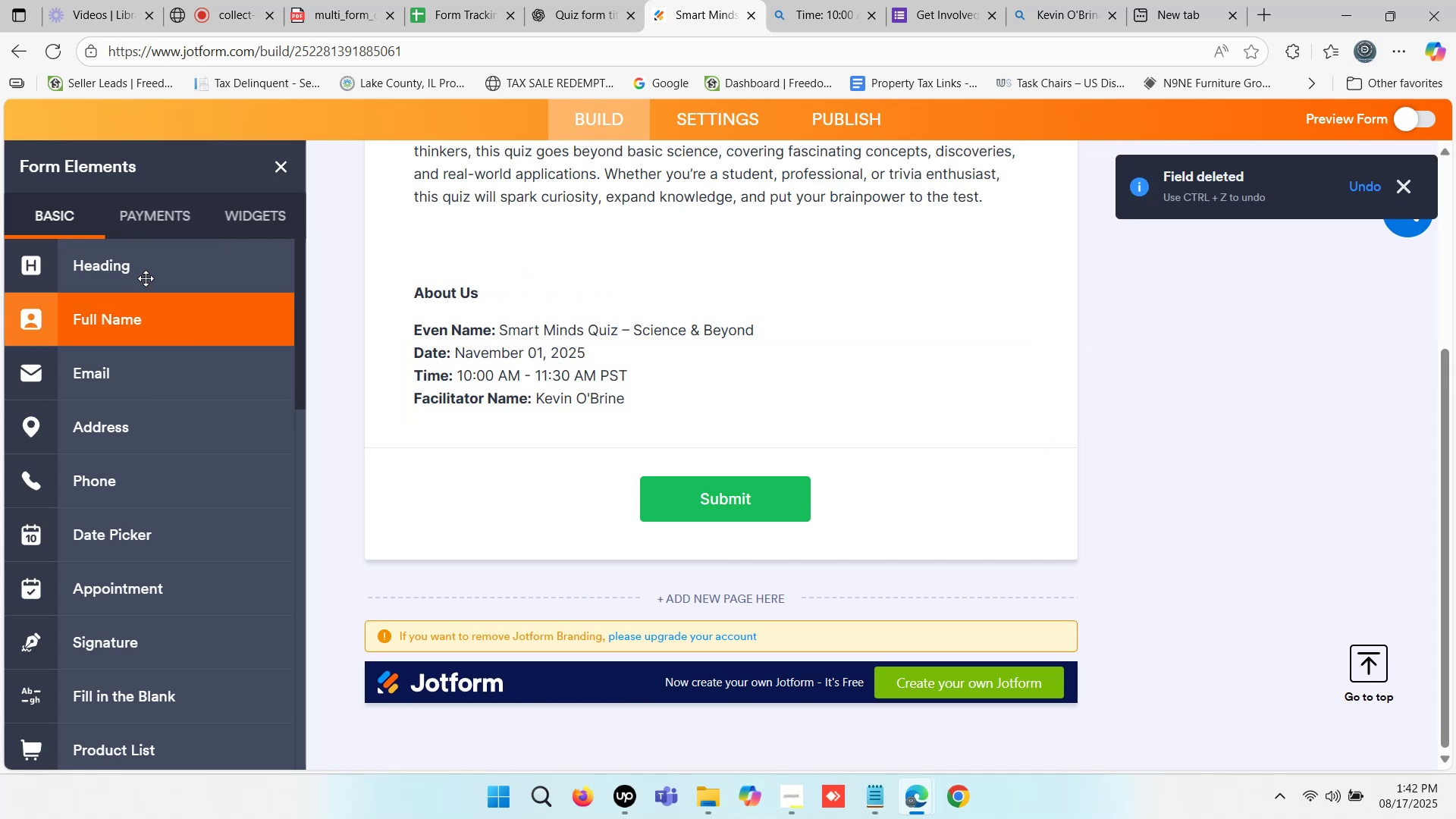 
left_click([149, 271])
 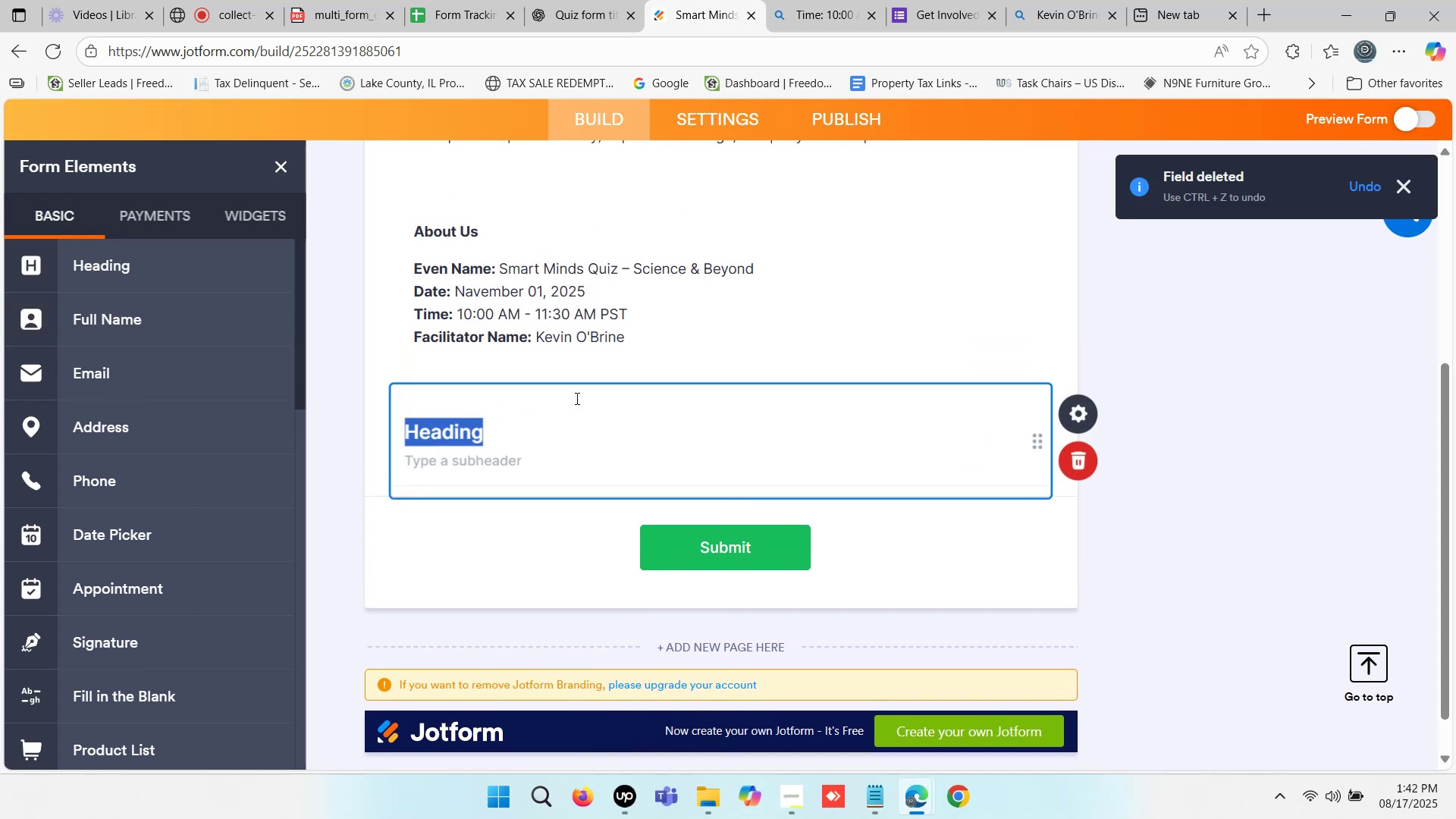 
key(Control+V)
 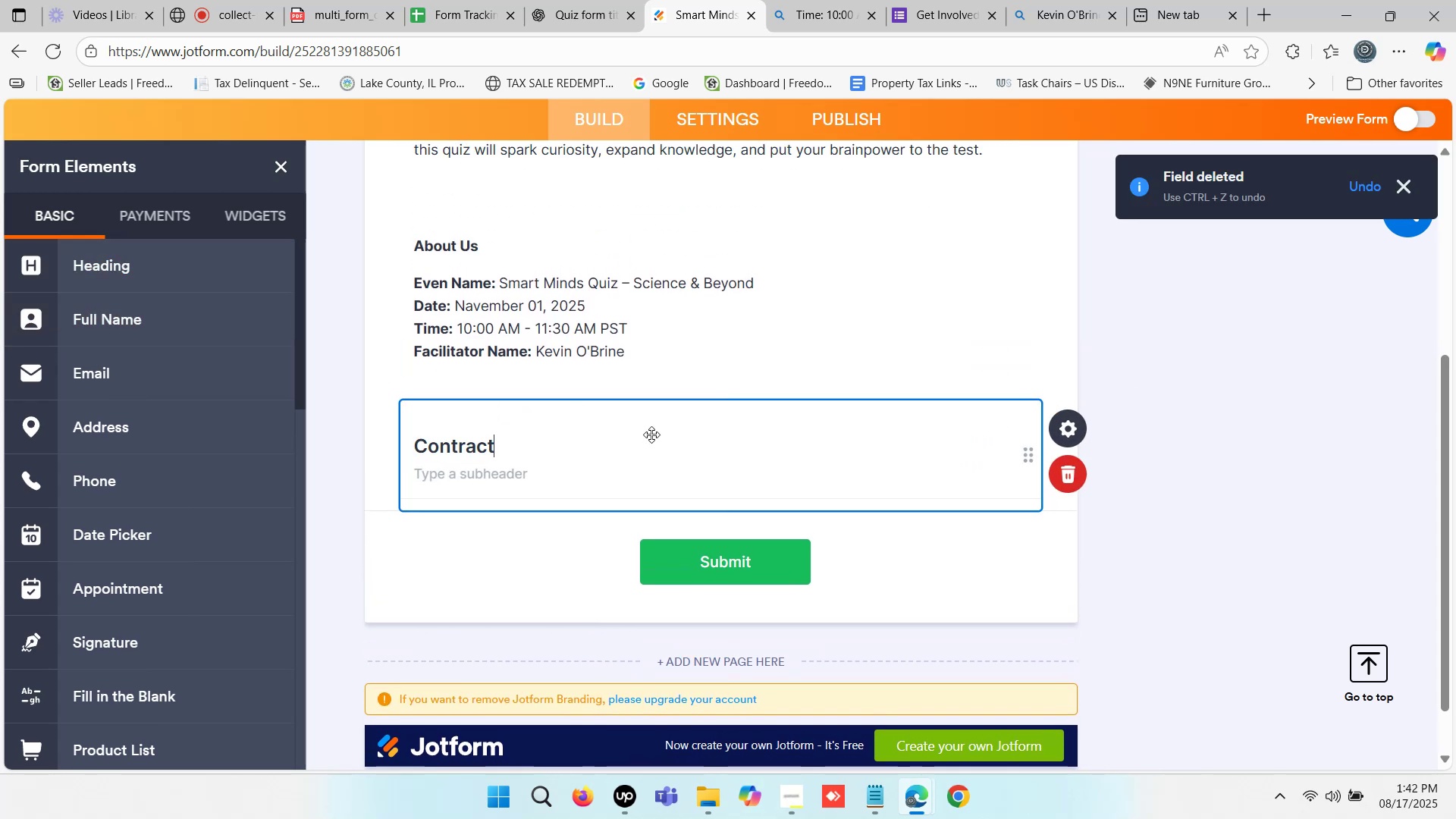 
type( Information)
 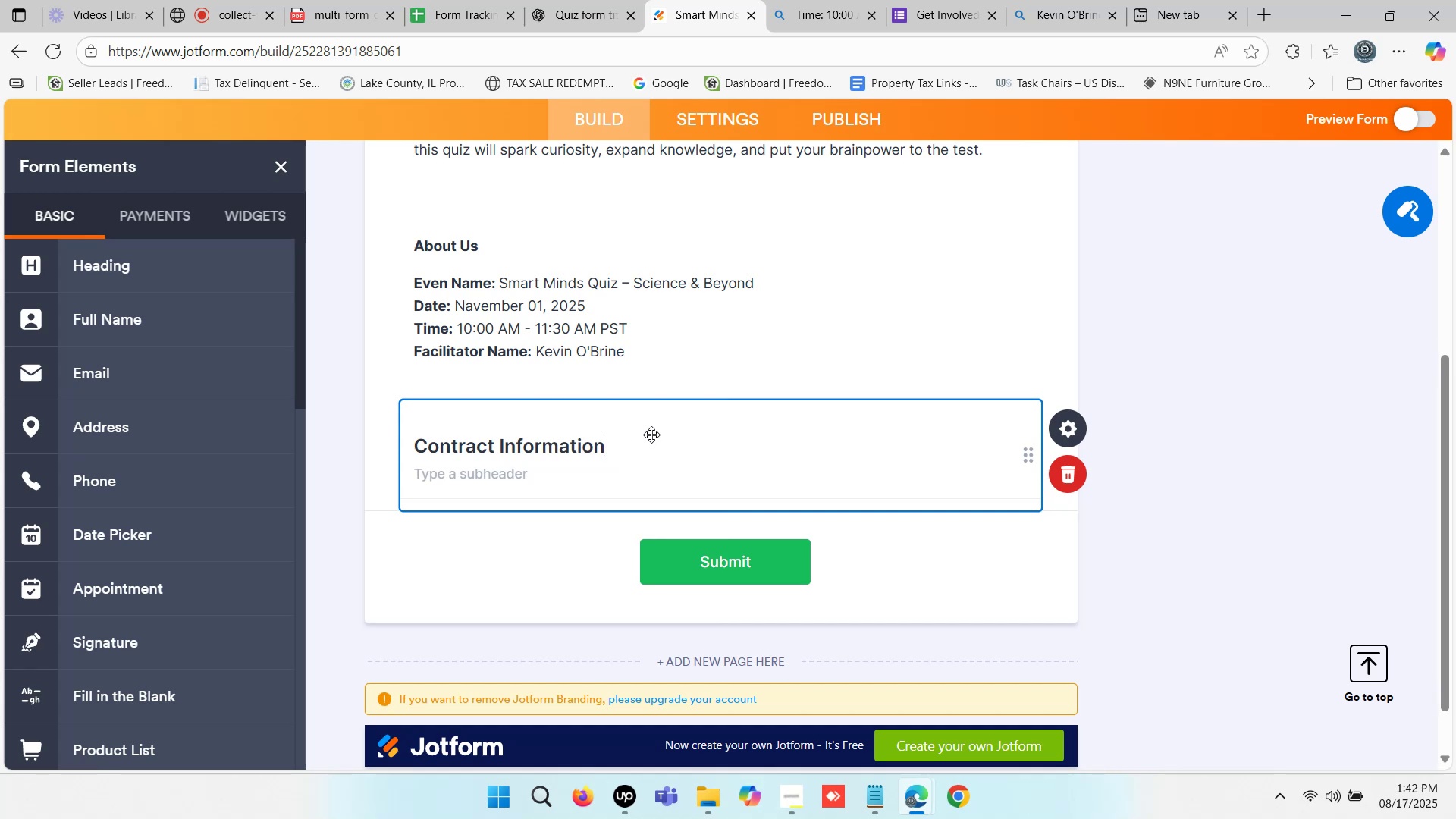 
left_click([1167, 525])
 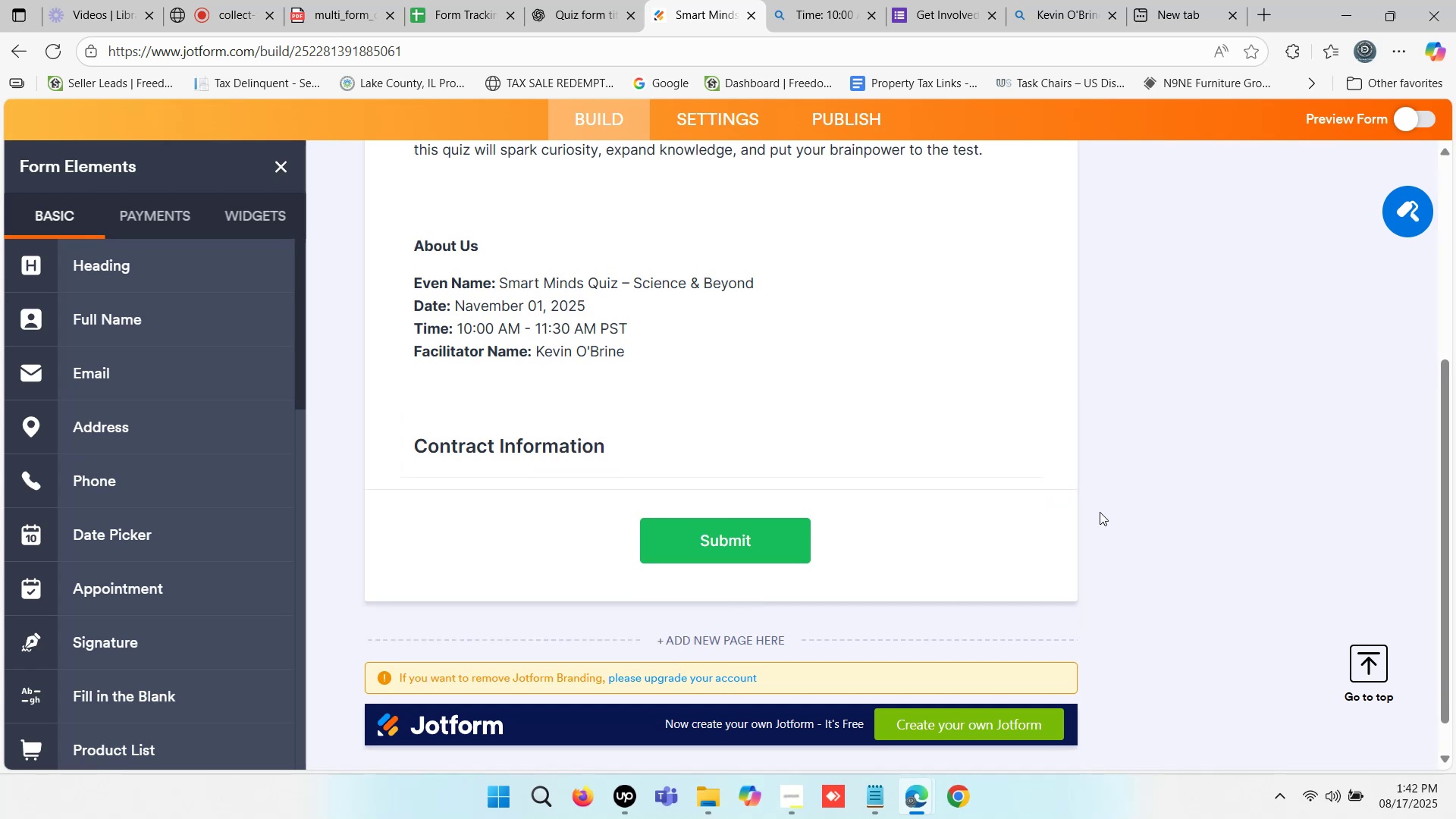 
scroll: coordinate [1100, 512], scroll_direction: down, amount: 1.0
 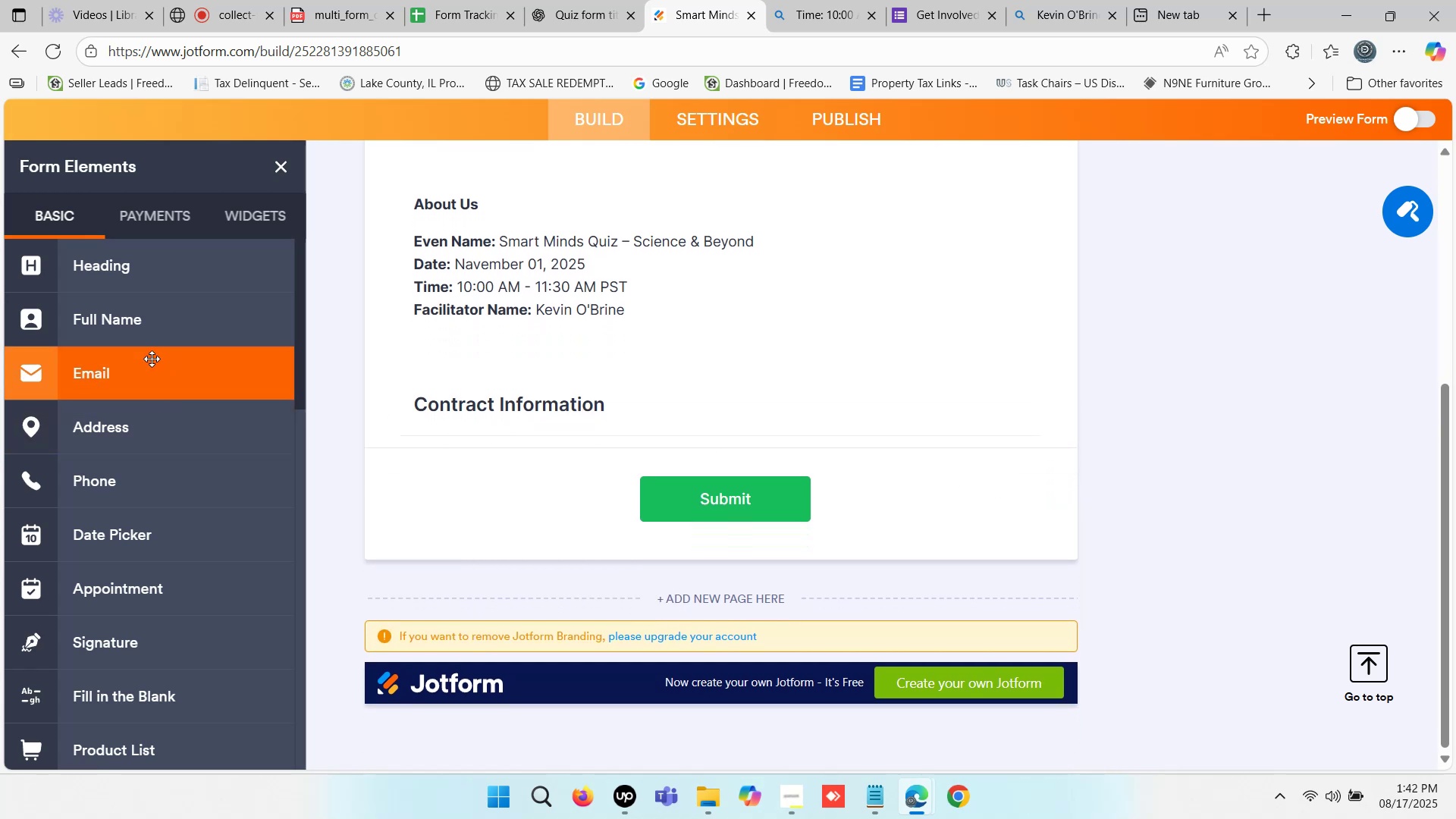 
left_click([151, 326])
 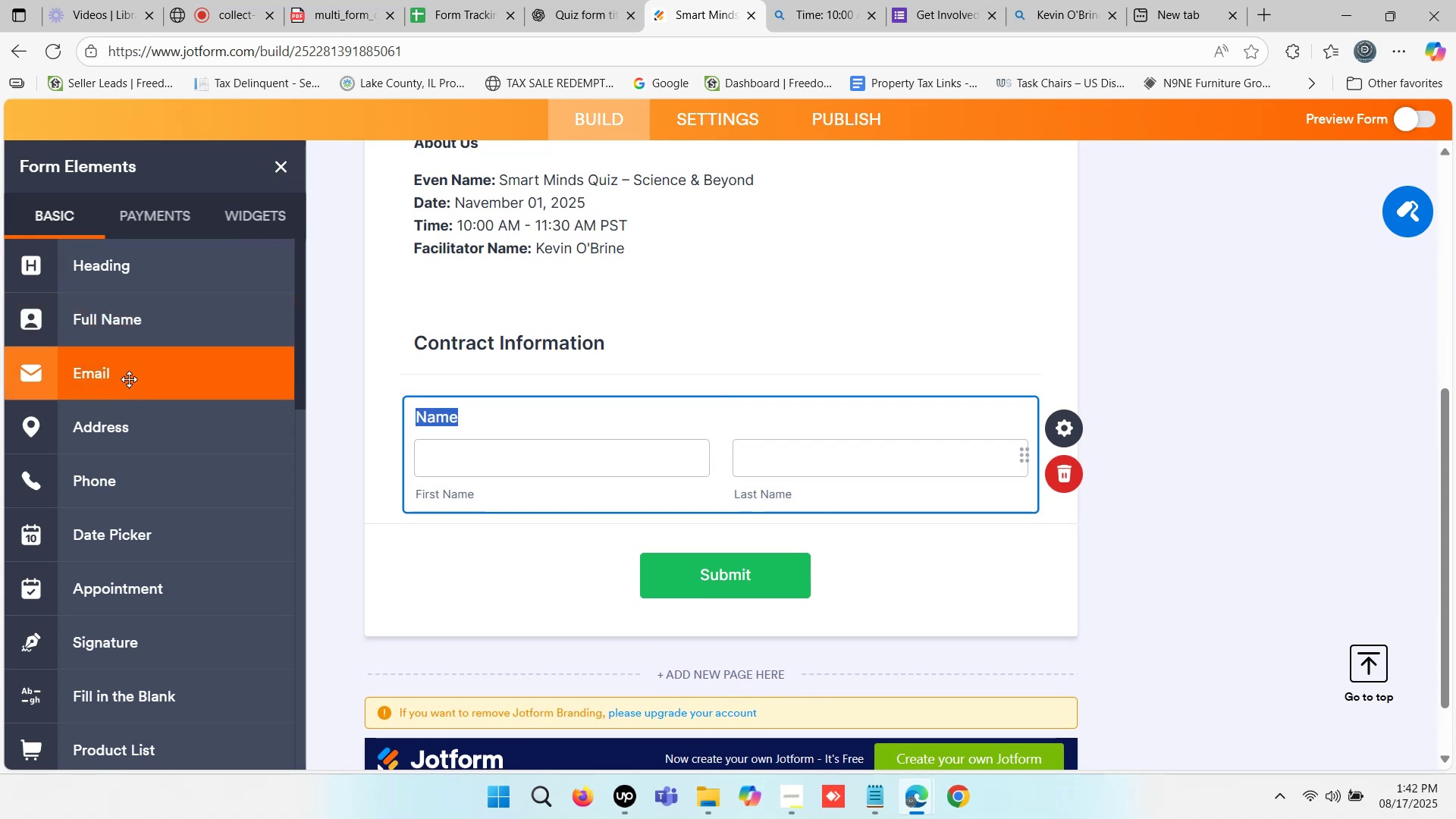 
left_click([129, 379])
 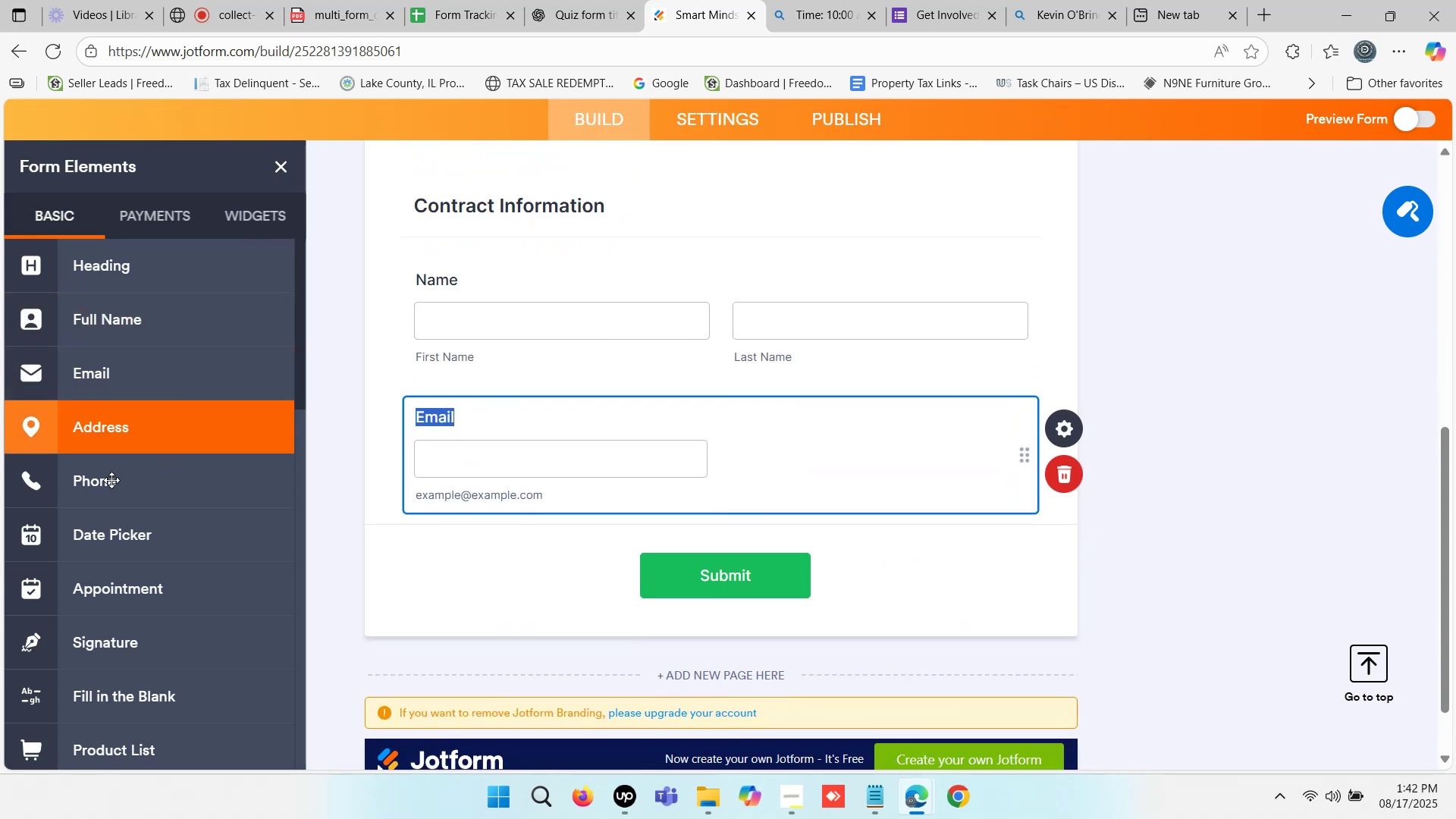 
left_click([111, 480])
 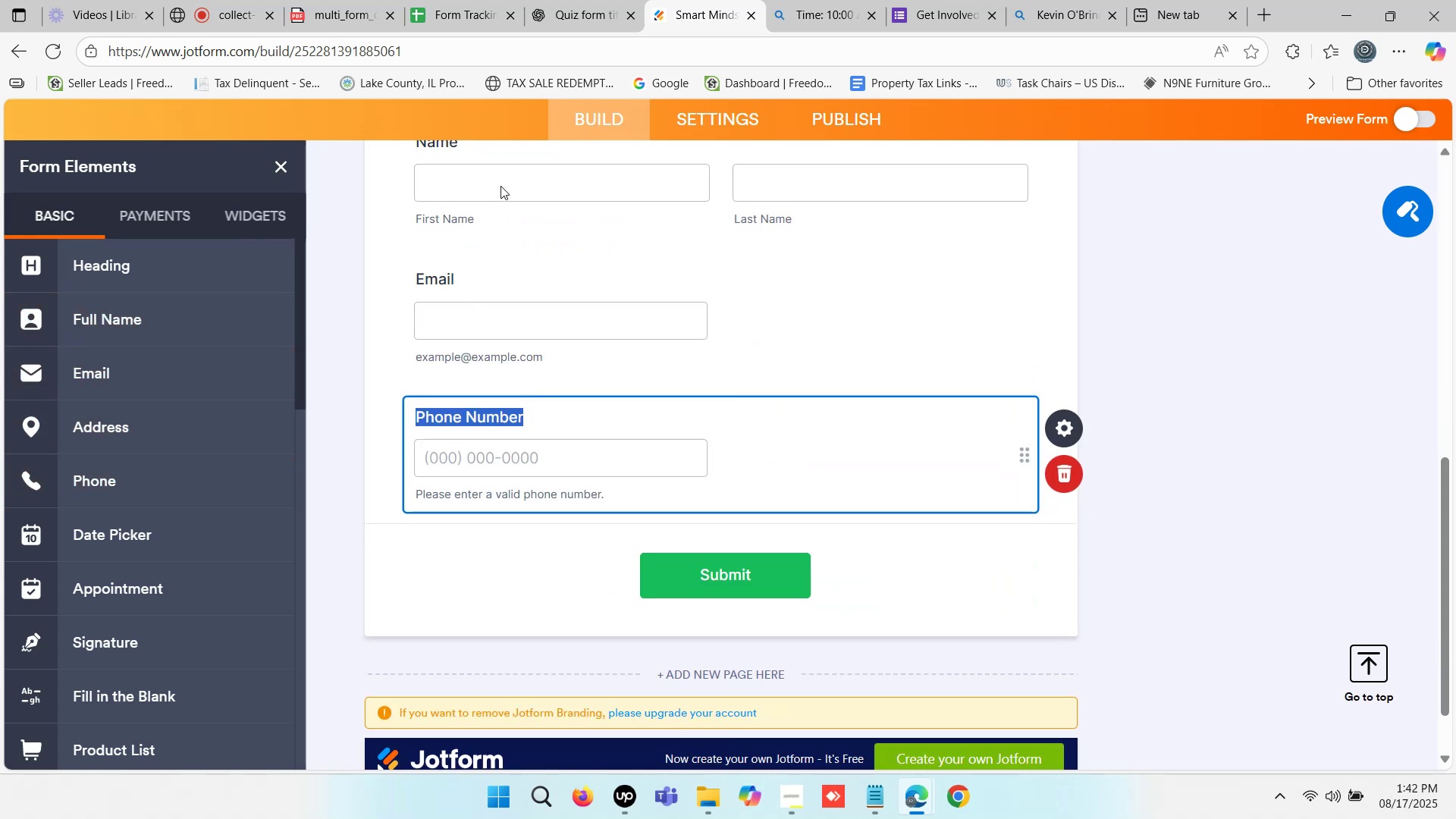 
scroll: coordinate [653, 256], scroll_direction: up, amount: 1.0
 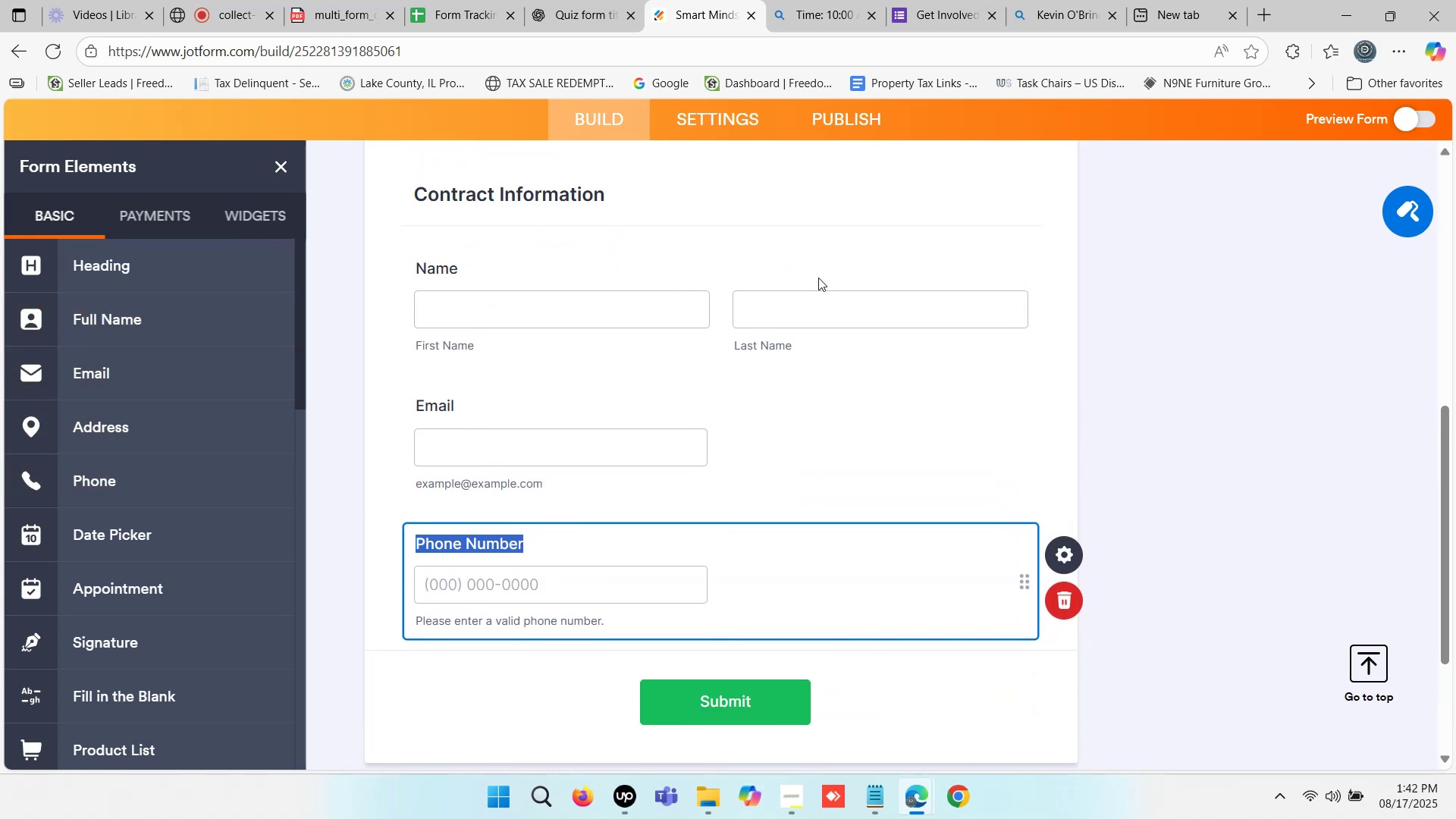 
left_click([833, 268])
 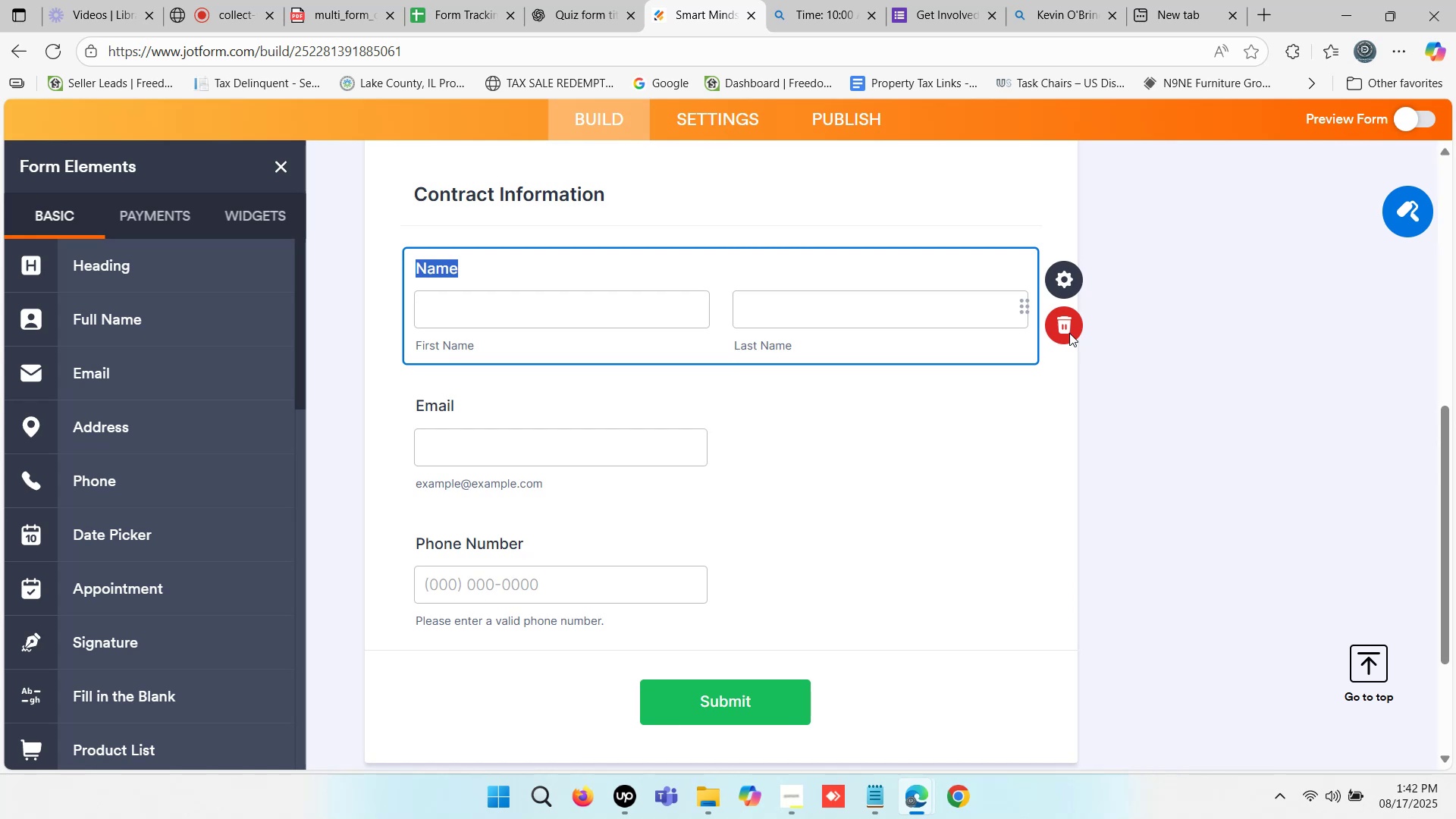 
left_click([1069, 268])
 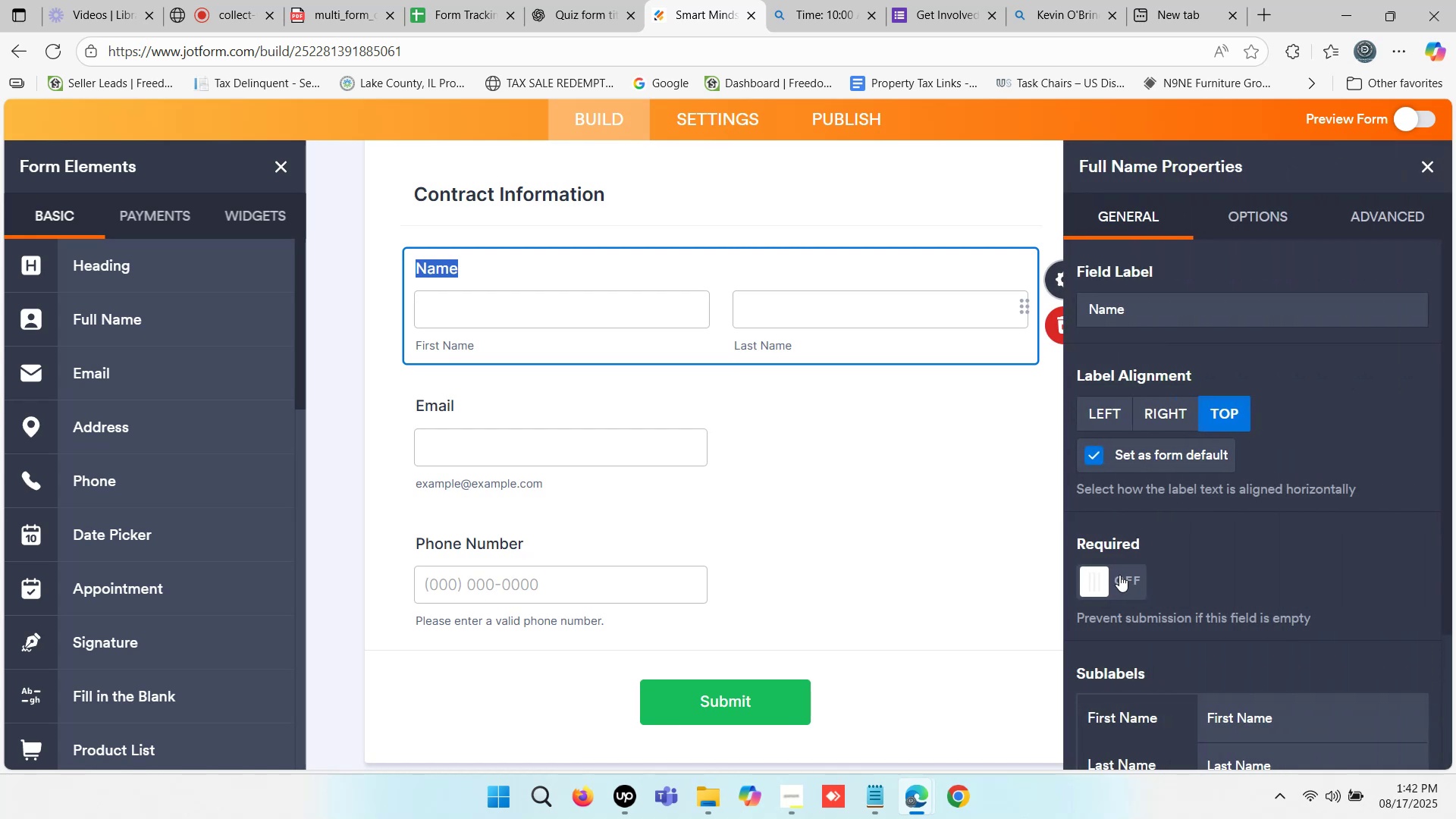 
left_click([1107, 584])
 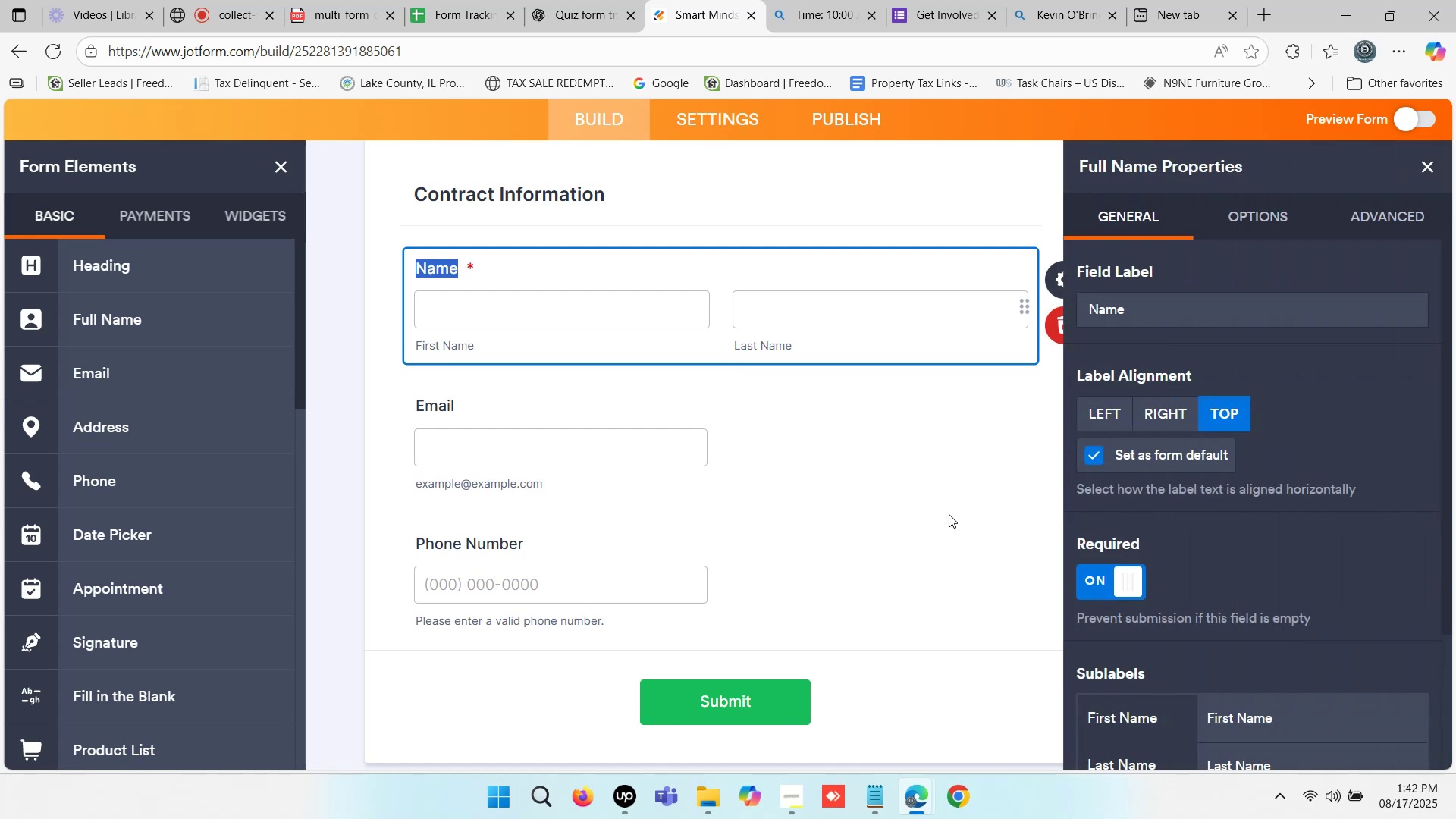 
scroll: coordinate [948, 514], scroll_direction: down, amount: 1.0
 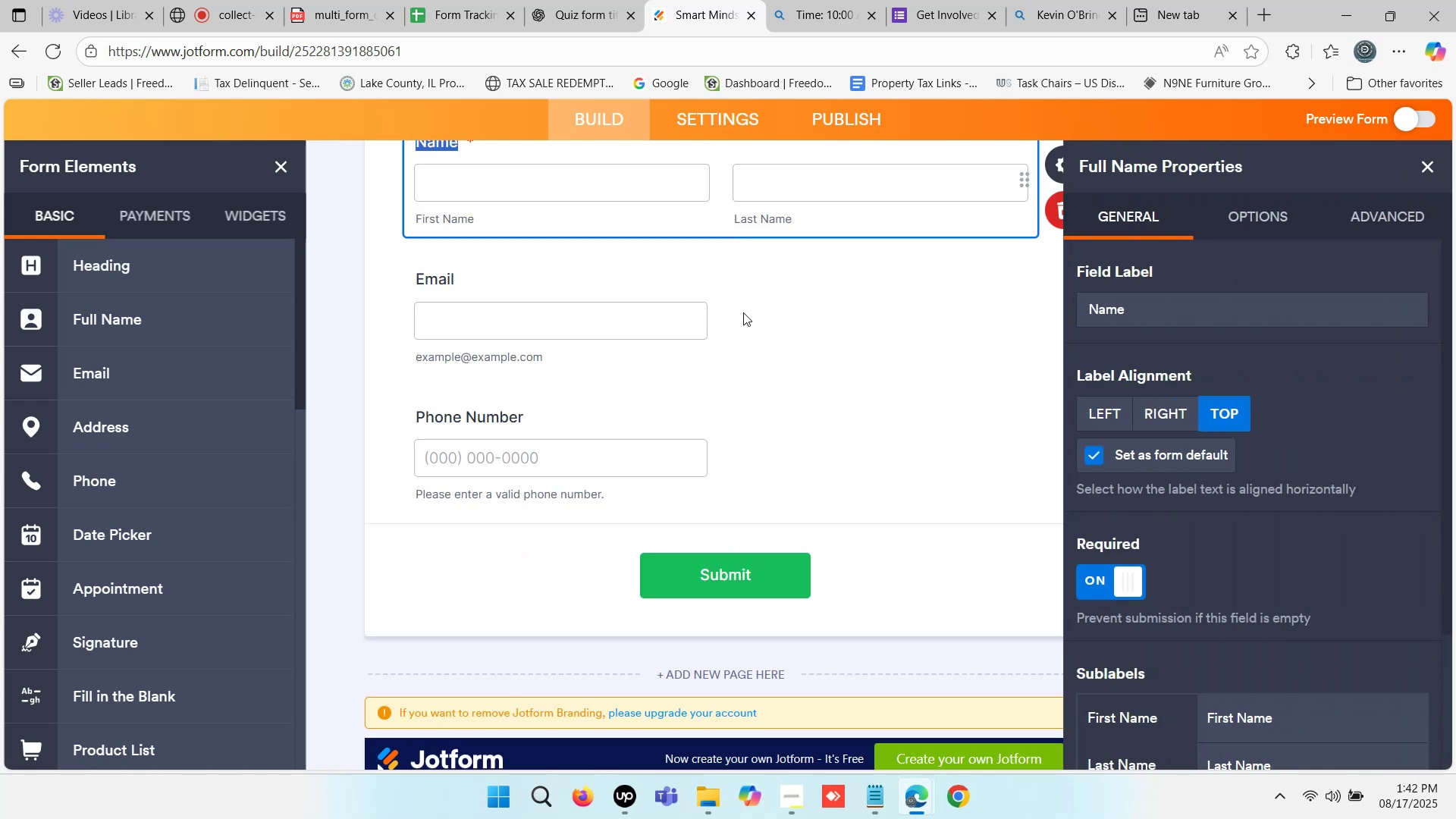 
left_click([698, 305])
 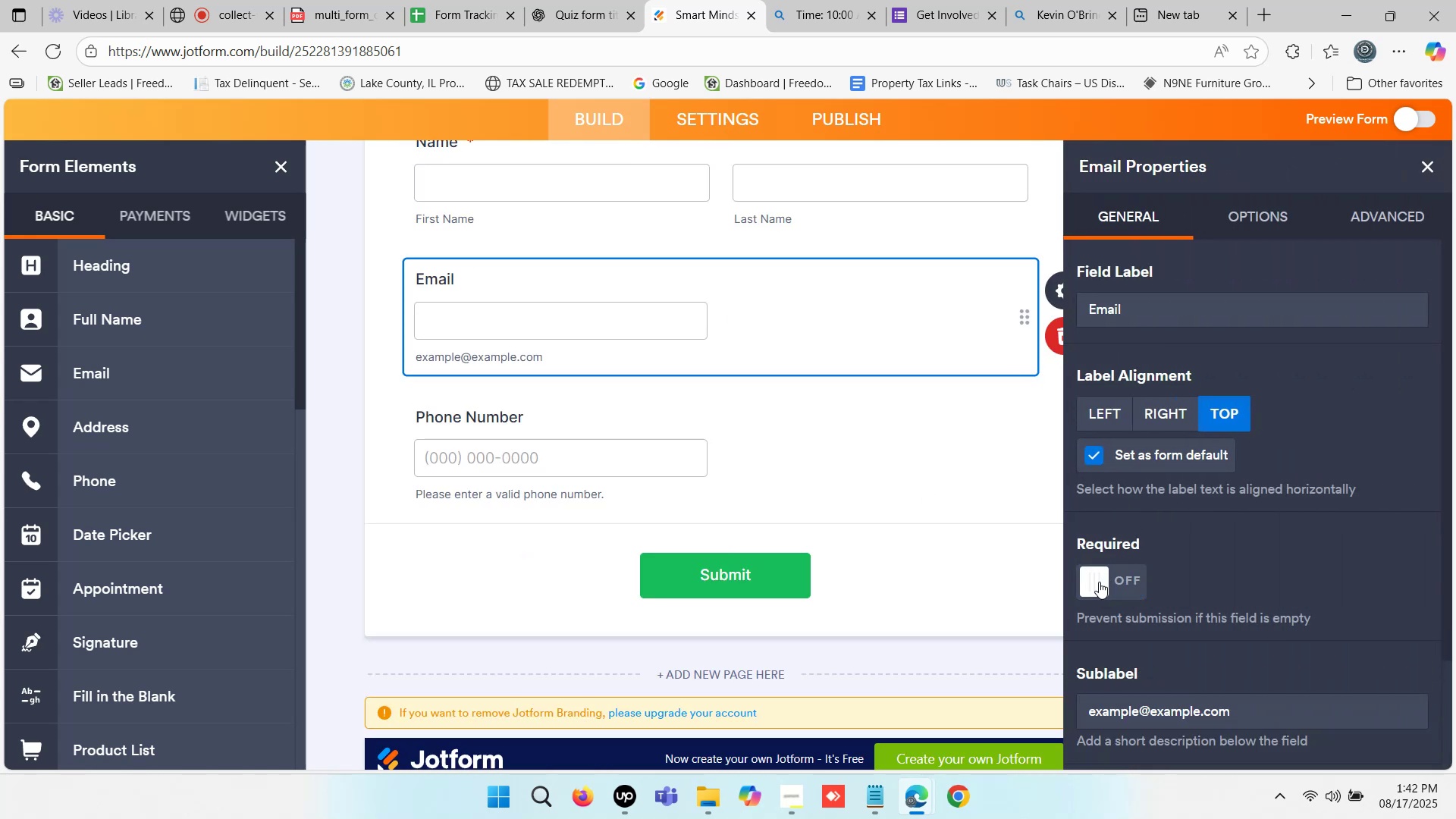 
left_click([981, 406])
 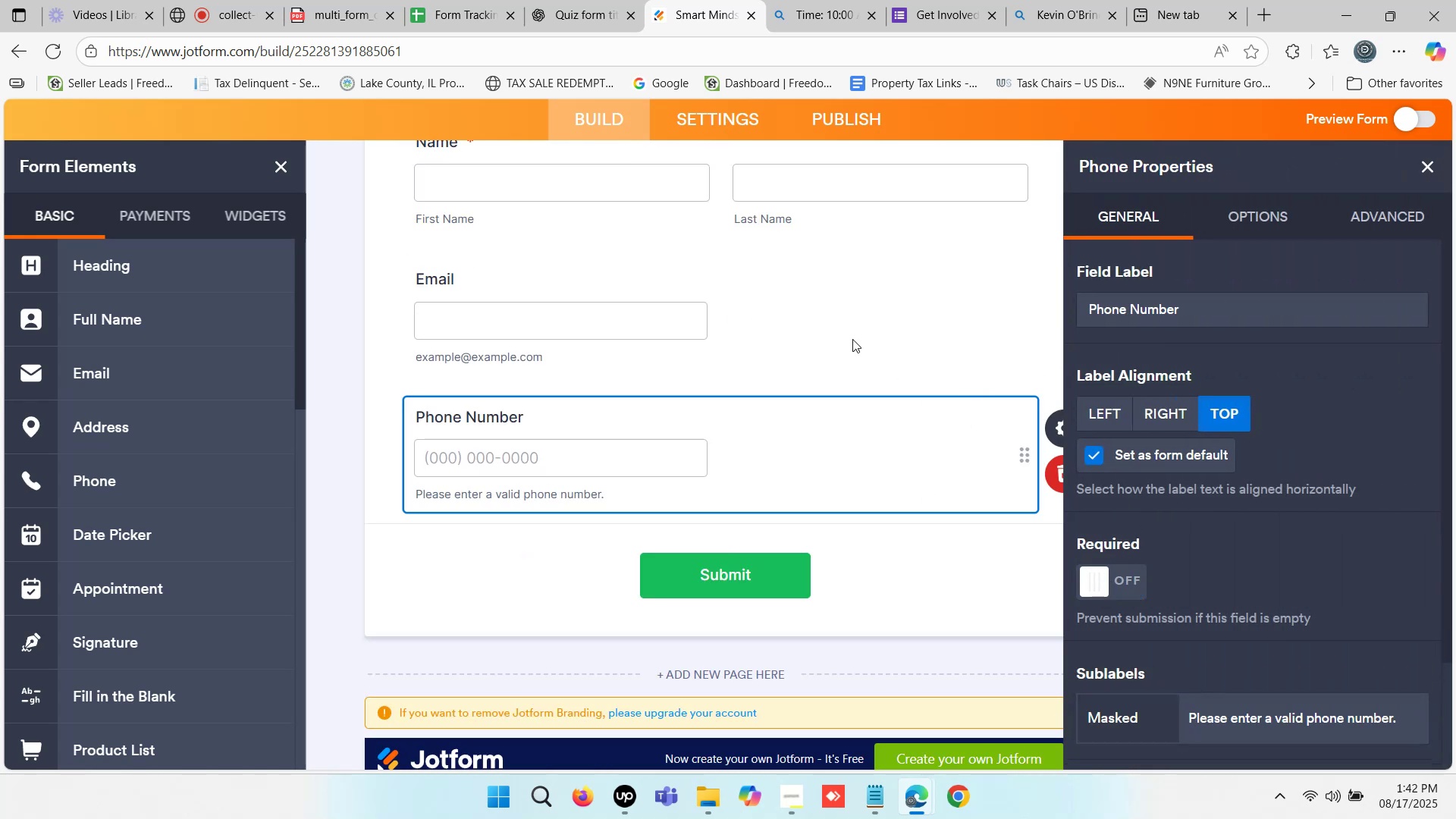 
left_click([841, 293])
 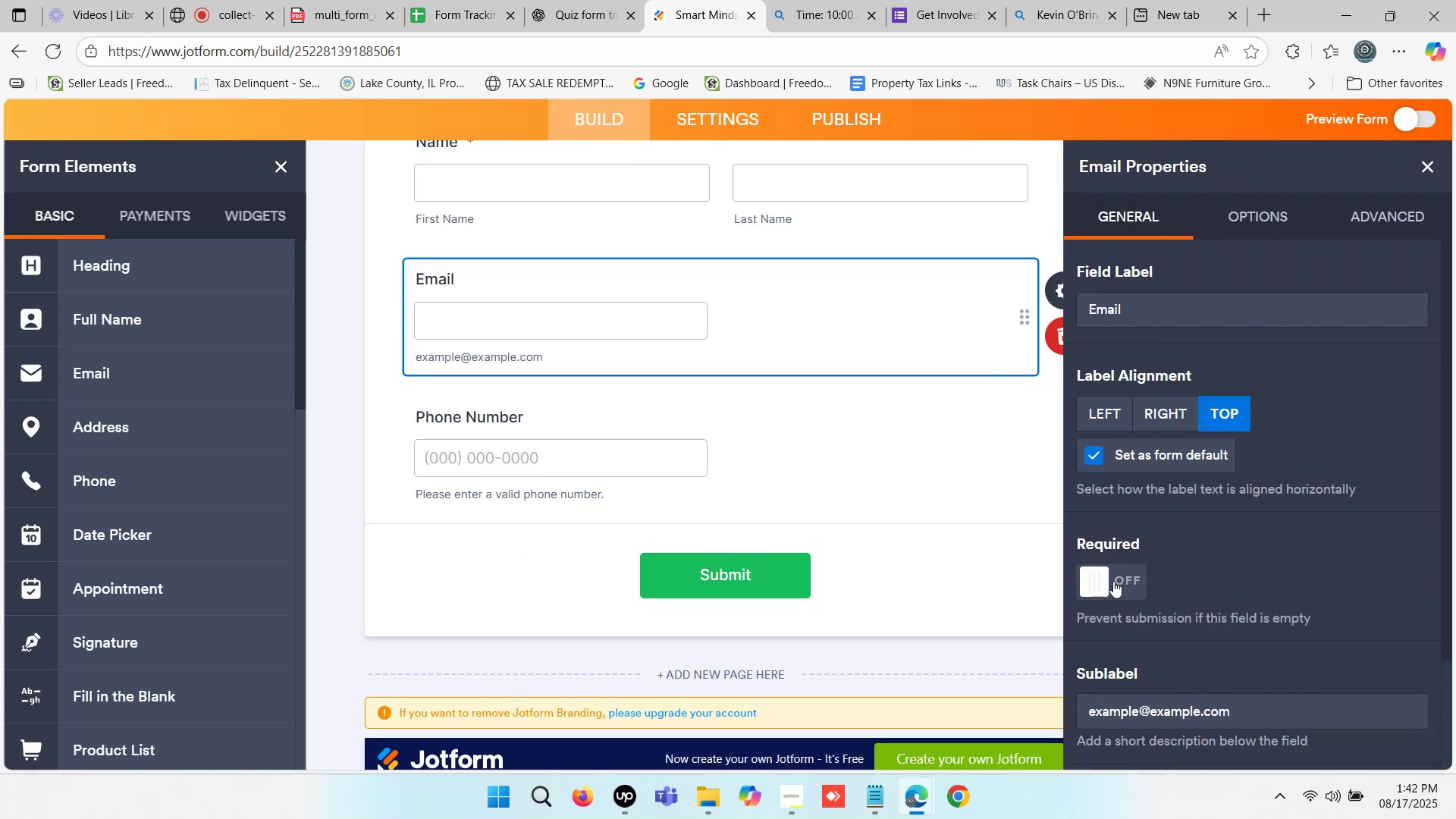 
left_click([1094, 585])
 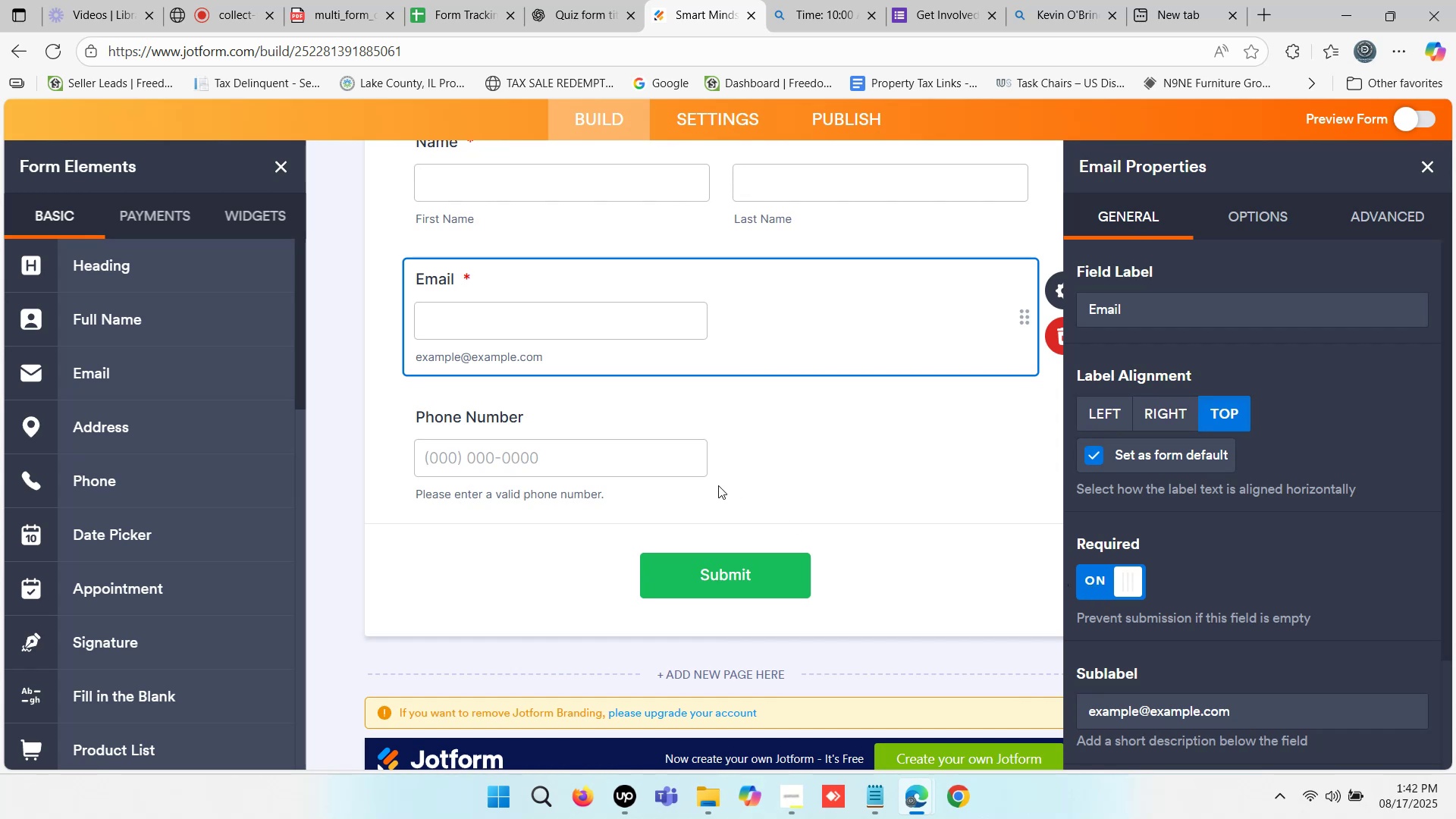 
left_click([773, 470])
 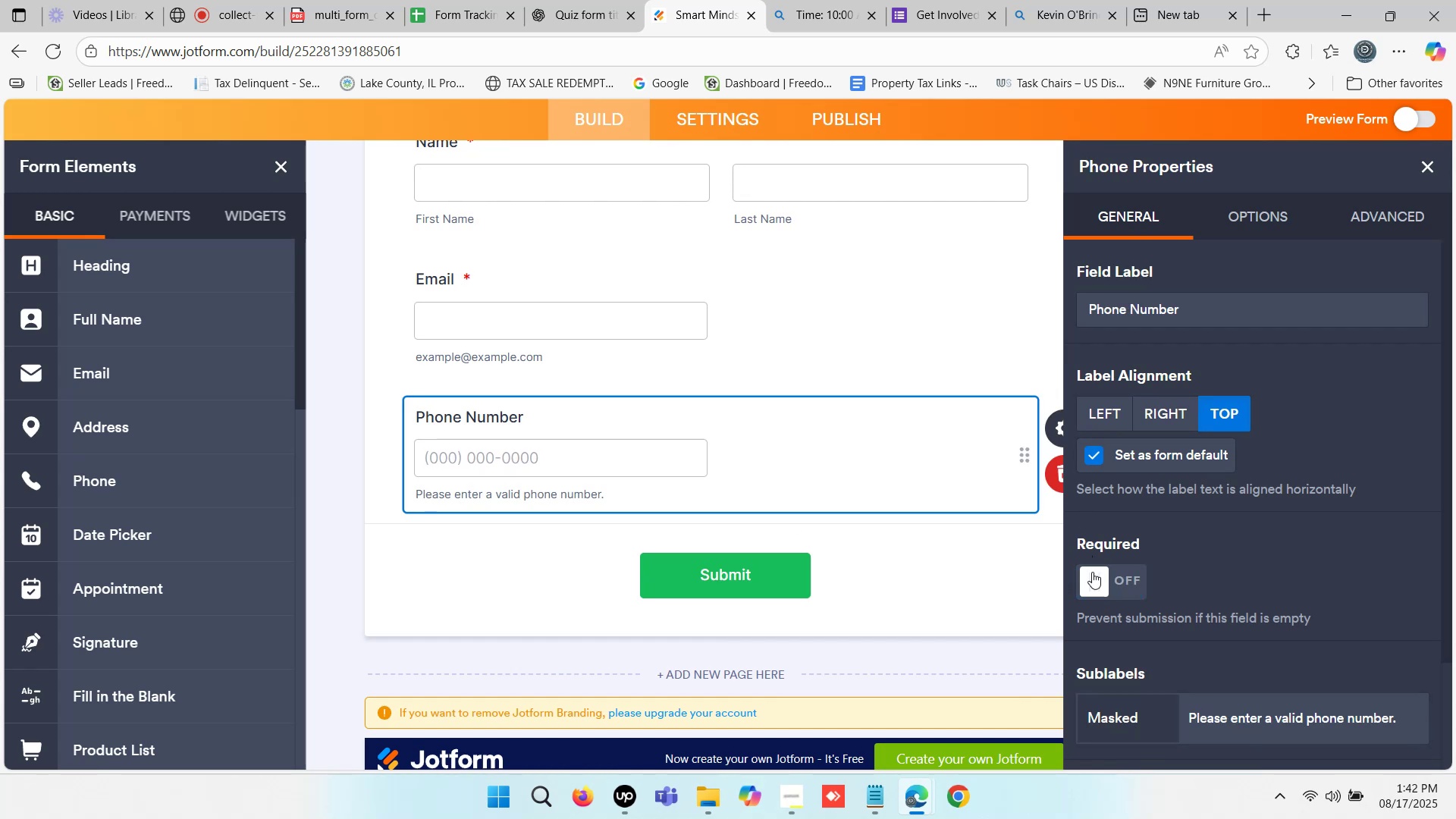 
left_click([1102, 579])
 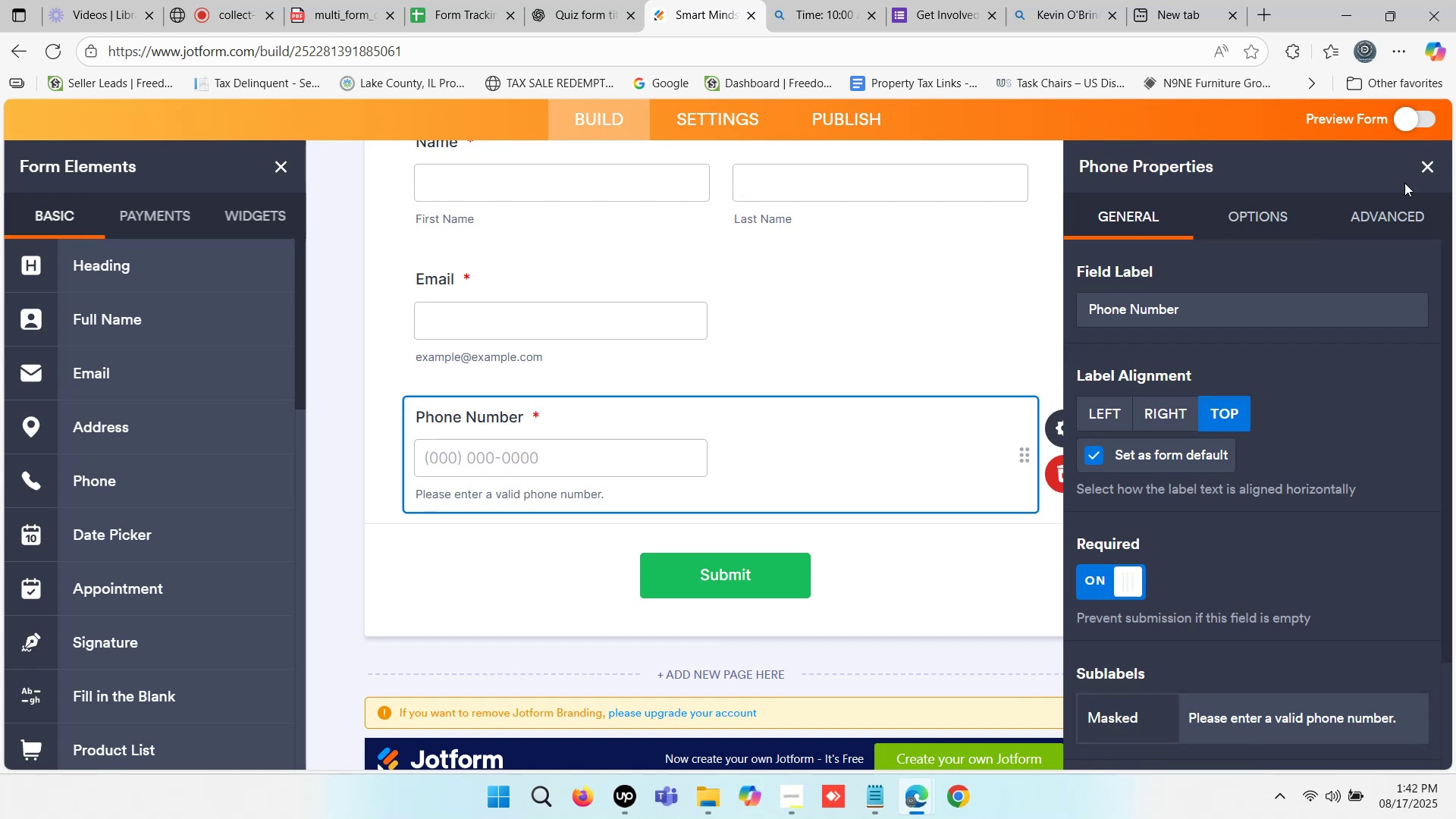 
left_click([1423, 174])
 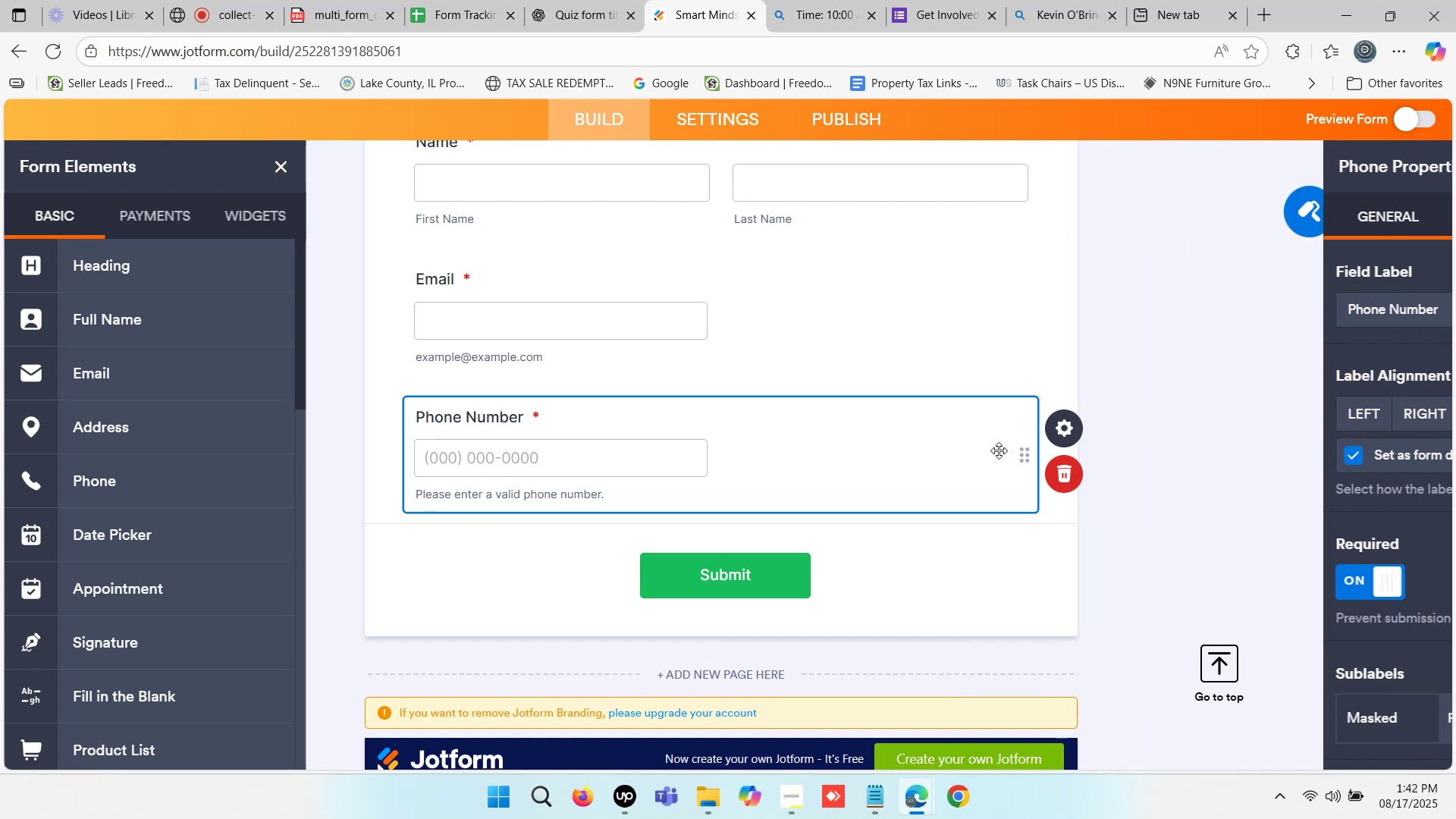 
scroll: coordinate [149, 491], scroll_direction: down, amount: 3.0
 